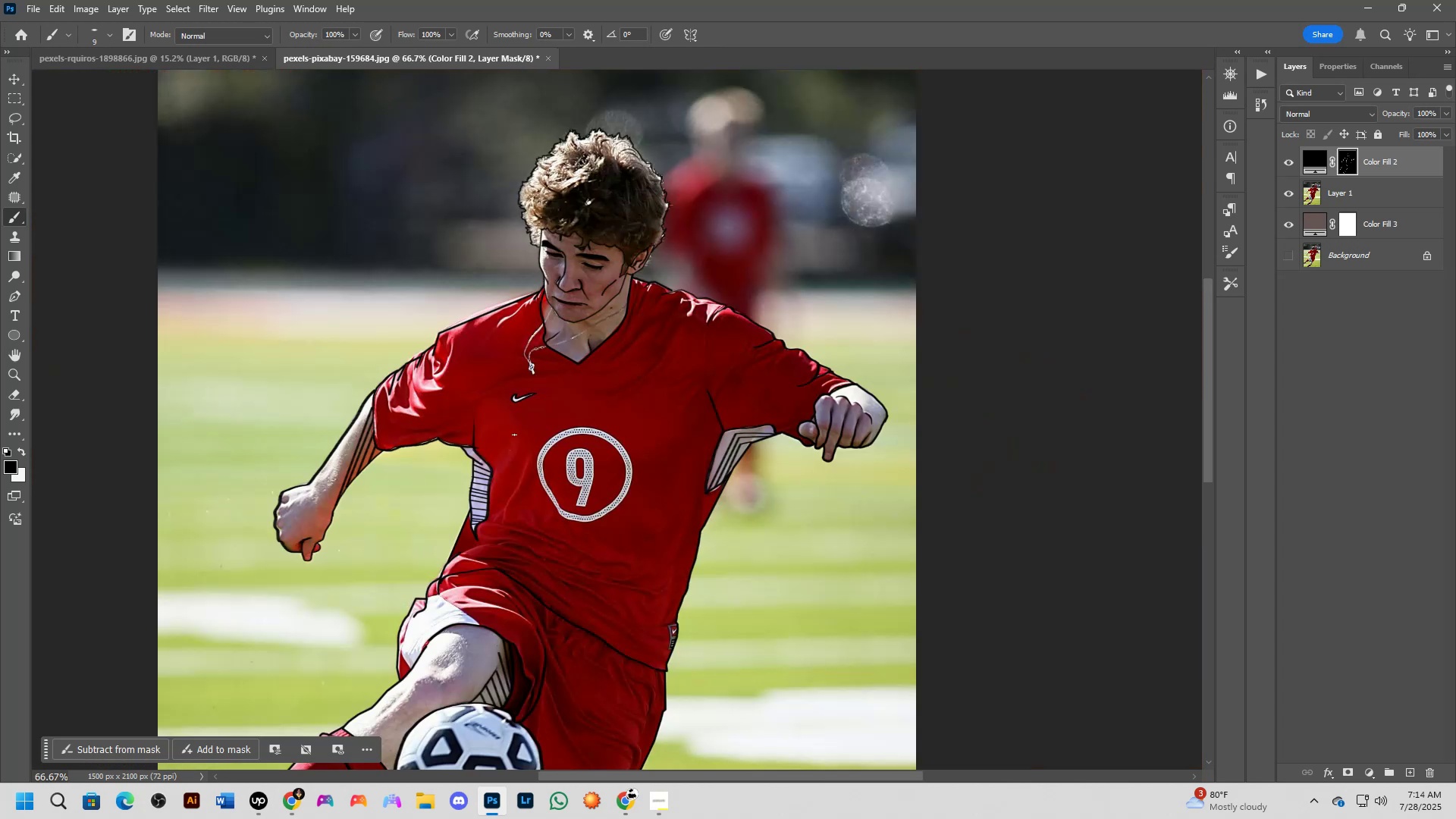 
hold_key(key=Space, duration=0.66)
 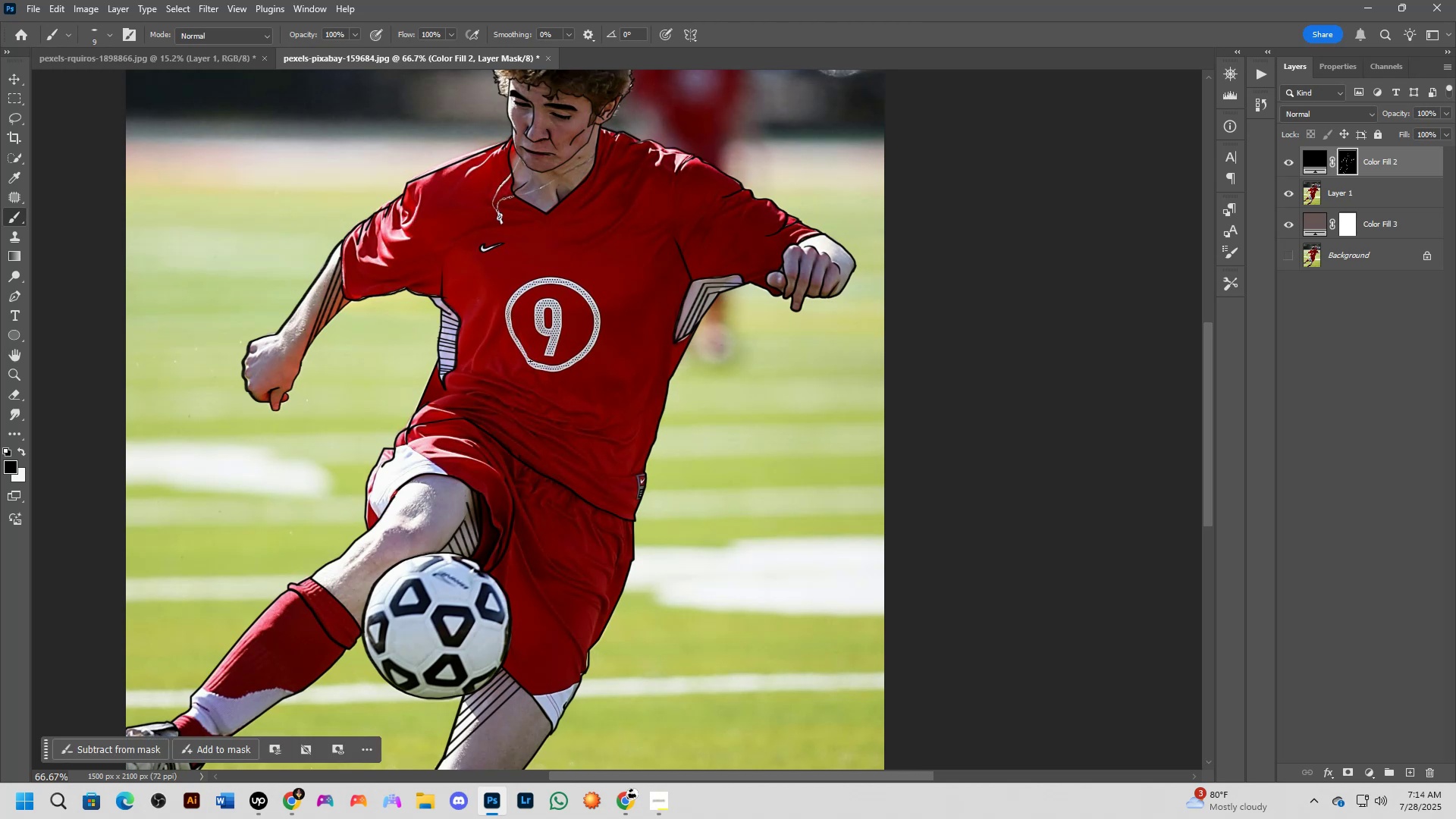 
left_click_drag(start_coordinate=[562, 497], to_coordinate=[530, 347])
 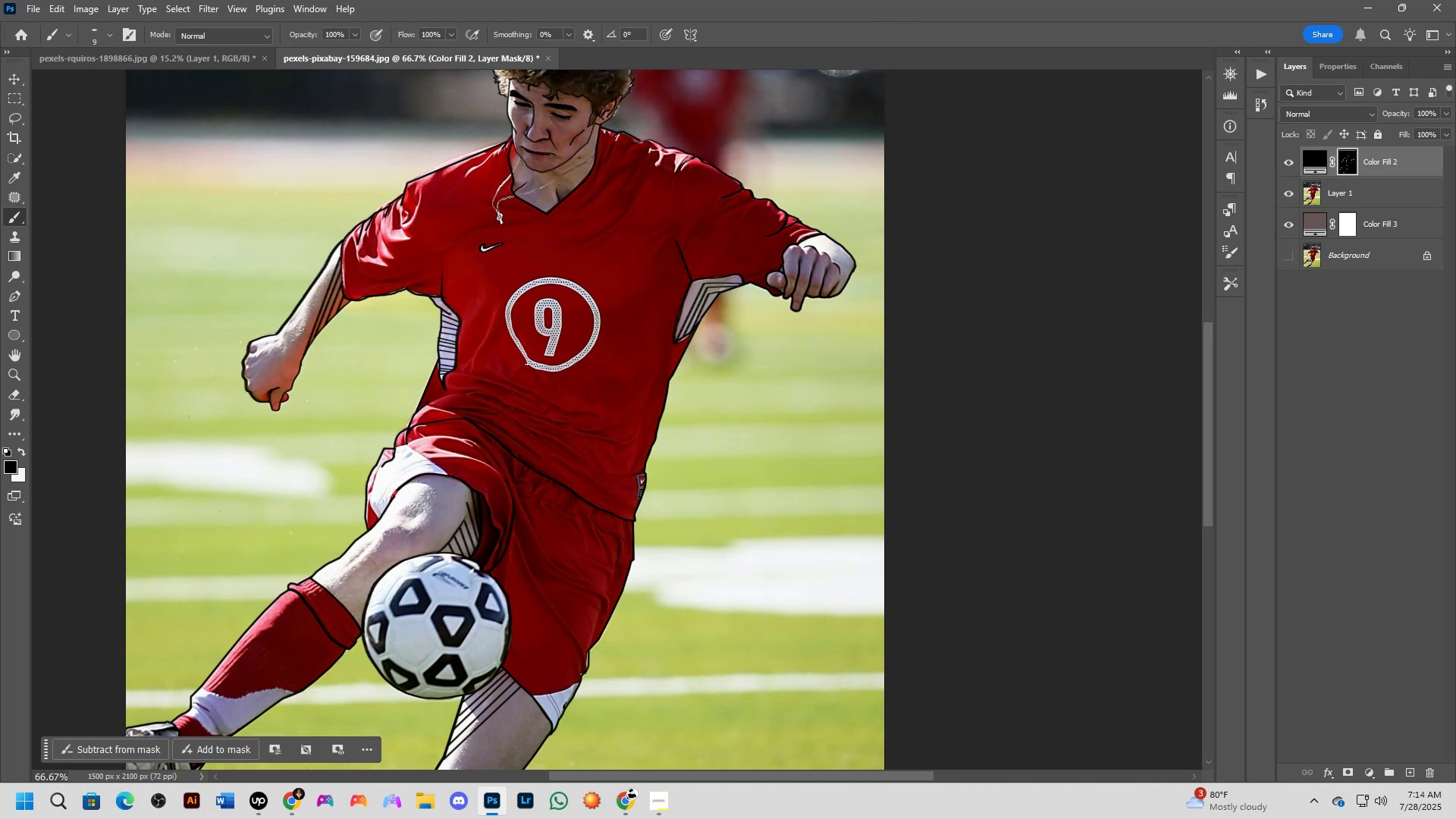 
wait(13.18)
 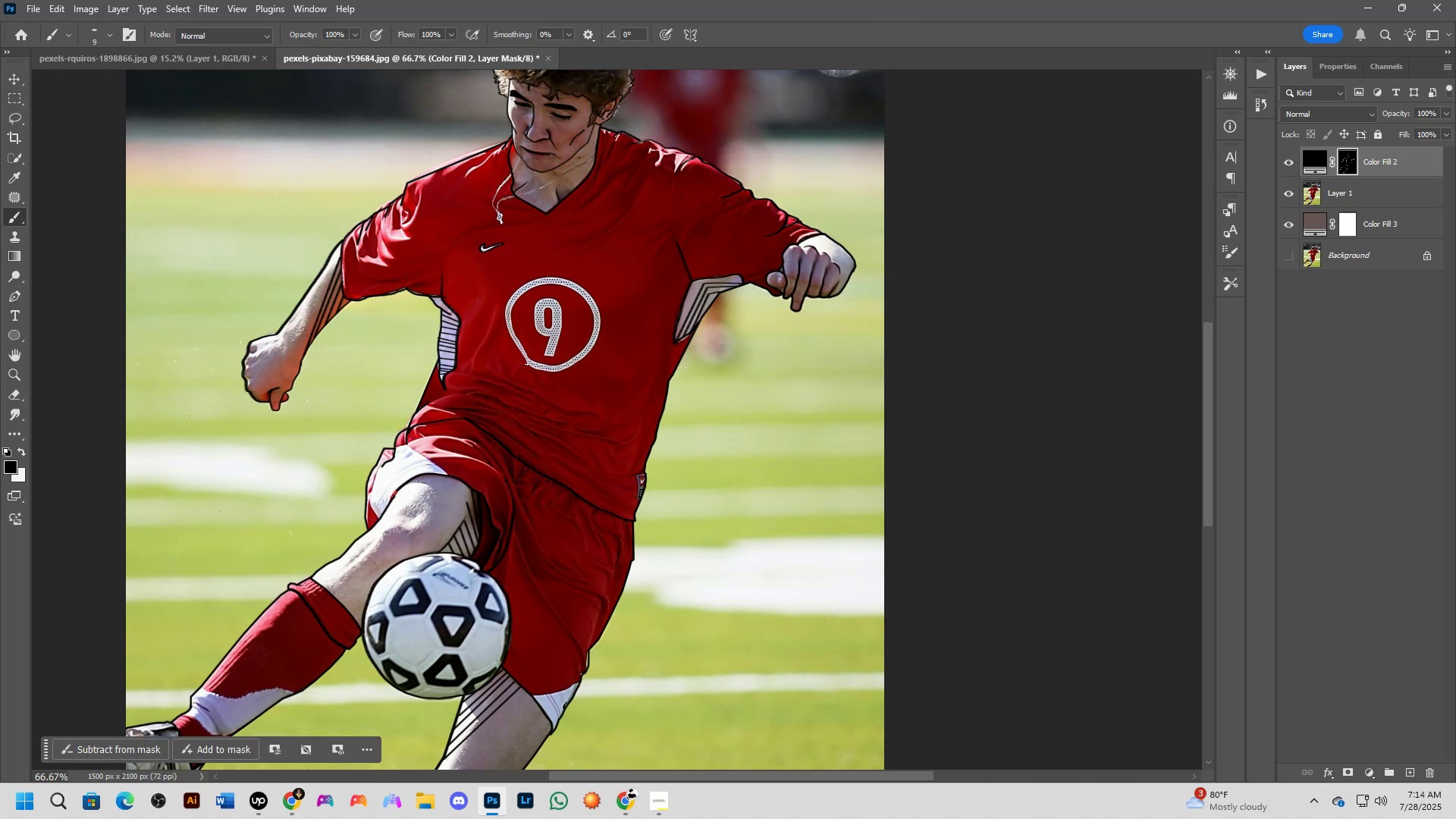 
hold_key(key=Space, duration=0.68)
 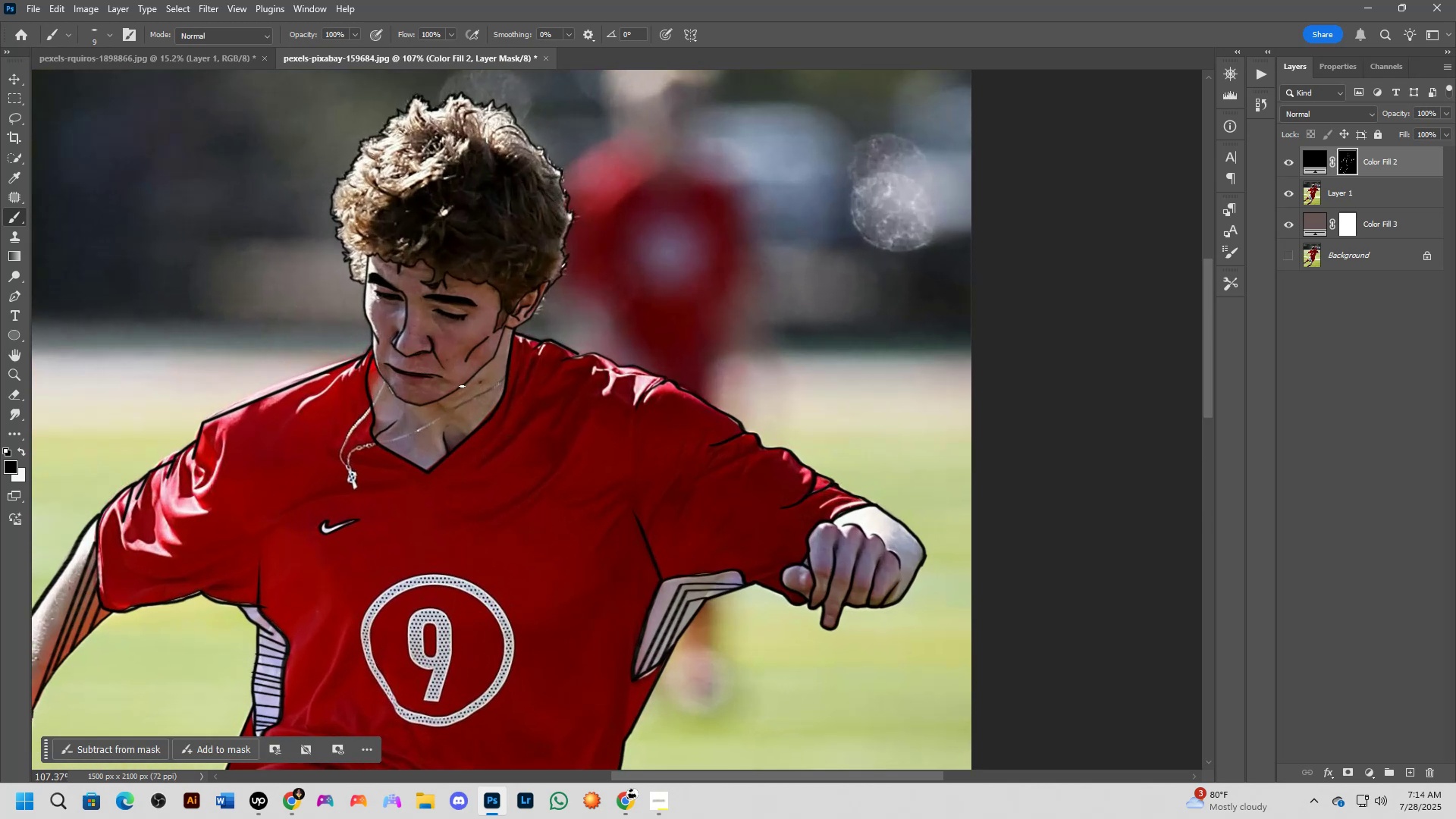 
left_click_drag(start_coordinate=[510, 406], to_coordinate=[403, 632])
 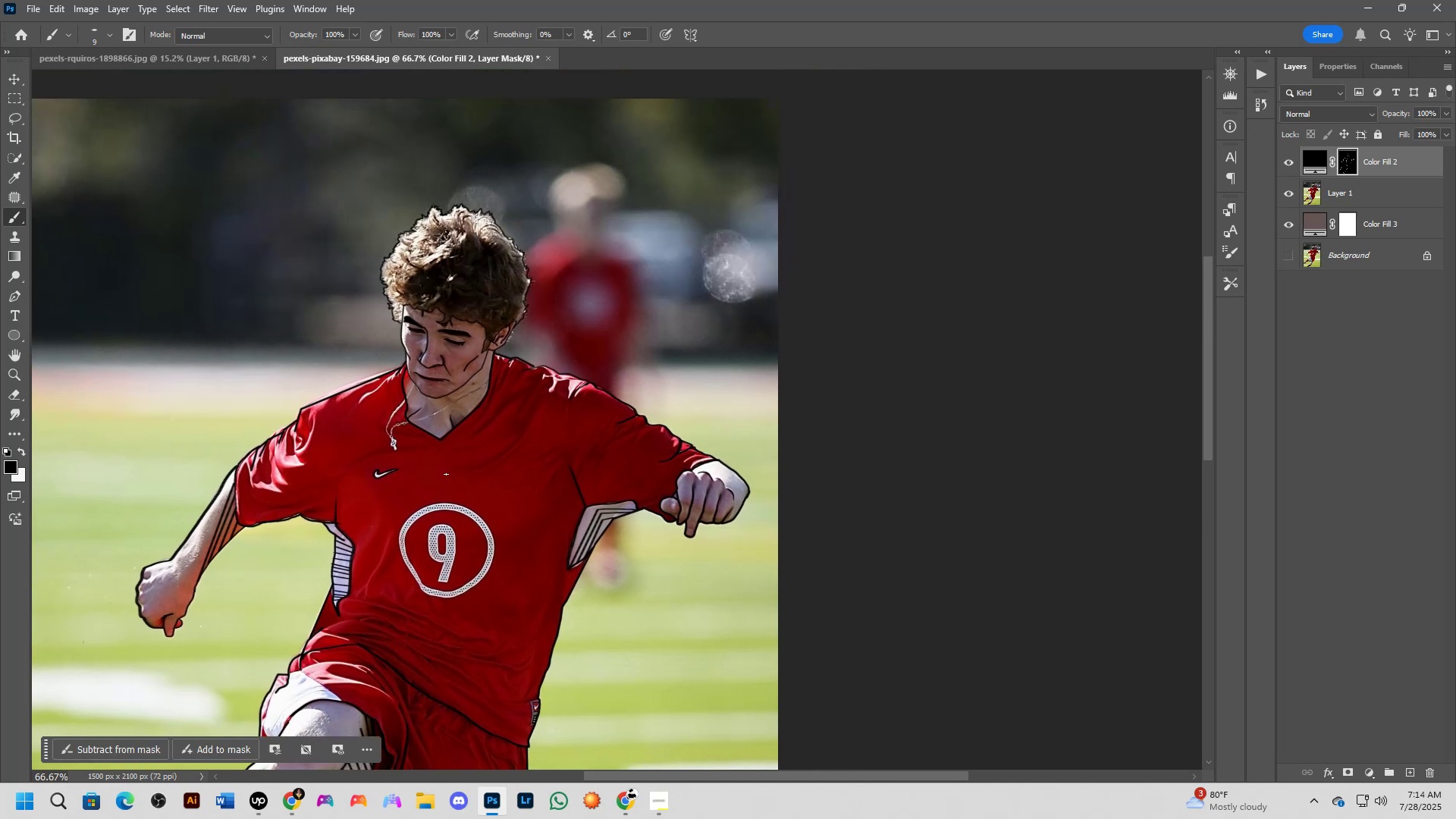 
scroll: coordinate [462, 412], scroll_direction: up, amount: 14.0
 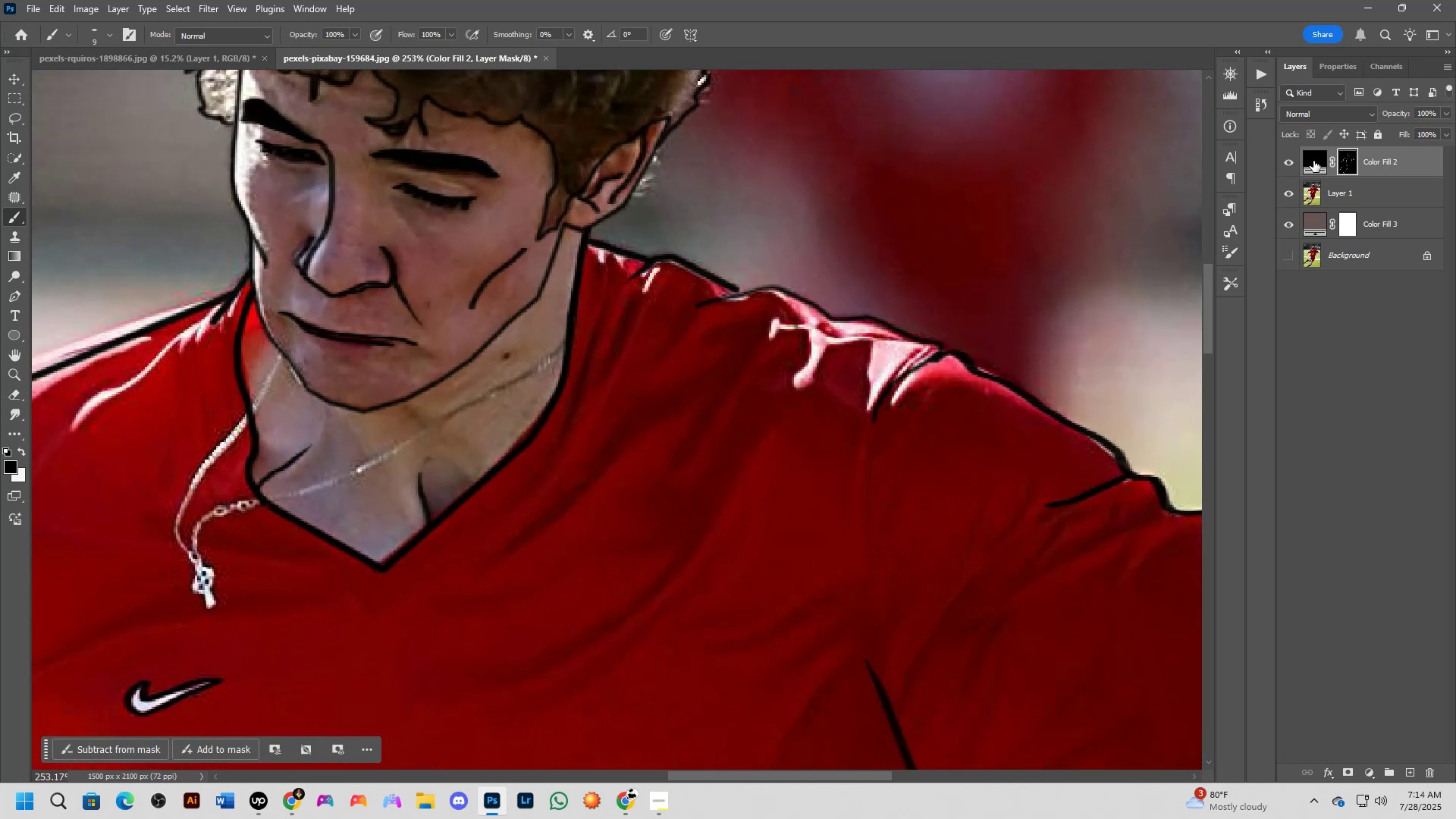 
left_click([1298, 187])
 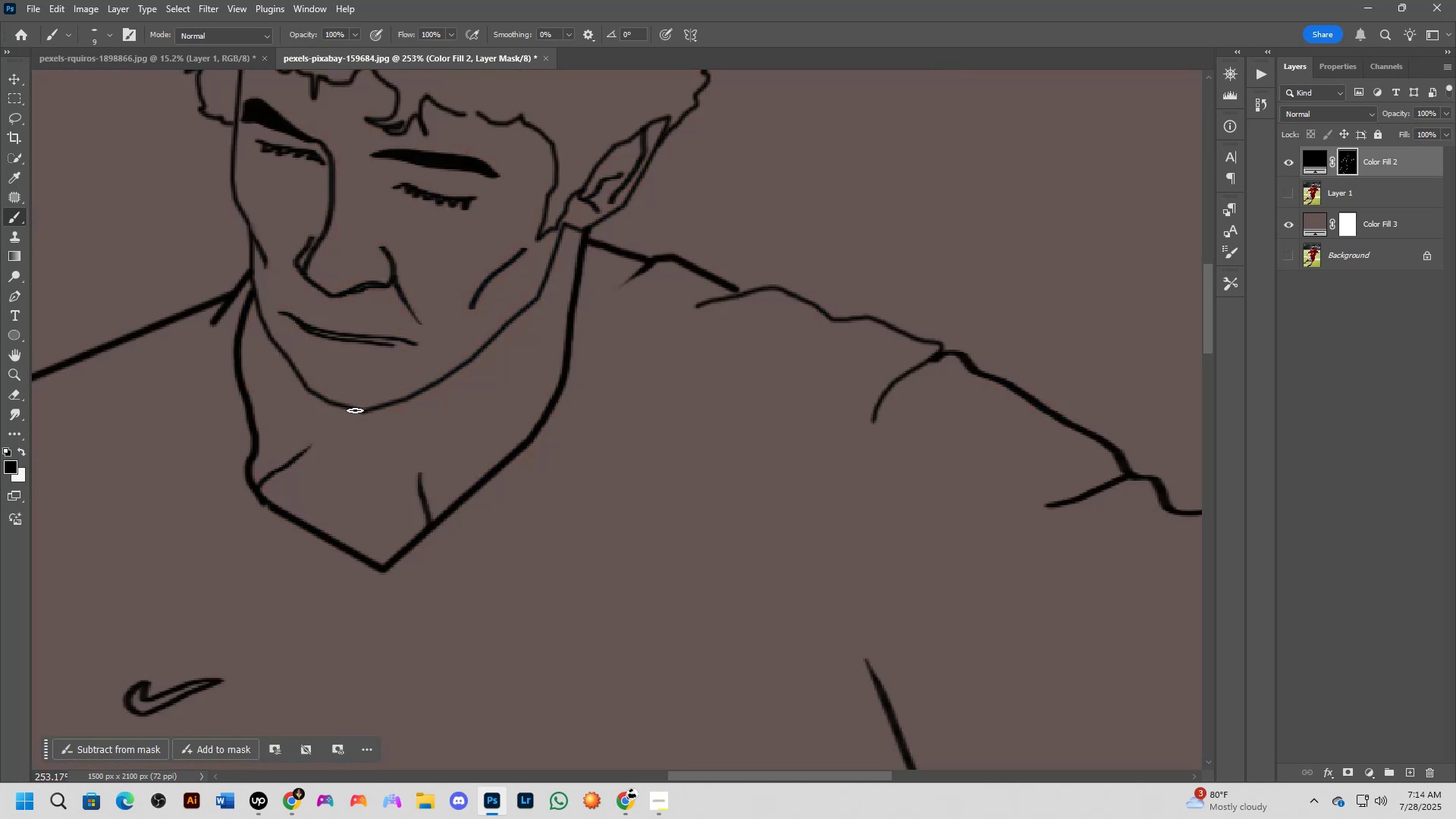 
left_click_drag(start_coordinate=[355, 410], to_coordinate=[425, 420])
 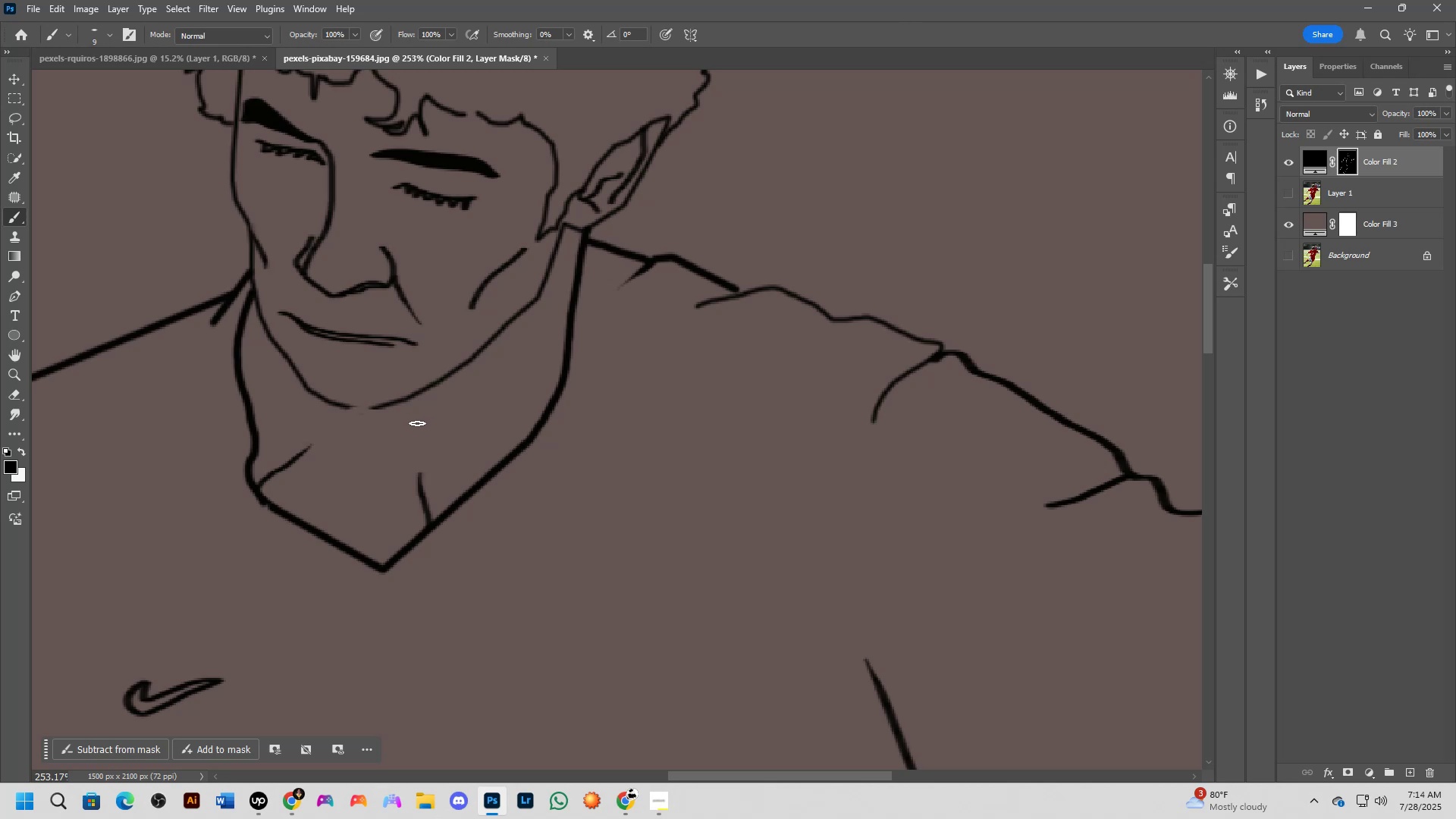 
key(Control+ControlLeft)
 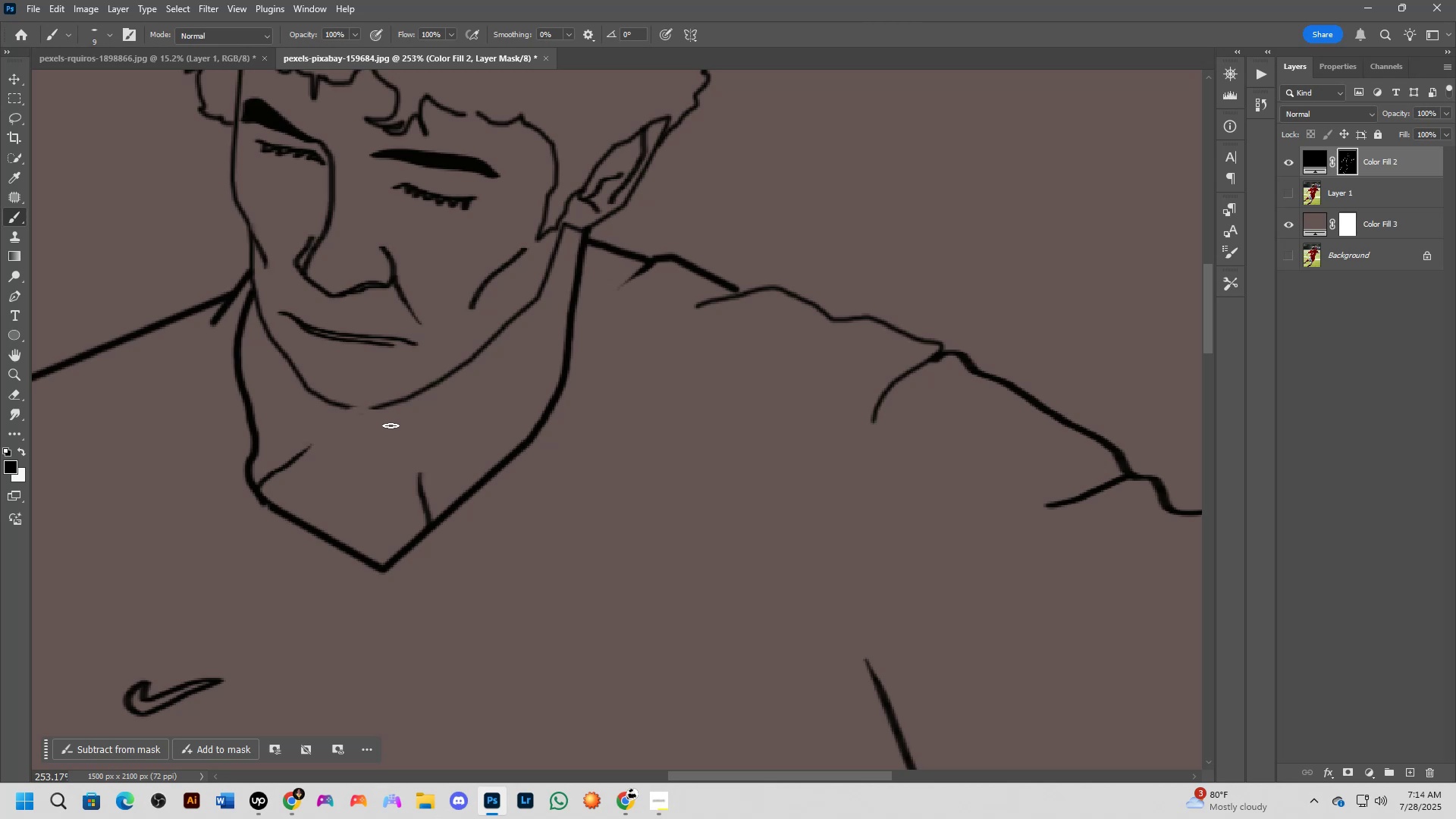 
key(Control+Z)
 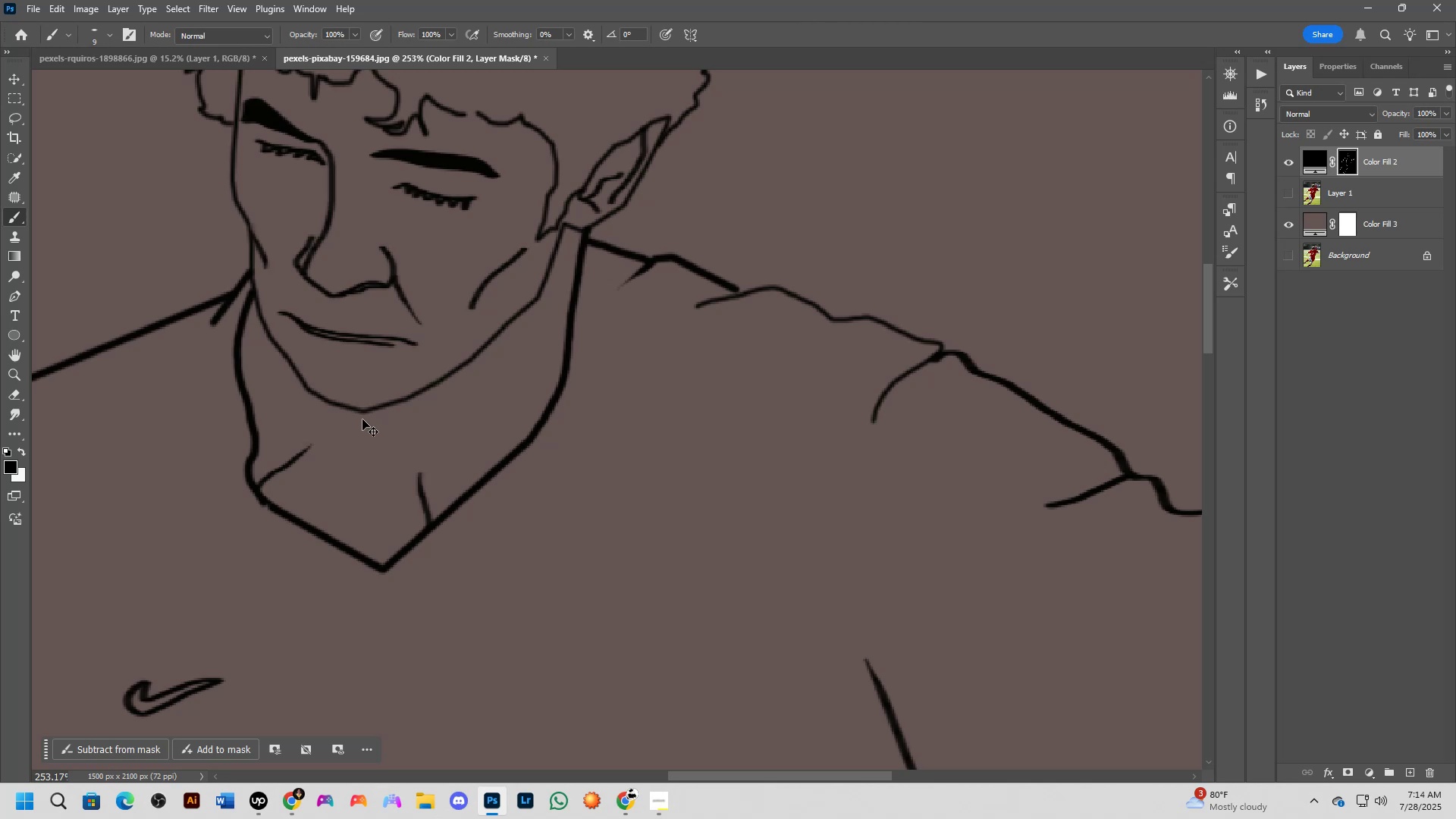 
key(X)
 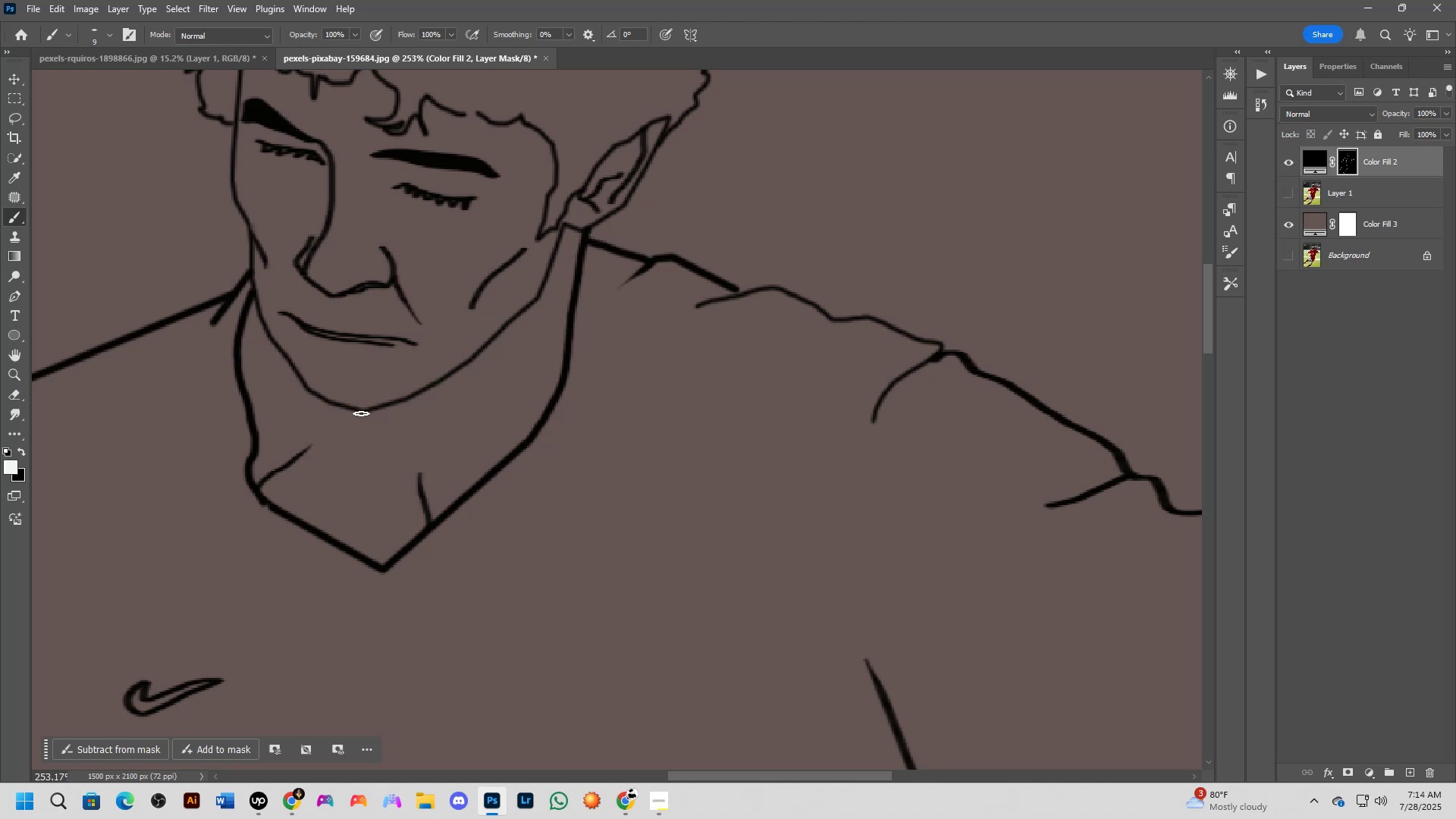 
left_click_drag(start_coordinate=[362, 413], to_coordinate=[528, 383])
 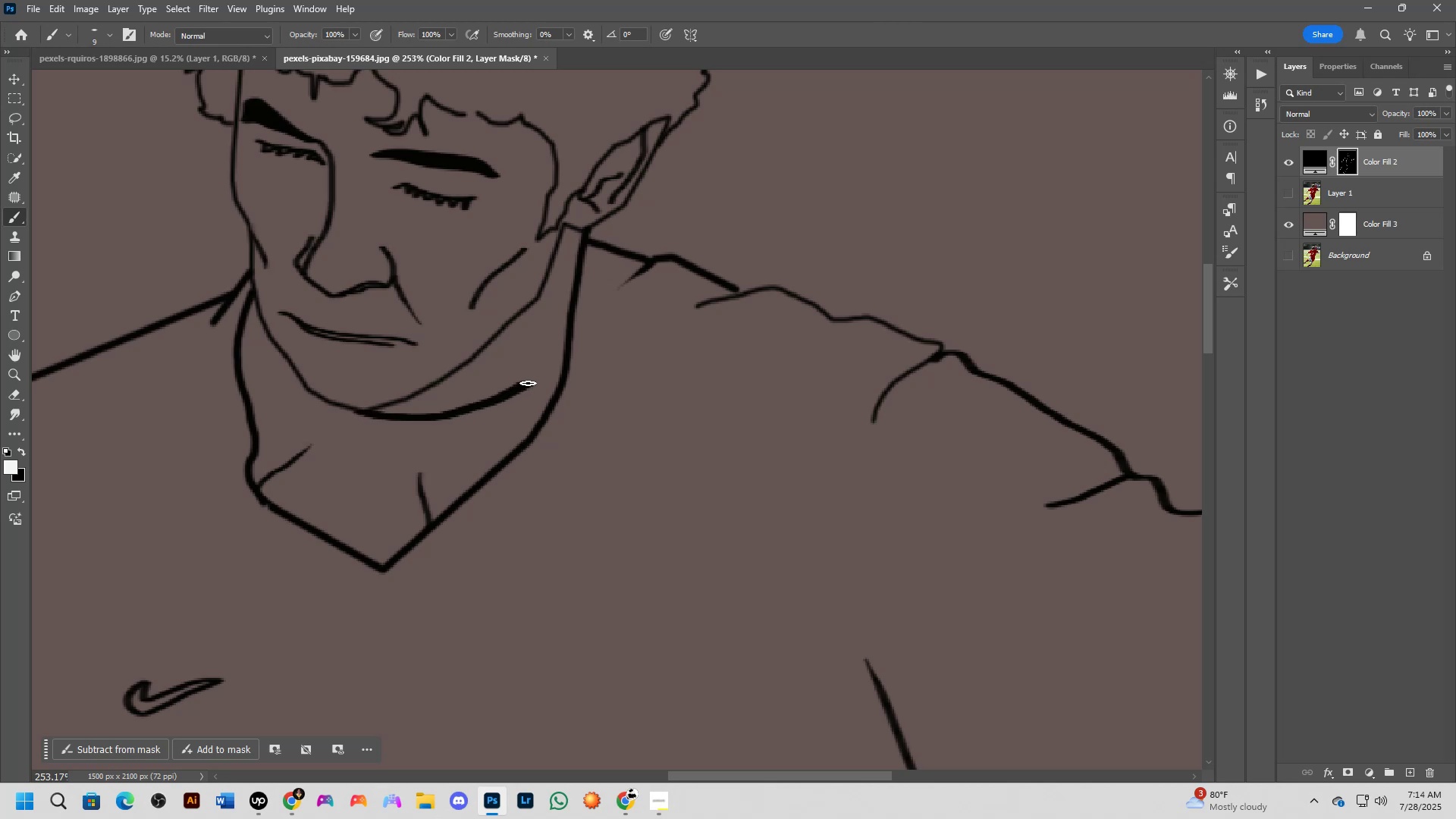 
key(Control+ControlLeft)
 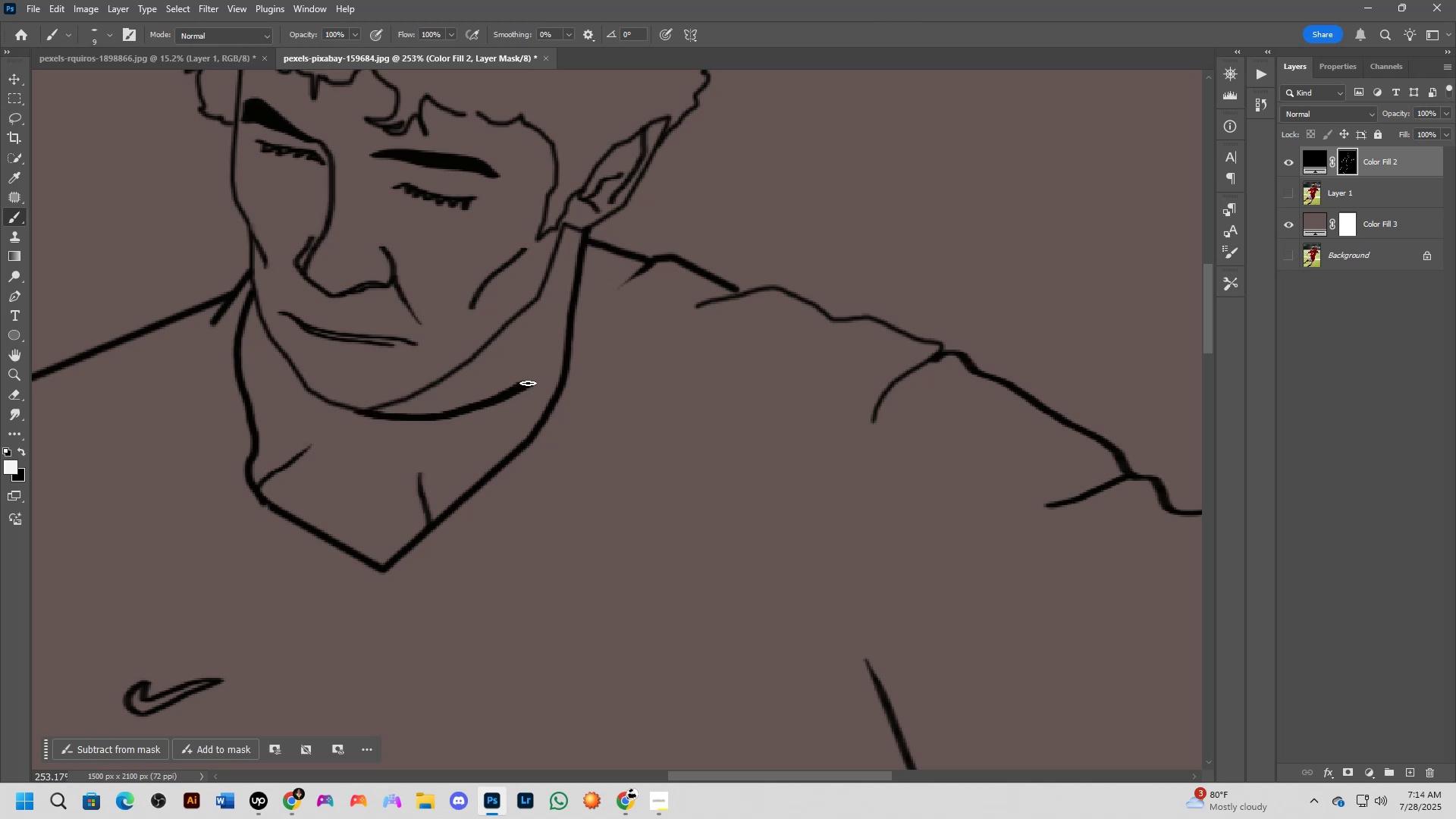 
key(Control+Z)
 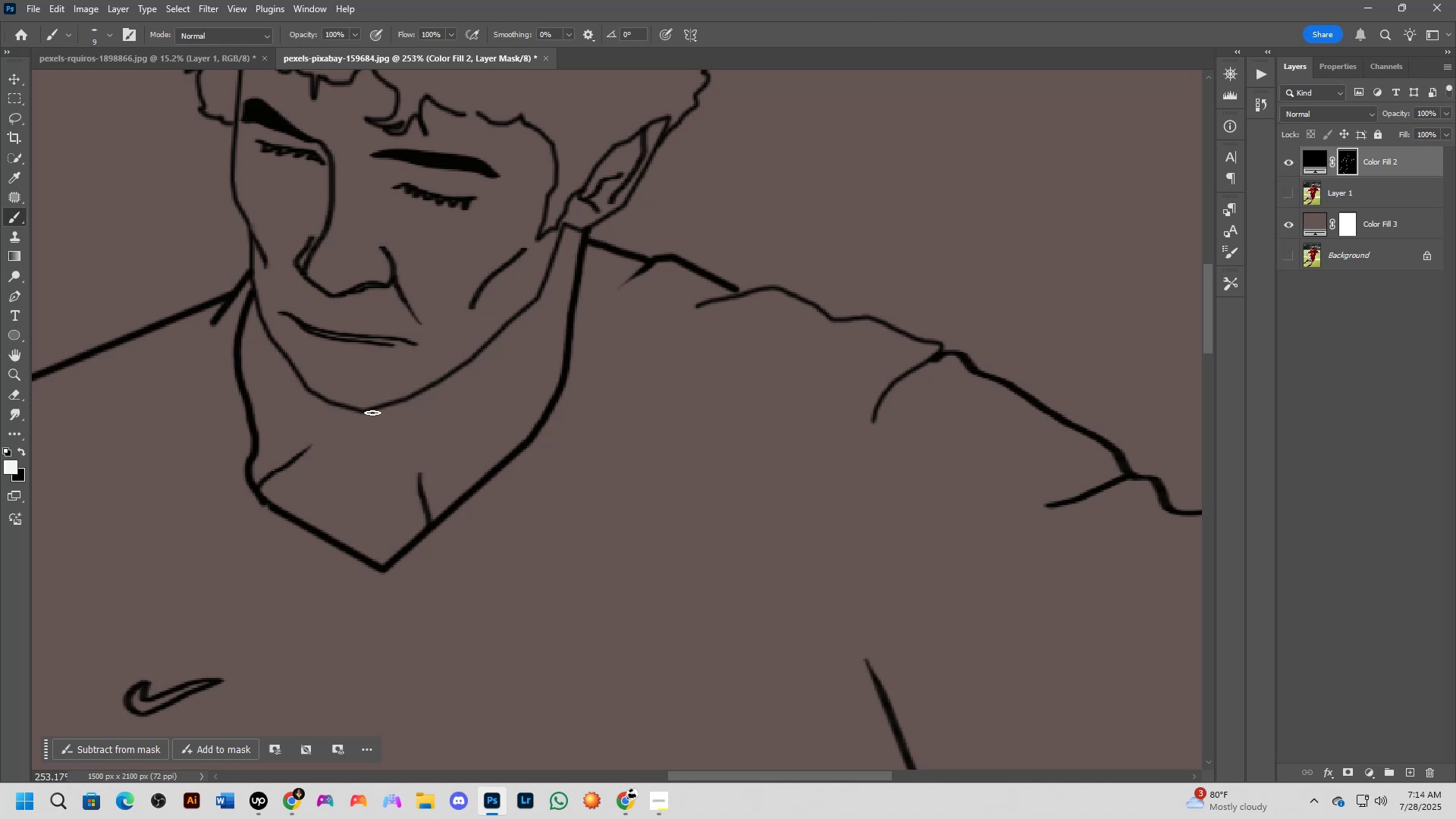 
left_click([369, 413])
 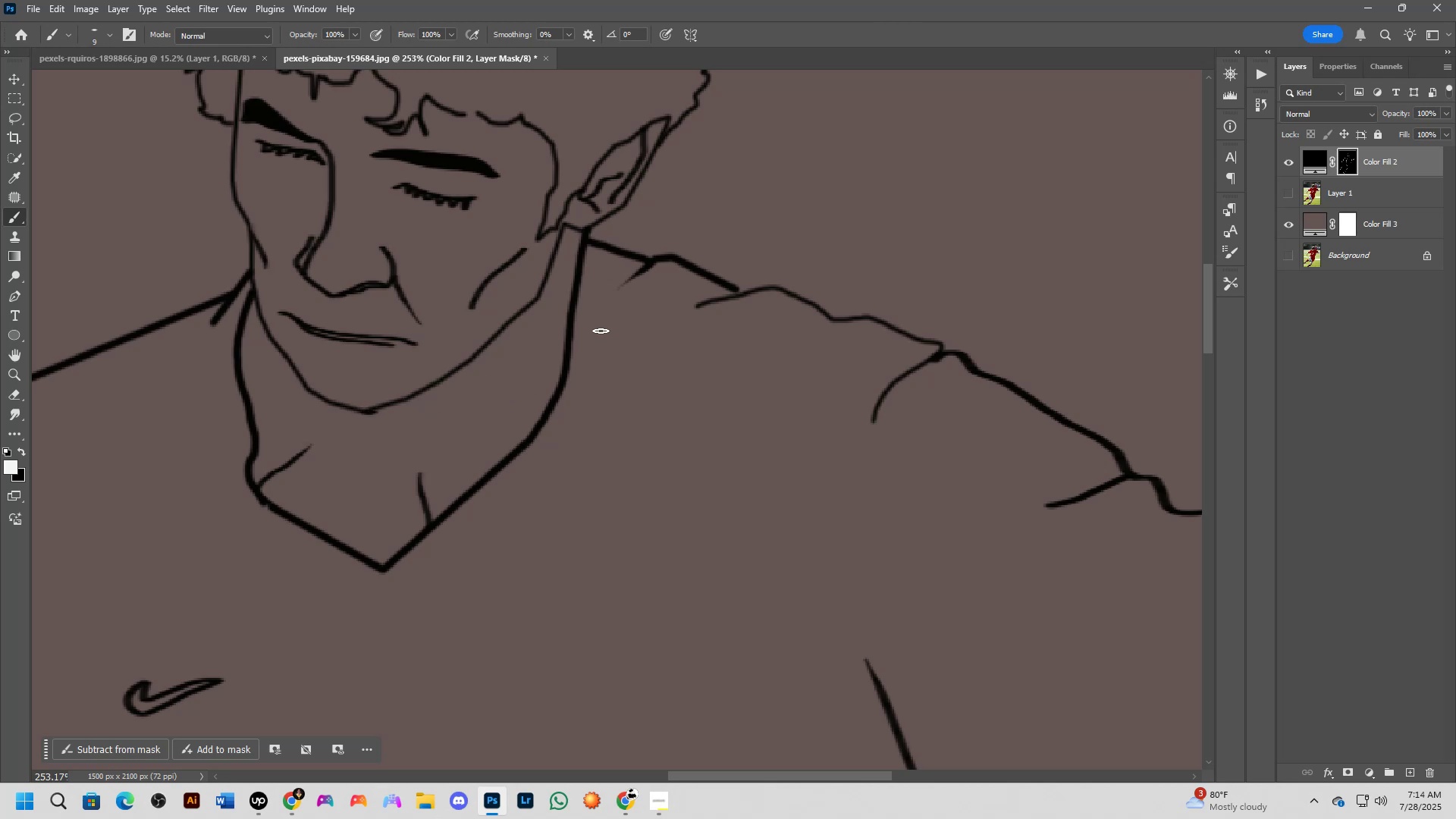 
hold_key(key=ShiftLeft, duration=0.55)
left_click([570, 331])
 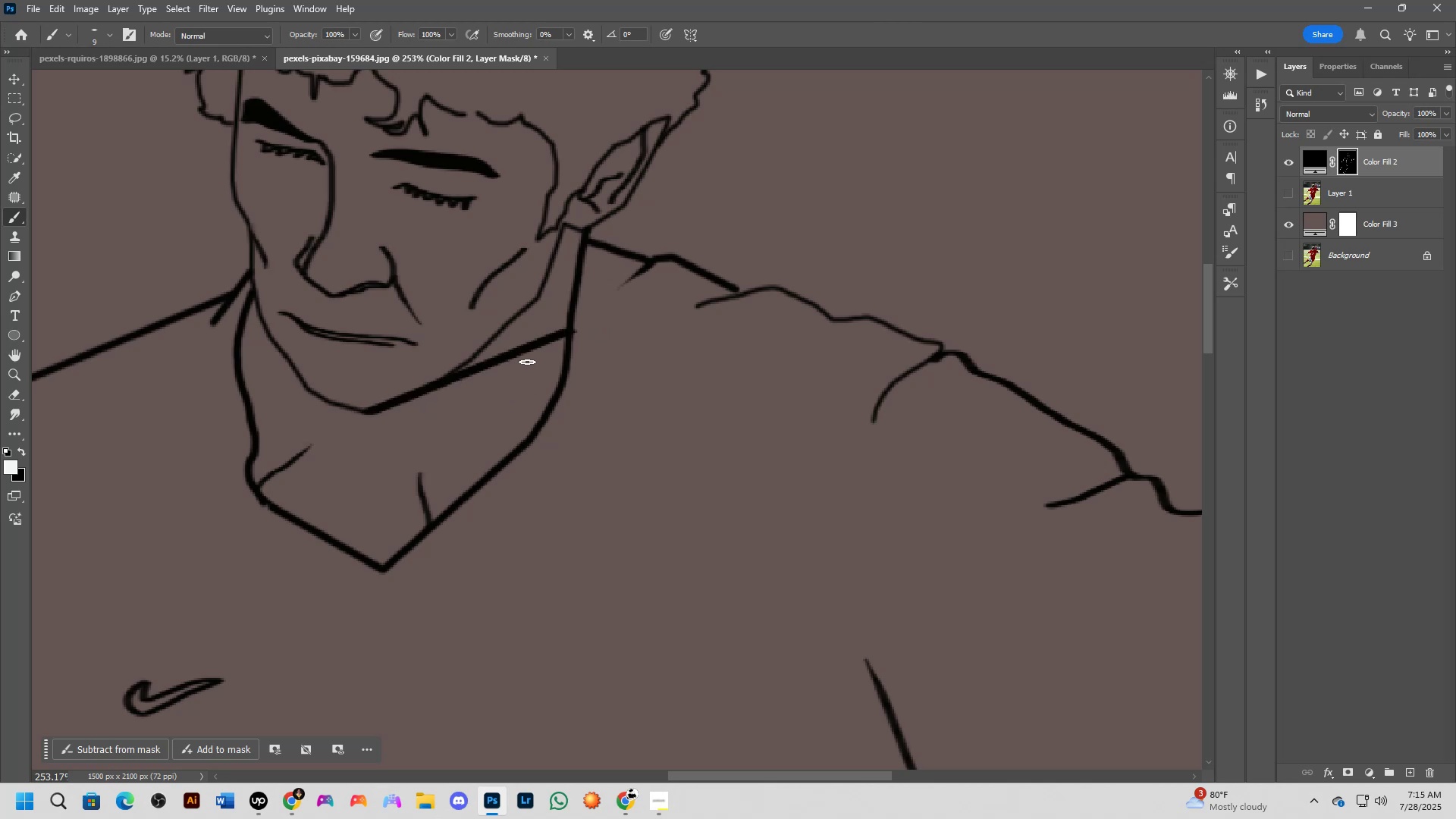 
scroll: coordinate [520, 369], scroll_direction: down, amount: 5.0
 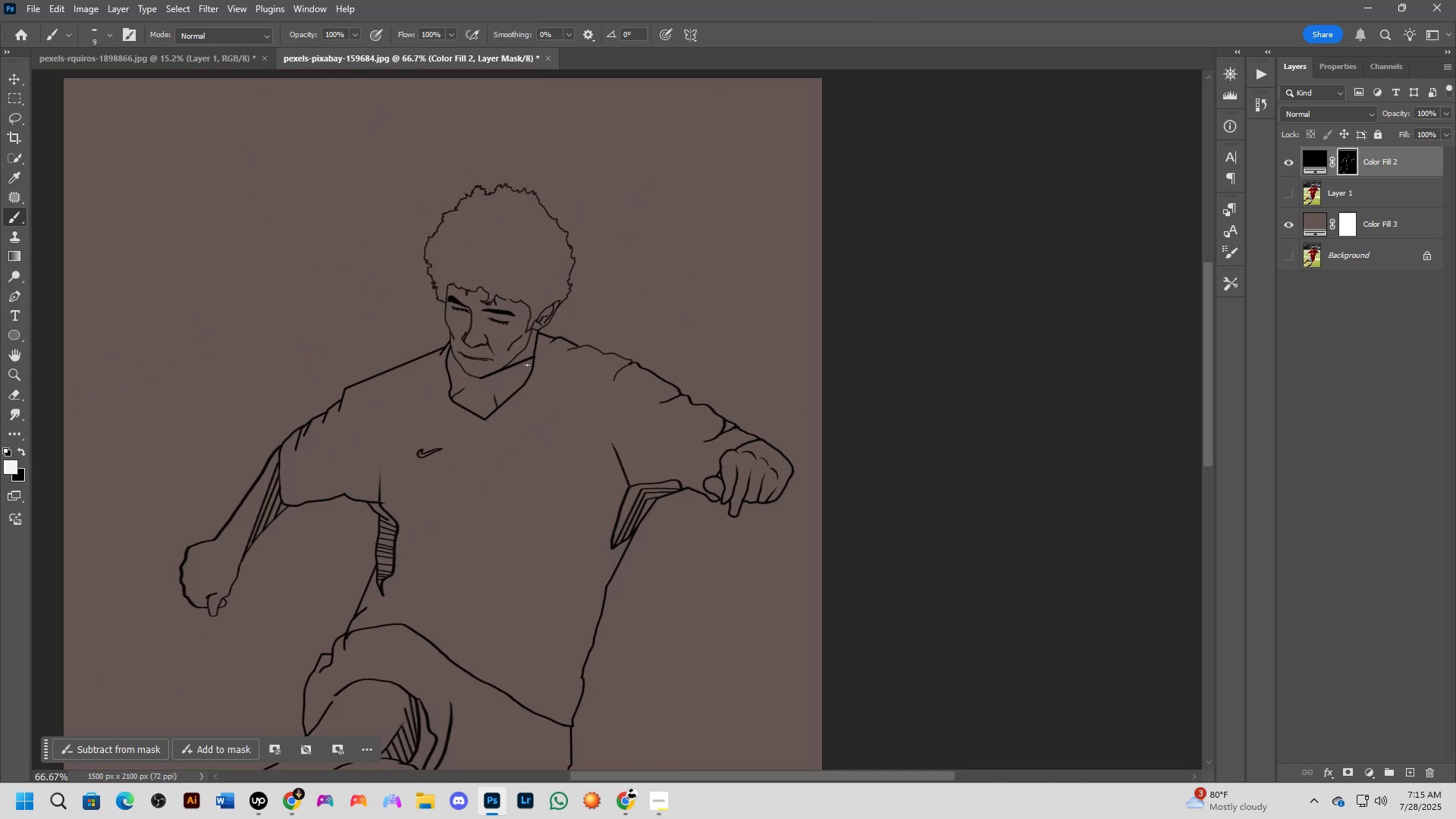 
key(Shift+ShiftLeft)
 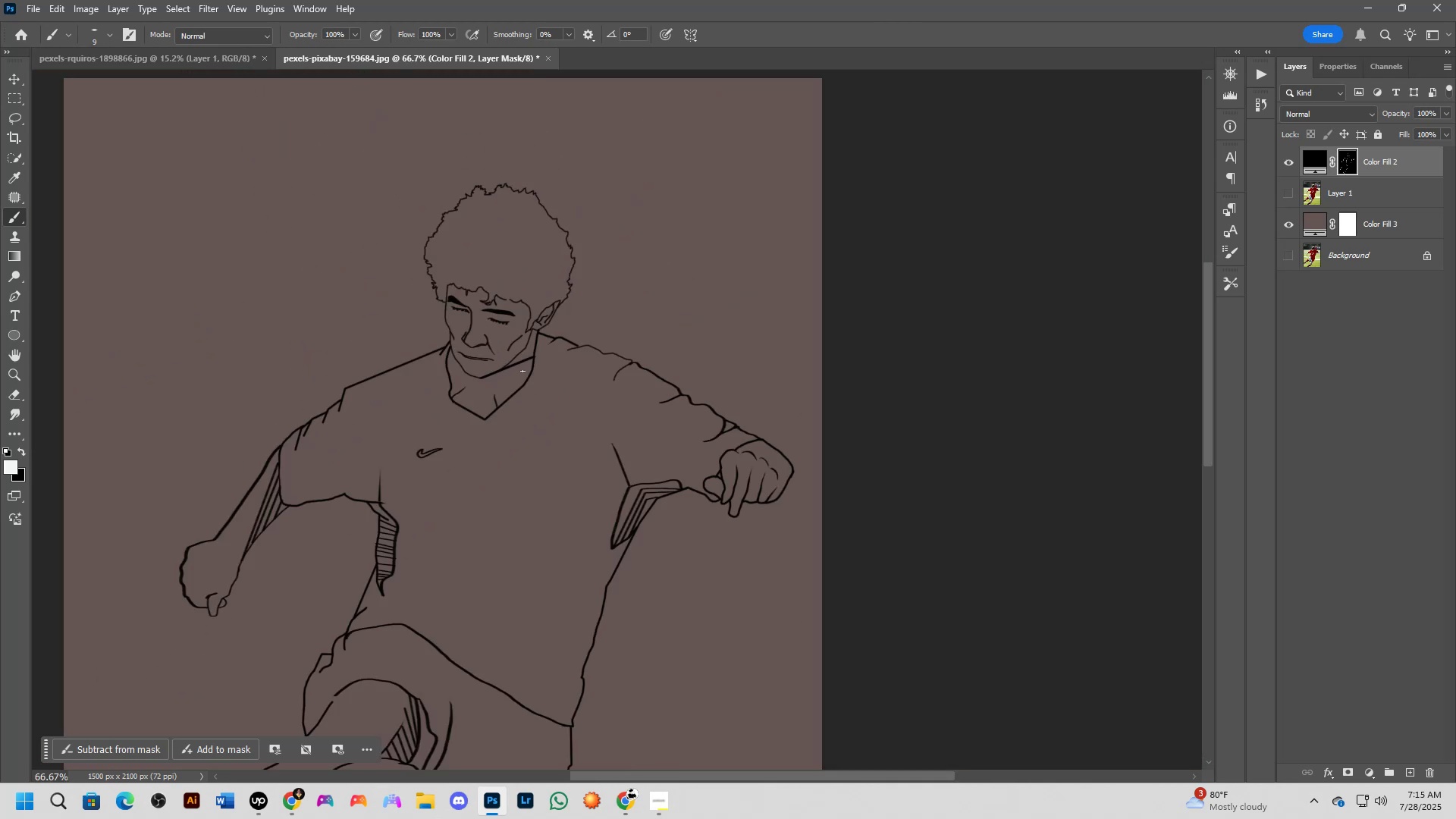 
key(Shift+ShiftLeft)
 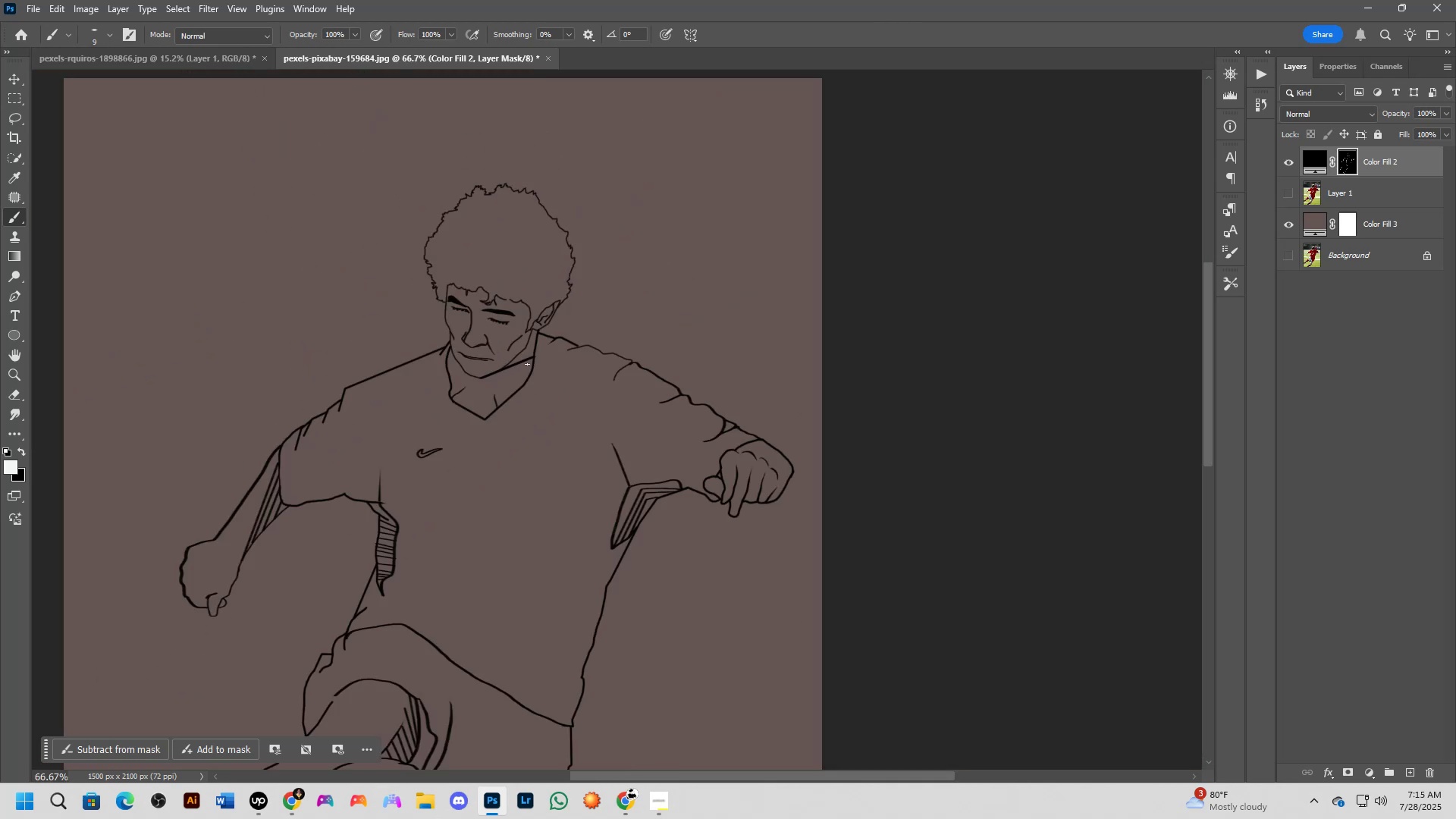 
scroll: coordinate [513, 362], scroll_direction: up, amount: 7.0
 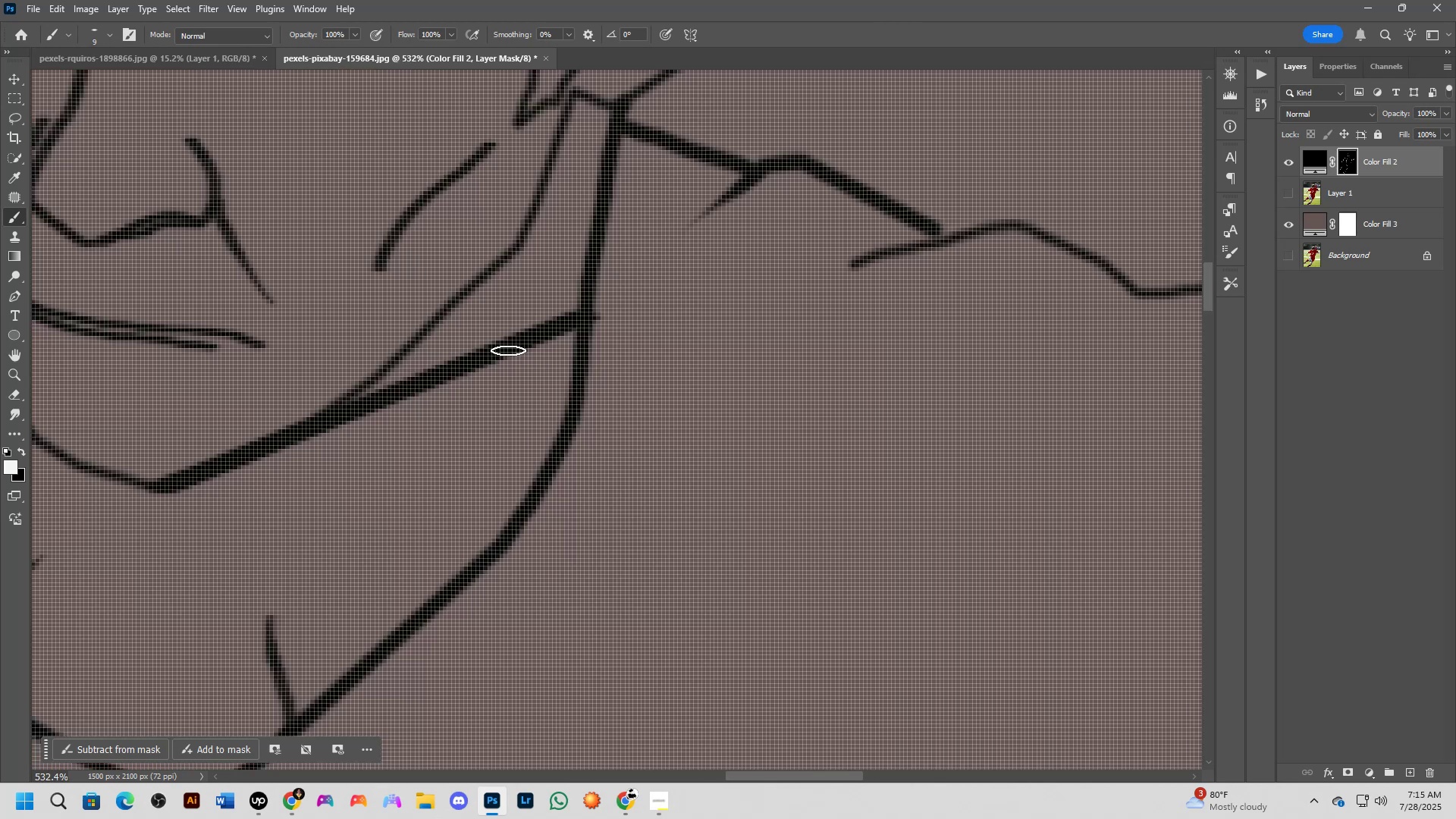 
hold_key(key=AltLeft, duration=0.34)
 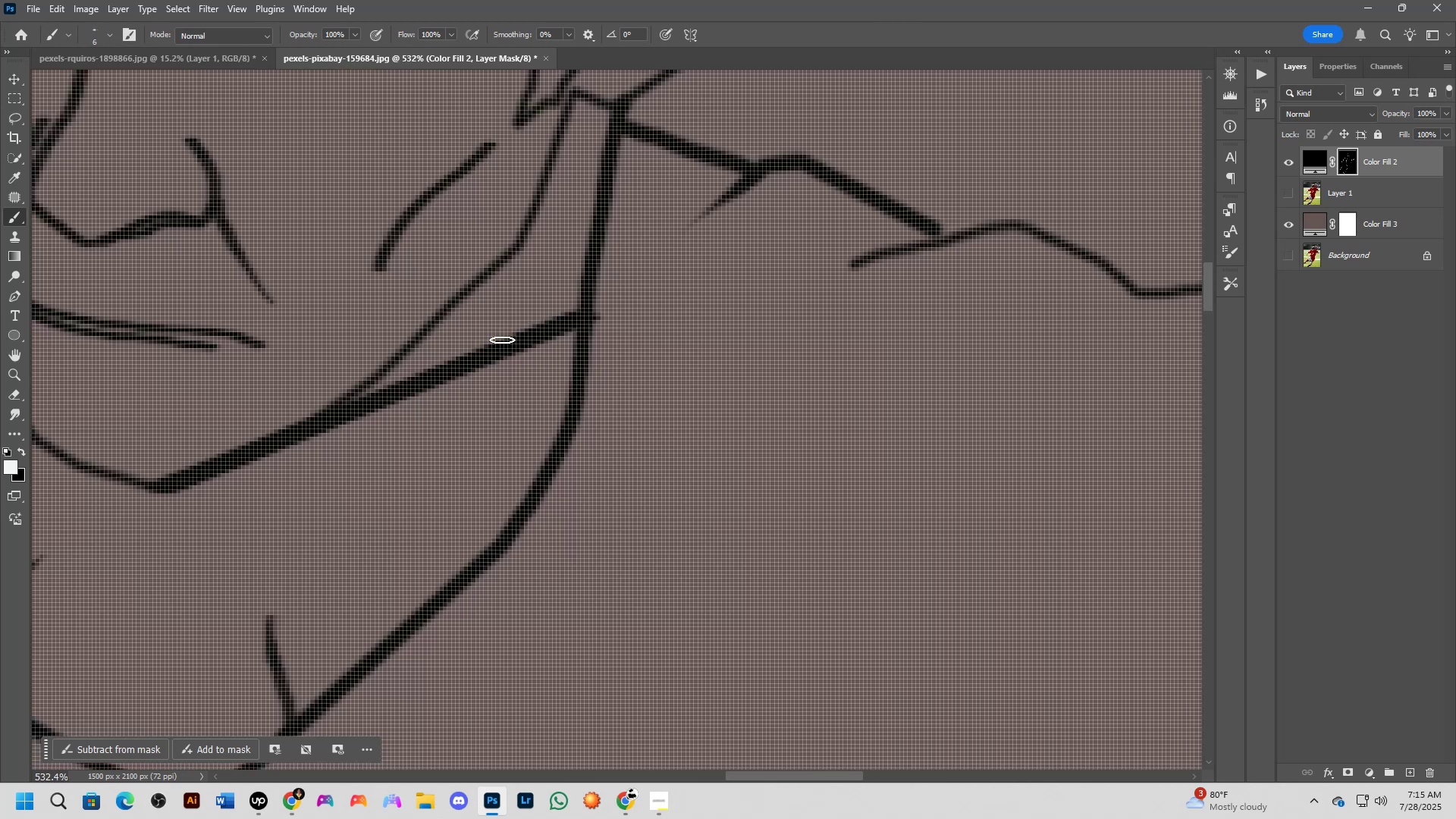 
scroll: coordinate [500, 337], scroll_direction: down, amount: 4.0
 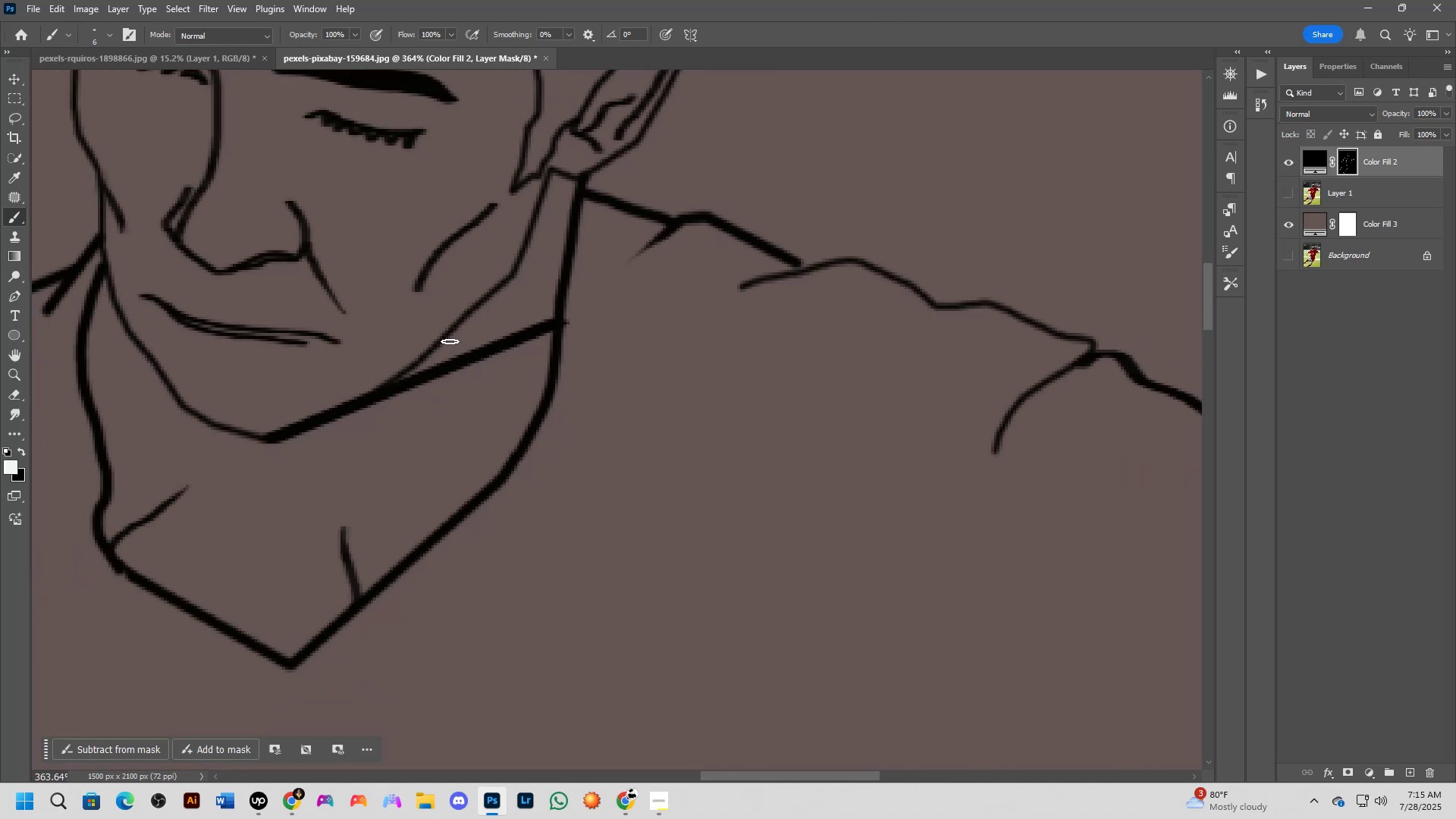 
left_click([450, 341])
 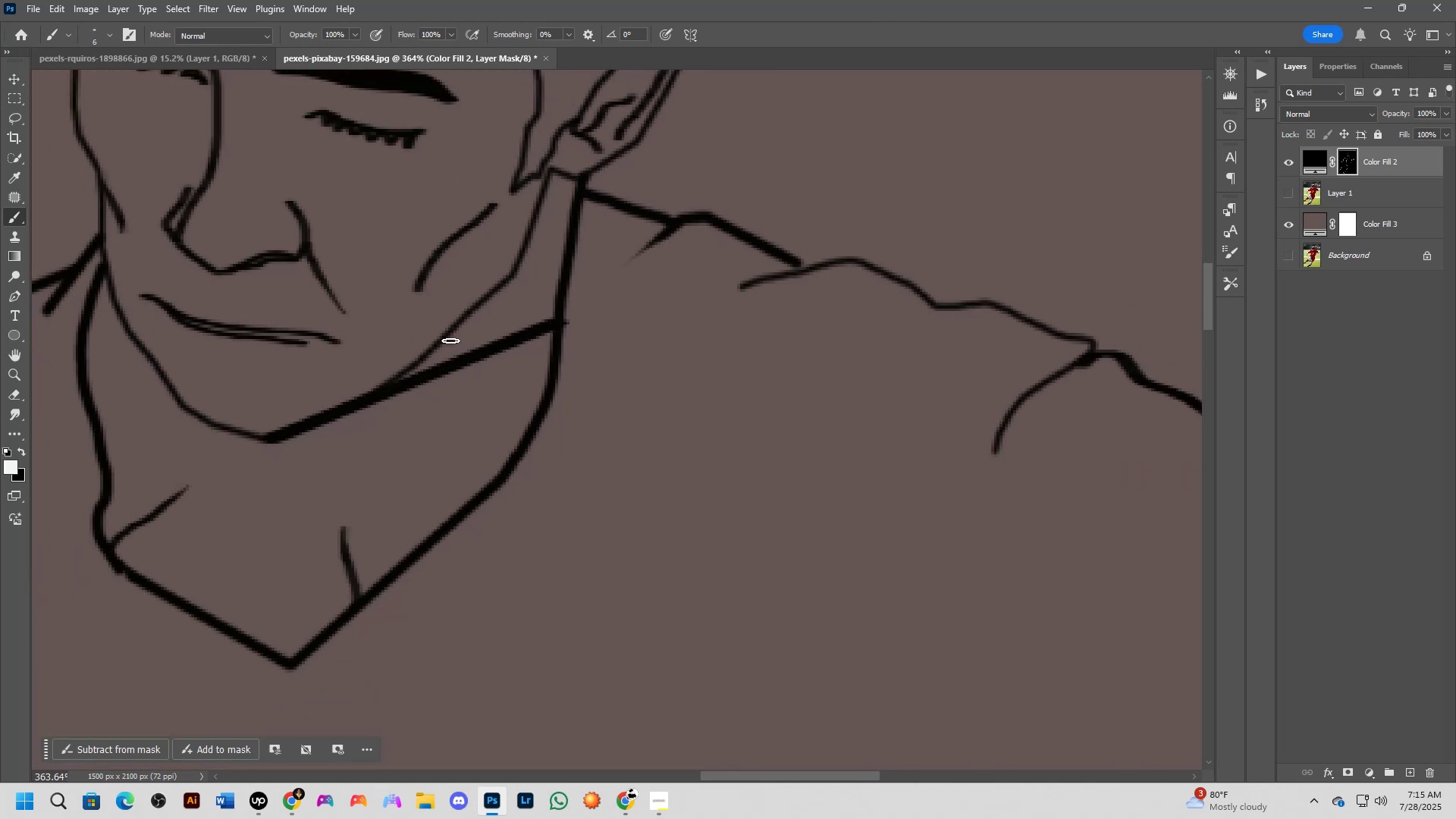 
hold_key(key=ShiftLeft, duration=0.76)
left_click([555, 300])
 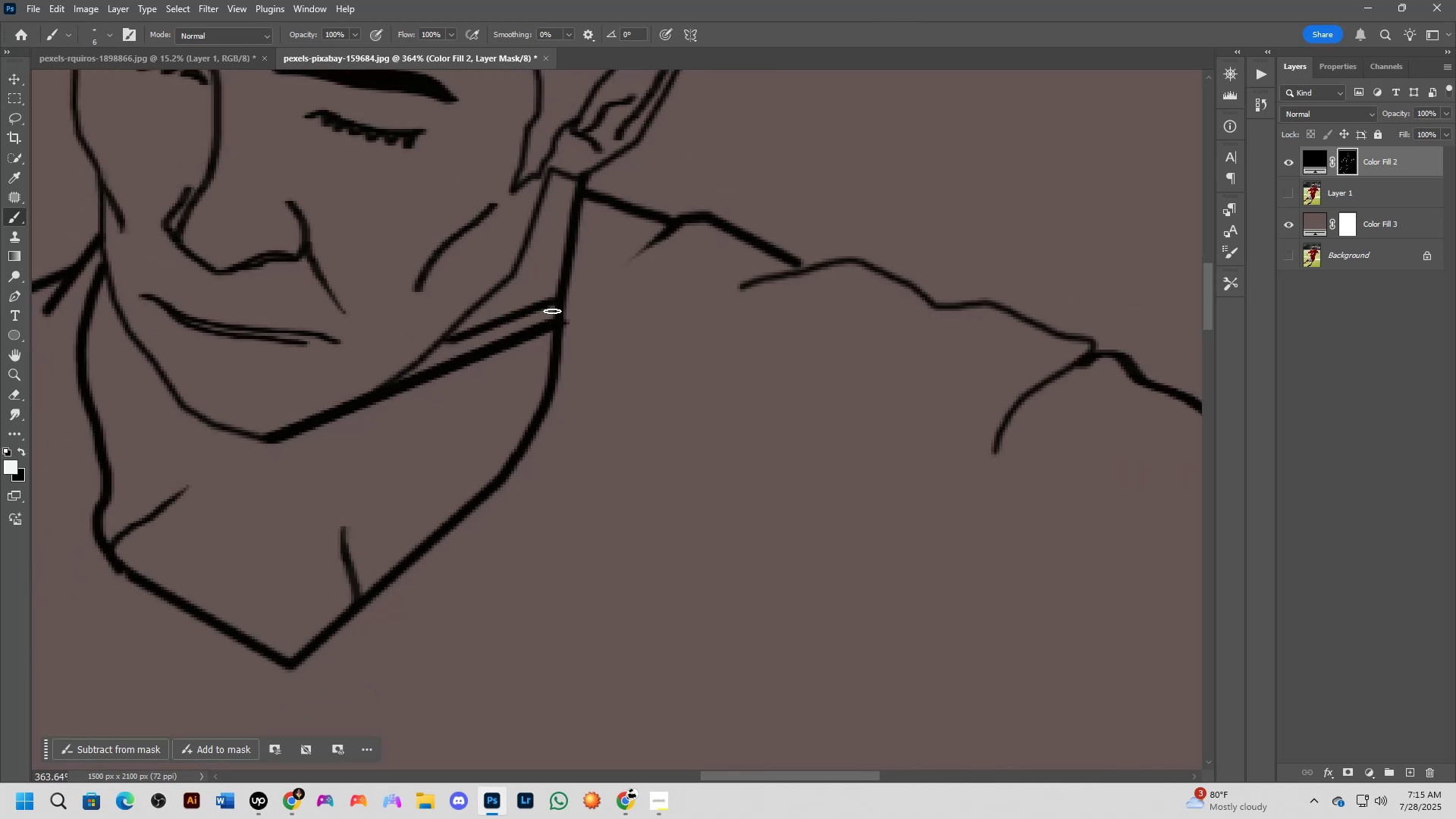 
scroll: coordinate [551, 340], scroll_direction: down, amount: 4.0
 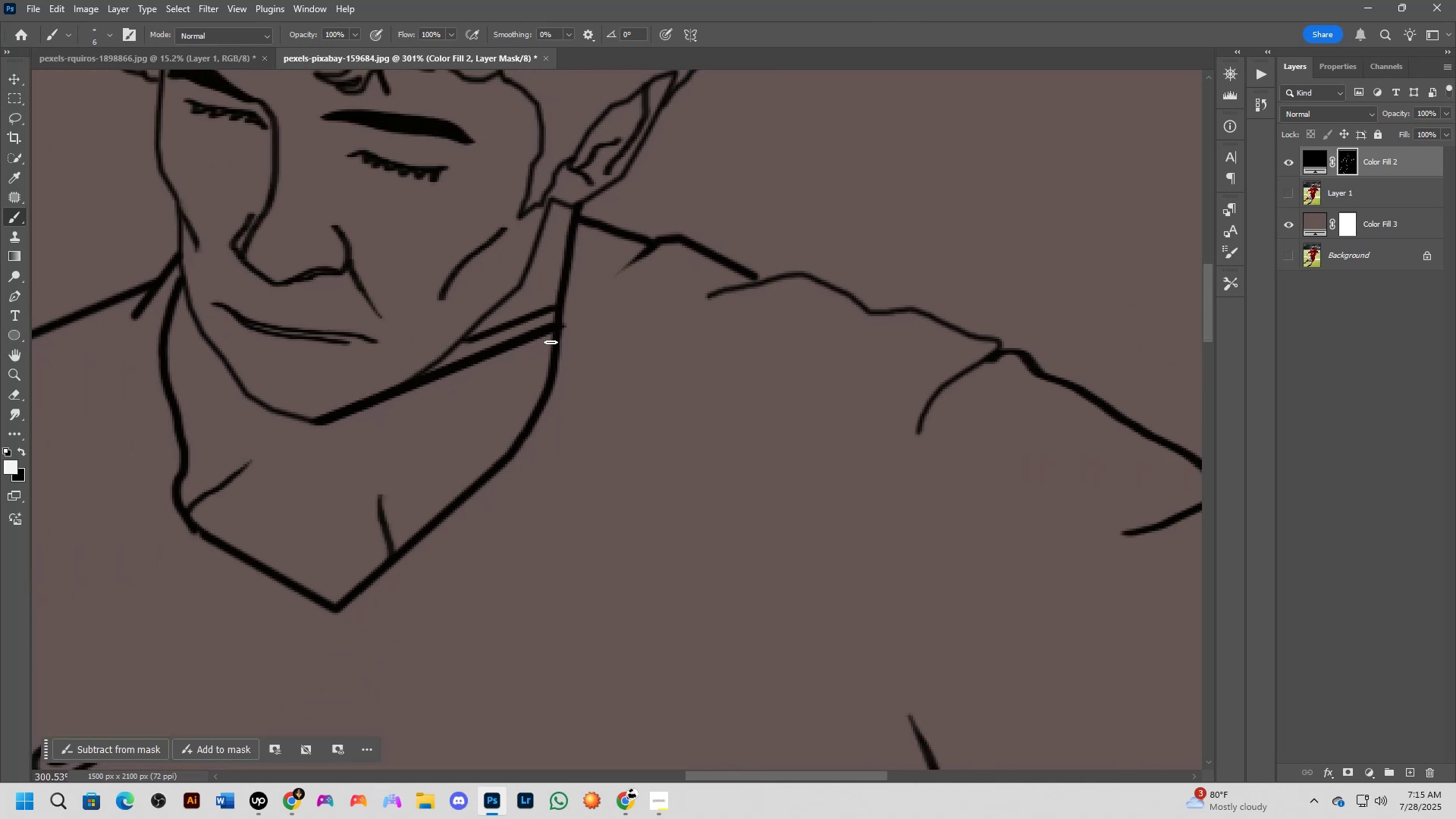 
hold_key(key=Space, duration=0.71)
 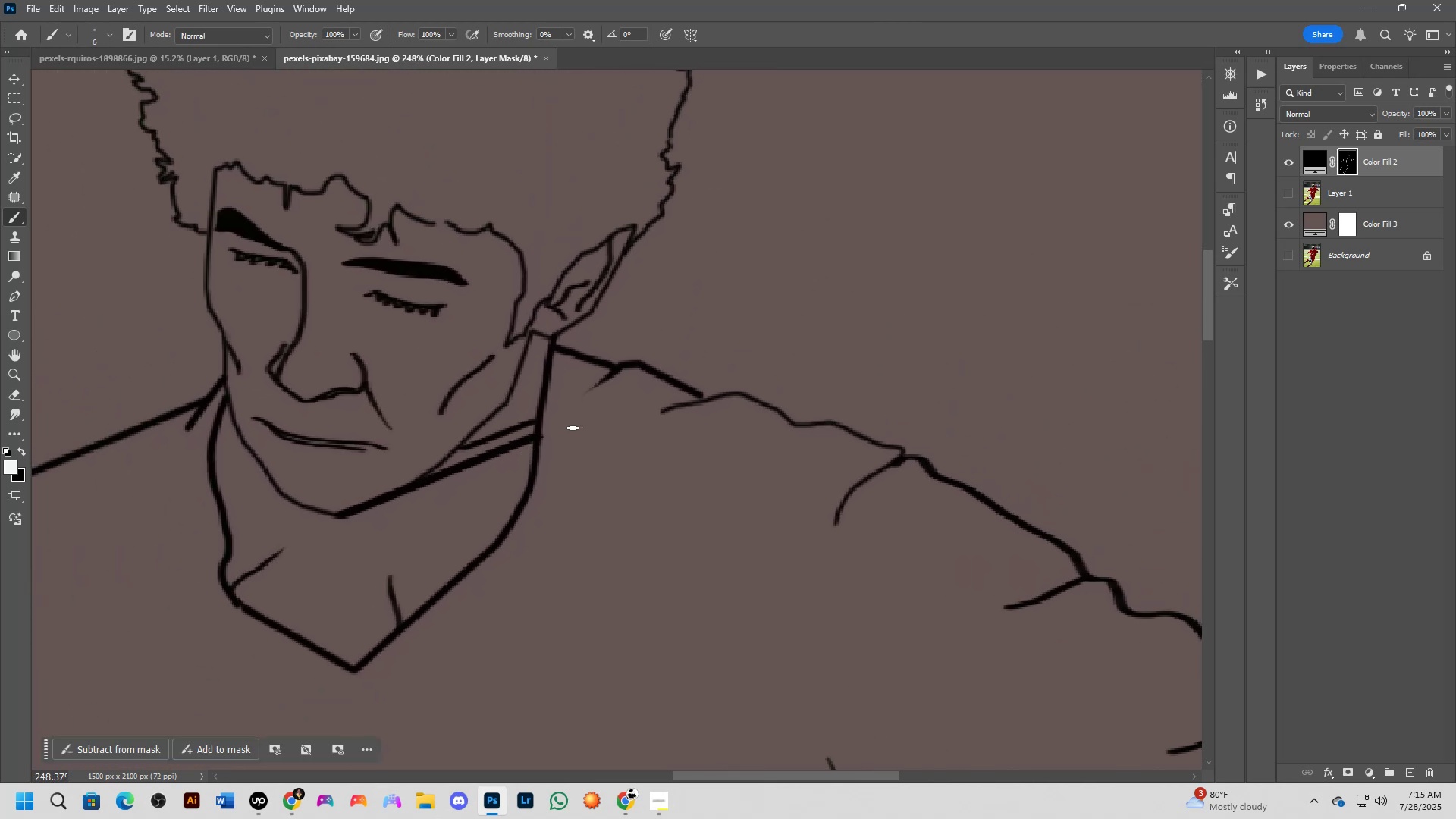 
left_click_drag(start_coordinate=[549, 341], to_coordinate=[530, 449])
 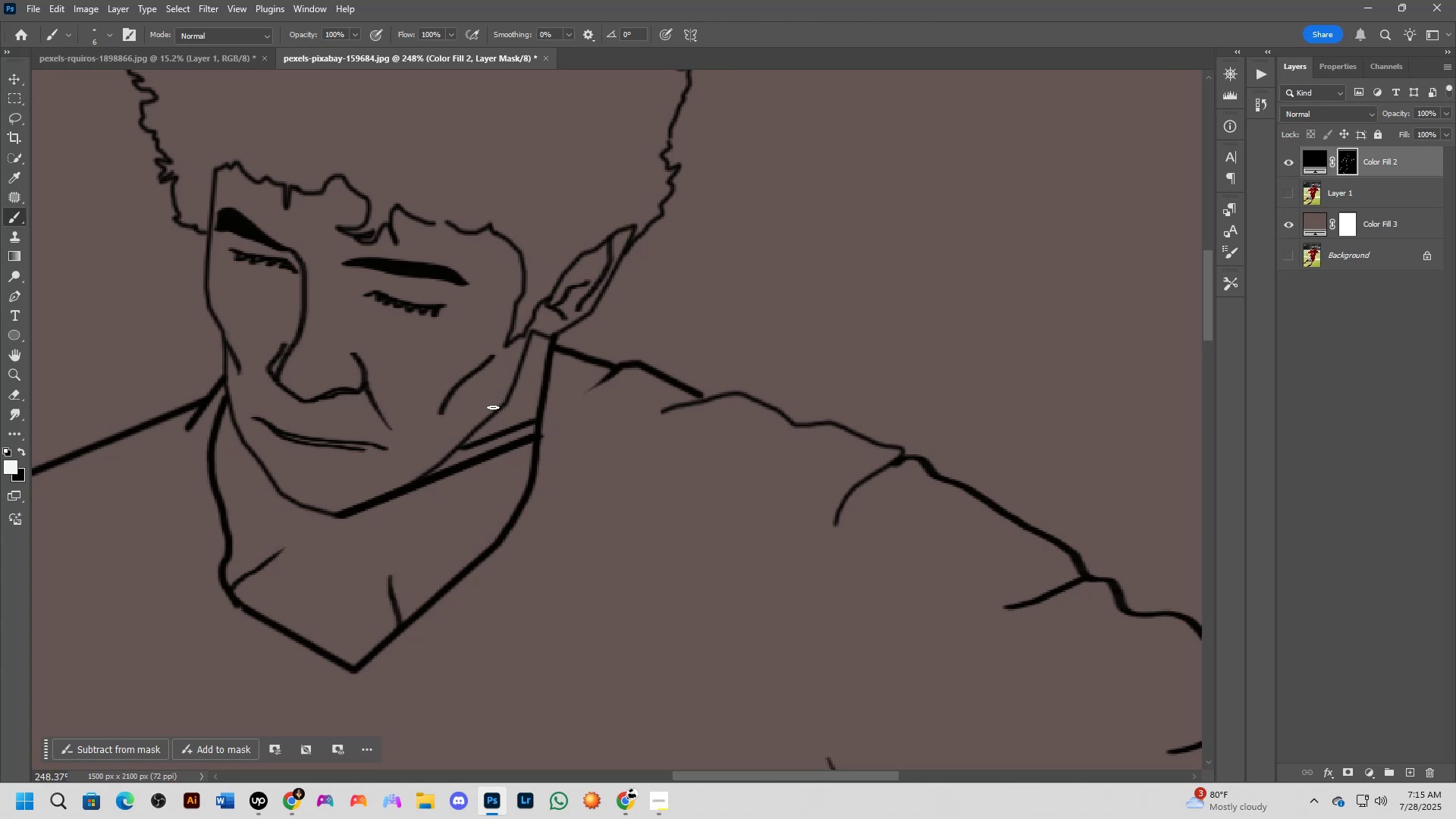 
left_click([491, 420])
 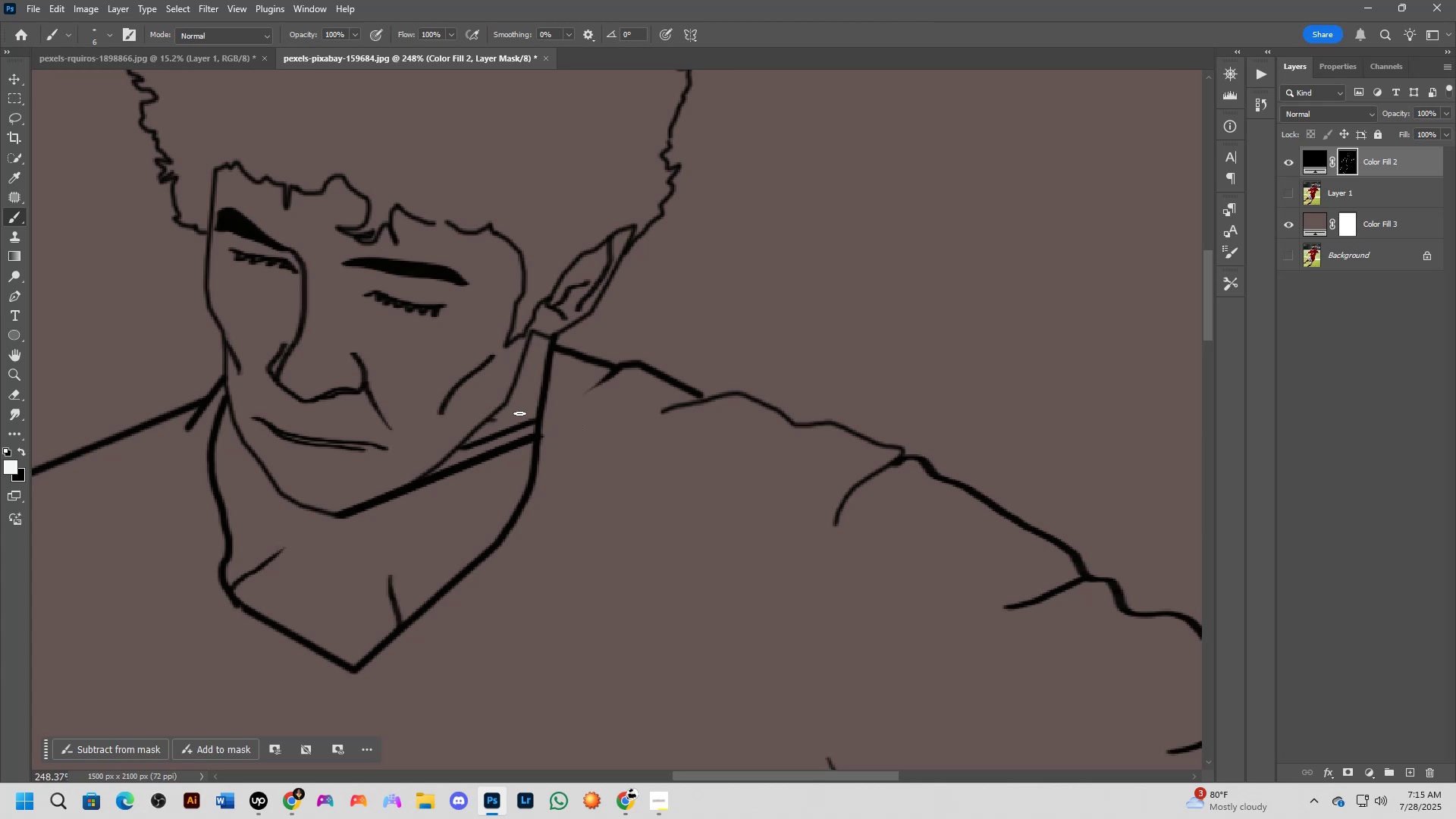 
hold_key(key=ShiftLeft, duration=0.69)
left_click([536, 406])
 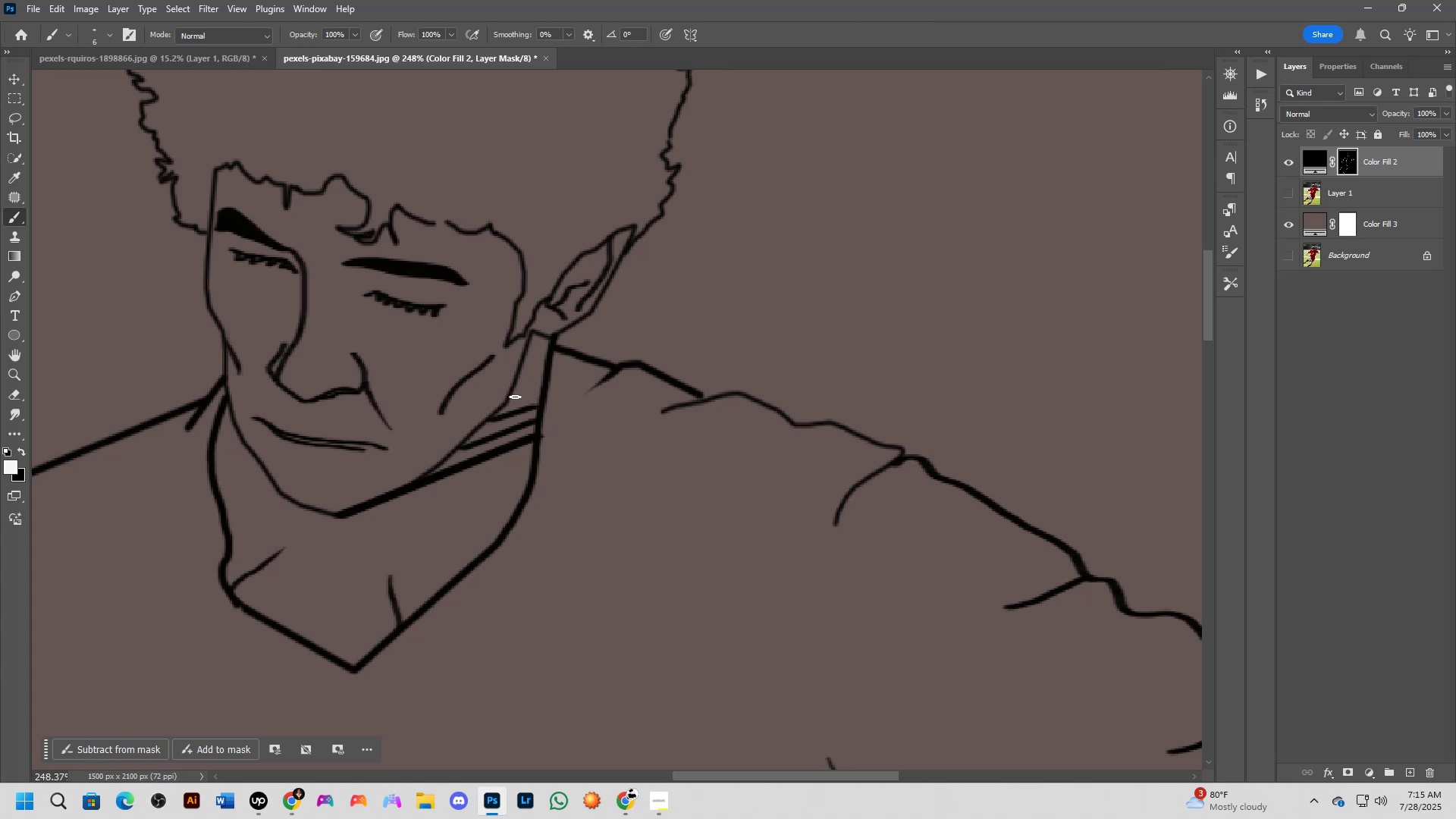 
left_click([510, 394])
 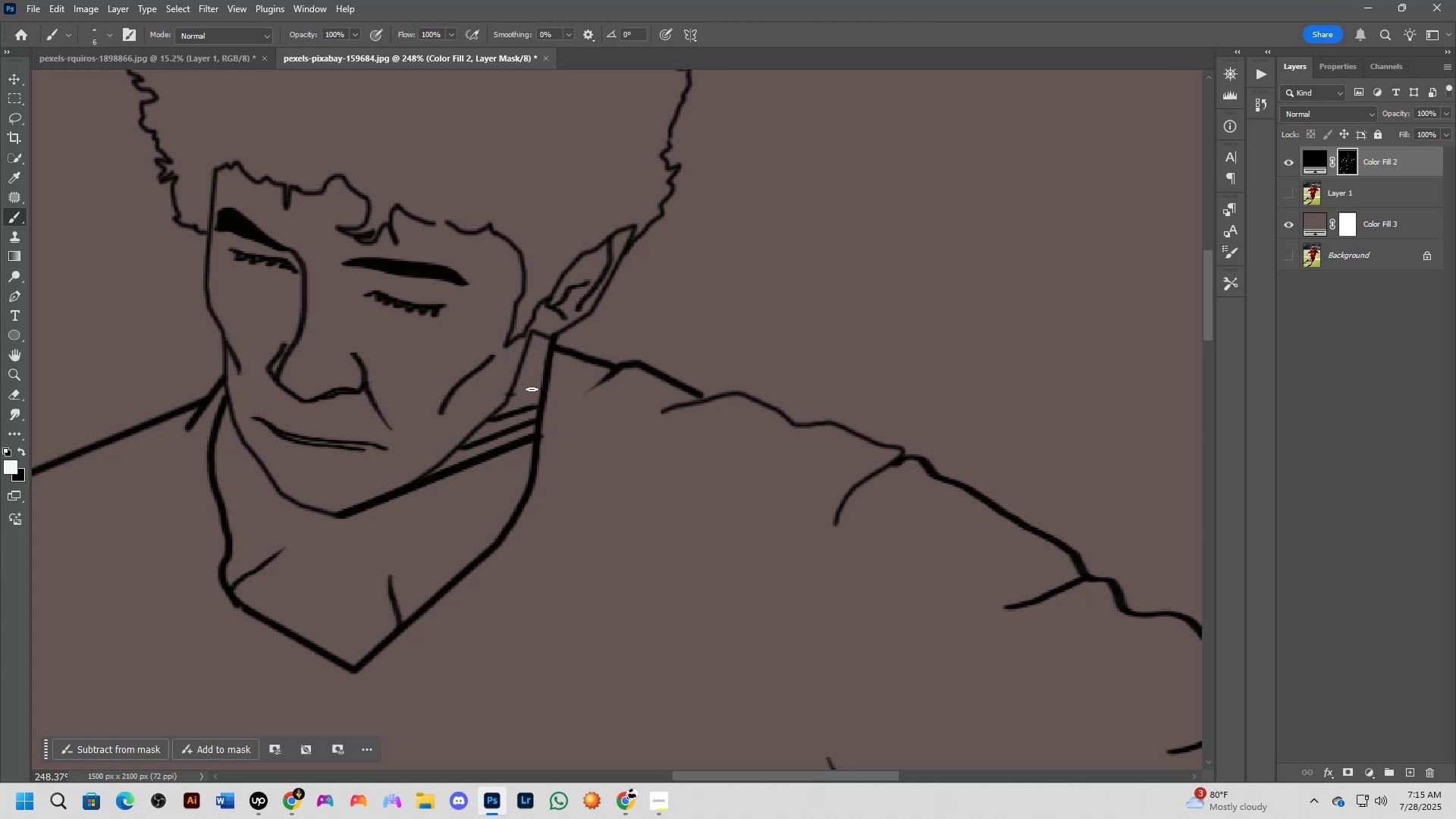 
hold_key(key=ShiftLeft, duration=0.44)
left_click([542, 387])
 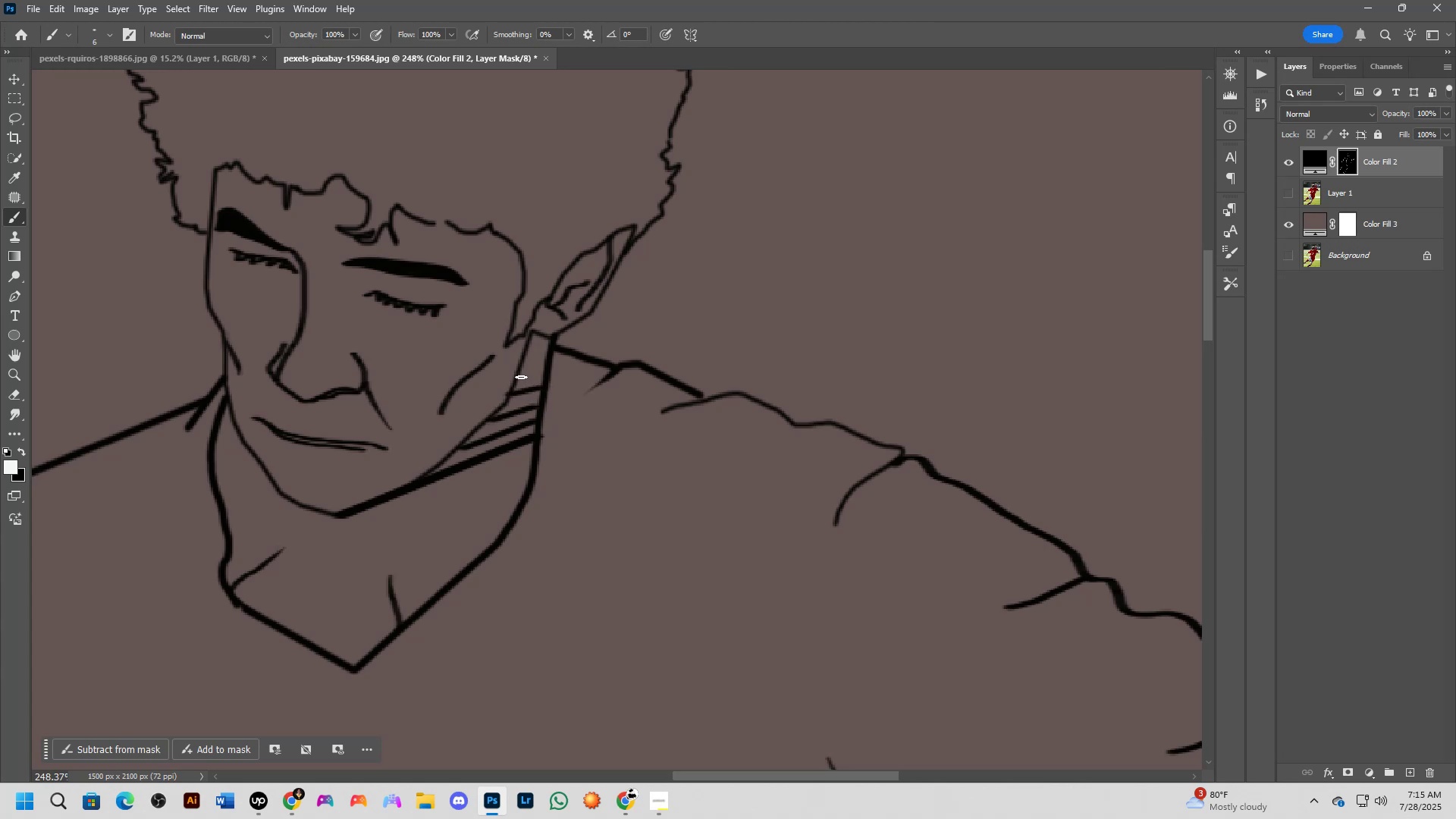 
left_click([521, 377])
 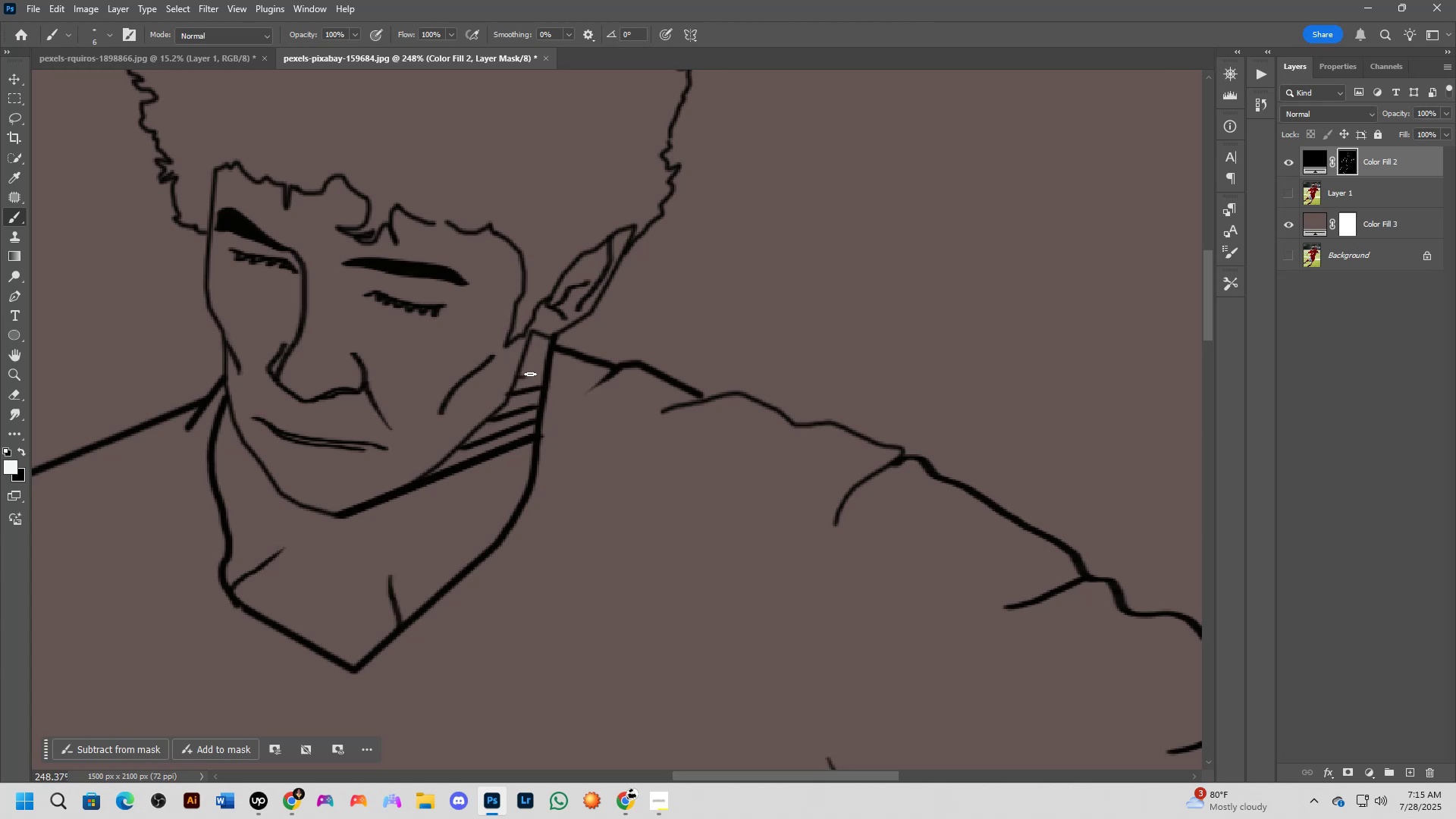 
hold_key(key=ShiftLeft, duration=0.55)
left_click([544, 371])
 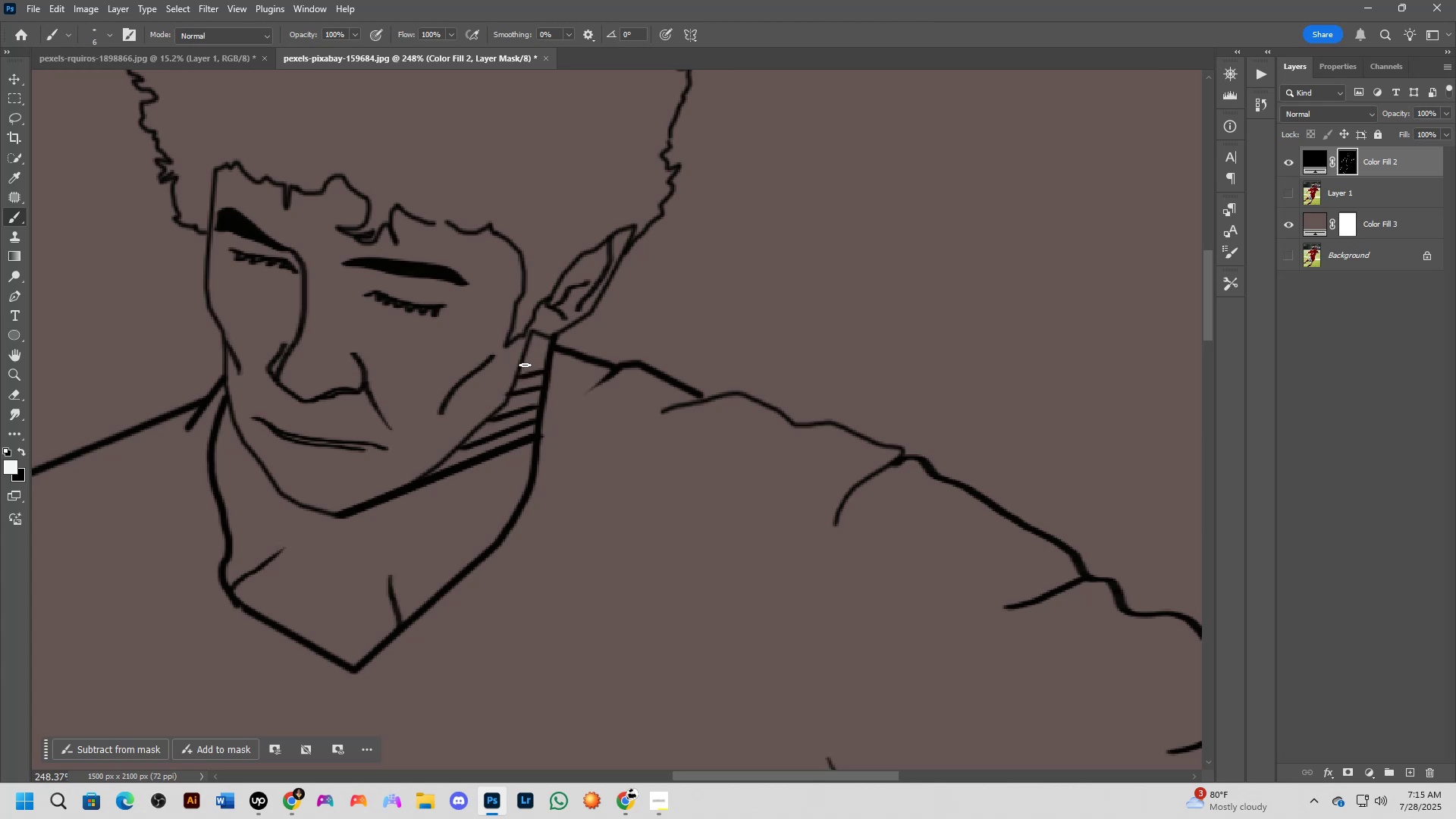 
left_click([525, 364])
 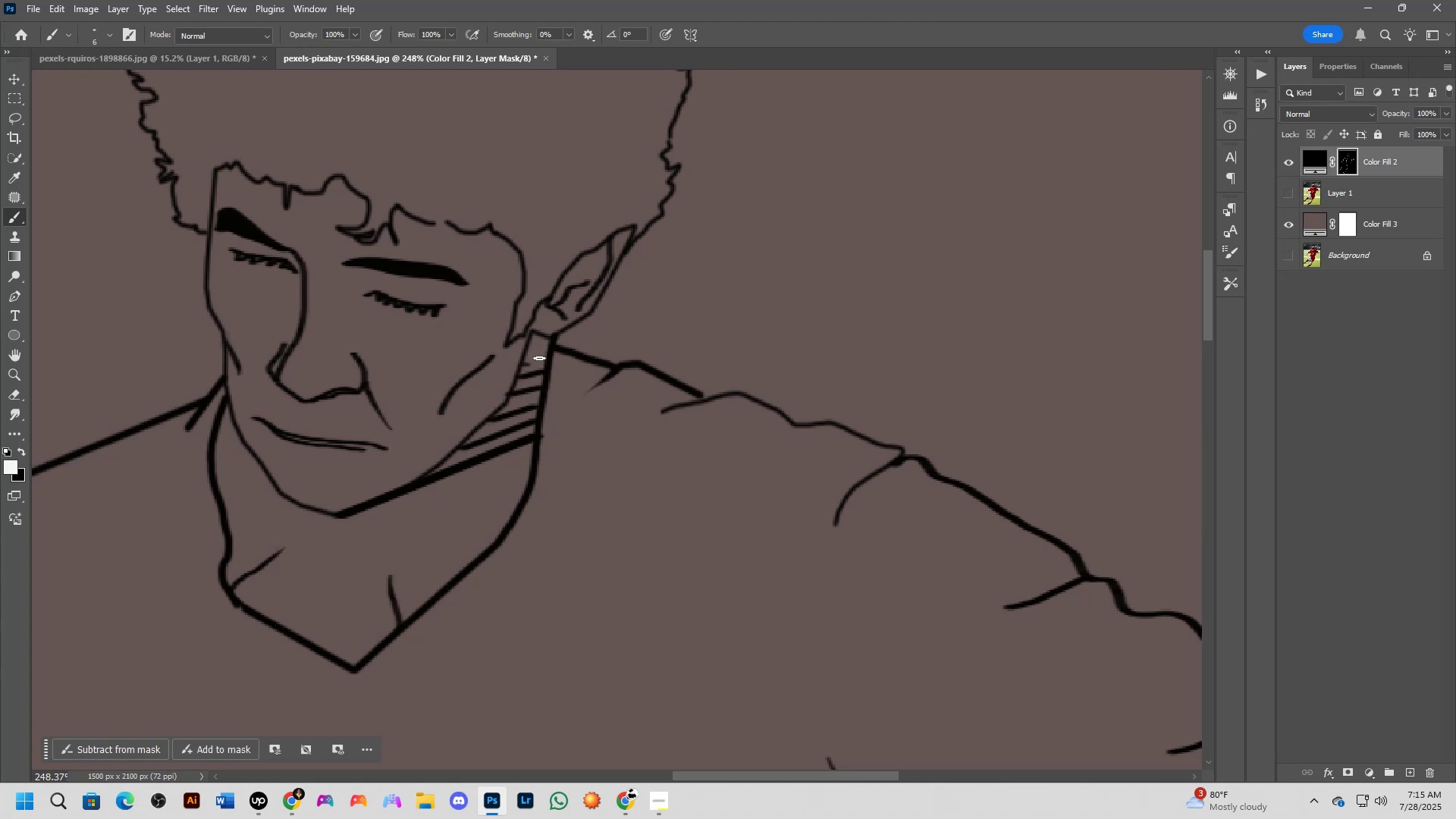 
hold_key(key=ShiftLeft, duration=0.56)
left_click([545, 359])
 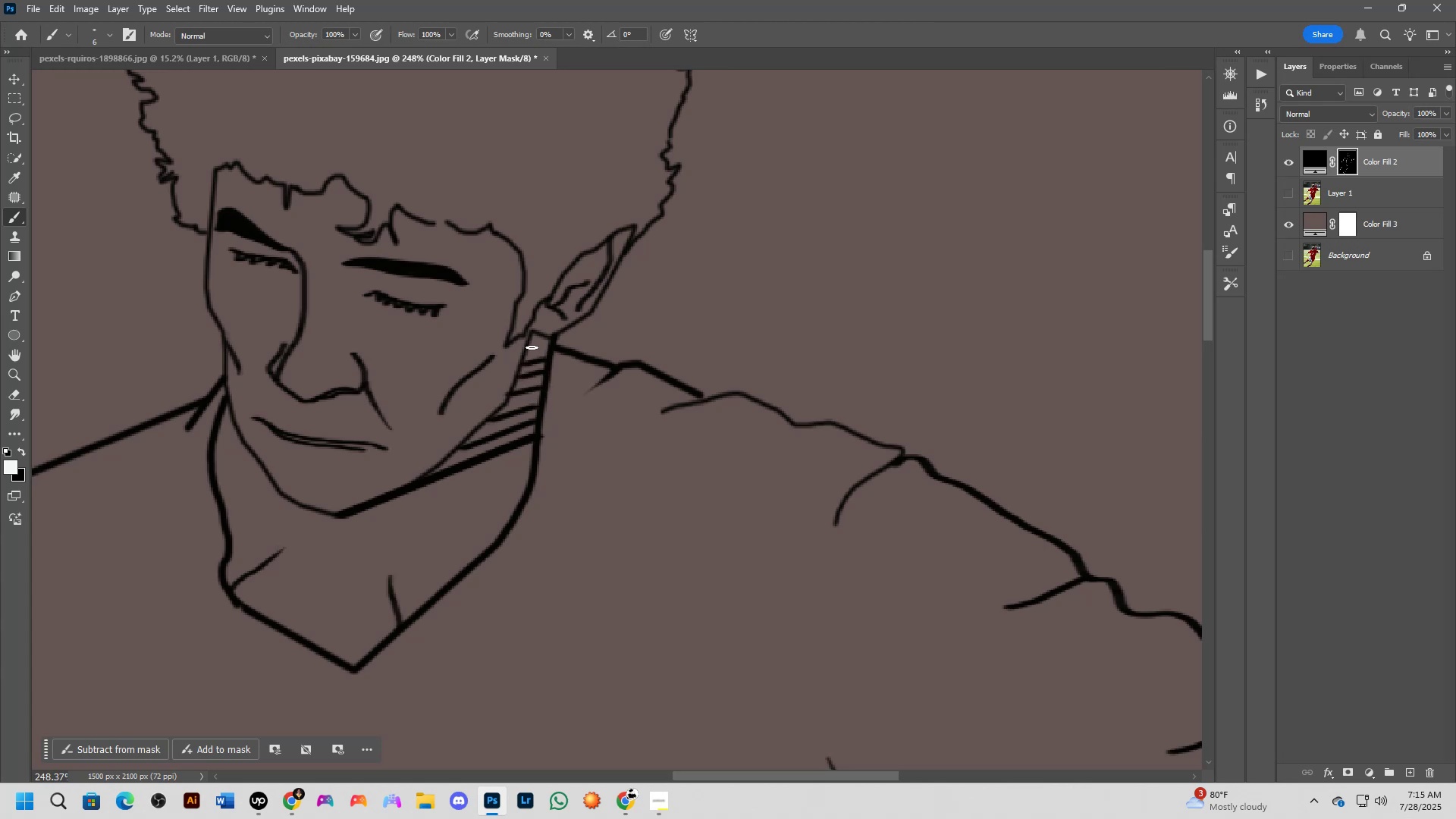 
left_click([531, 347])
 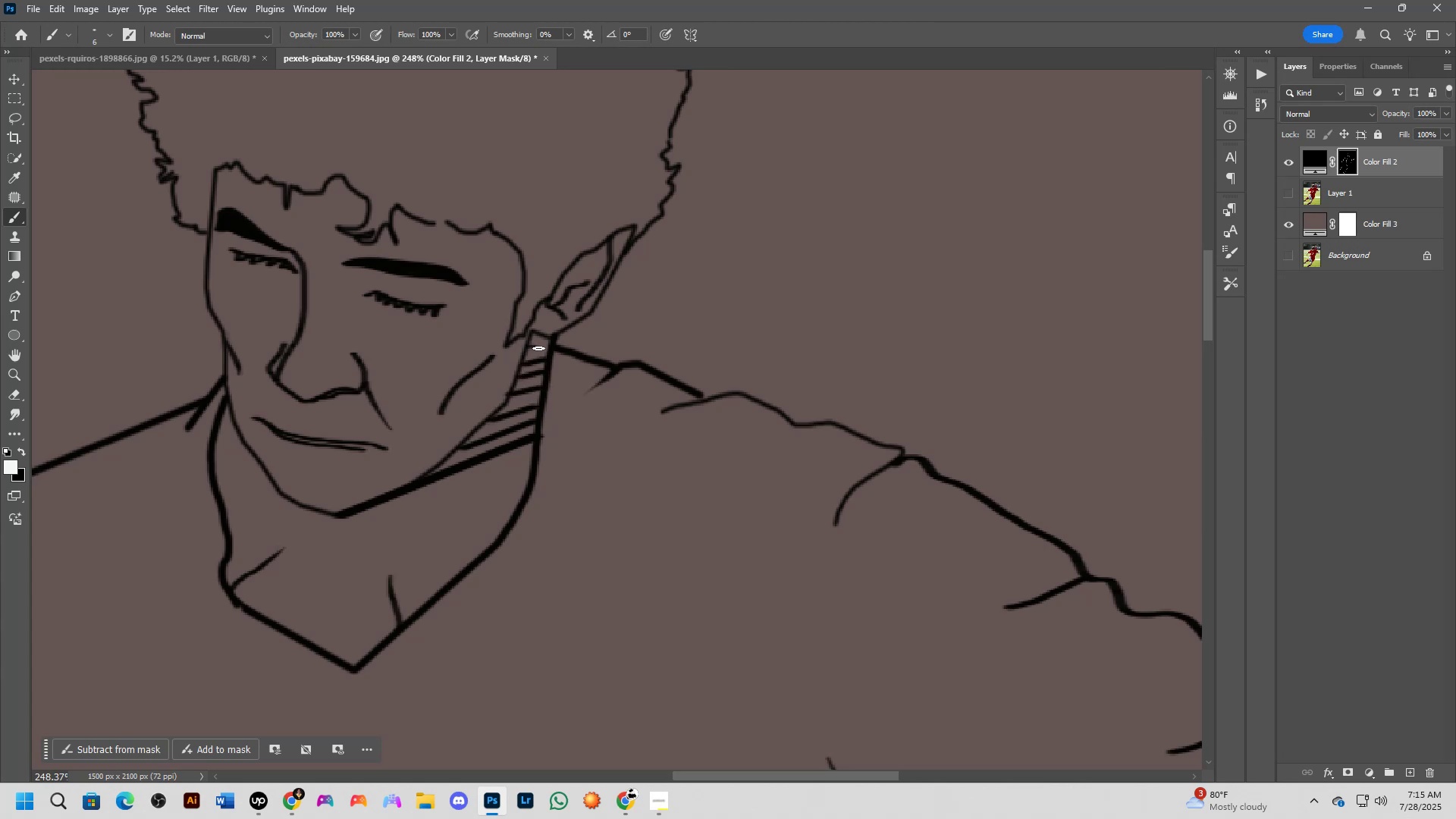 
hold_key(key=ShiftLeft, duration=0.51)
left_click([544, 348])
 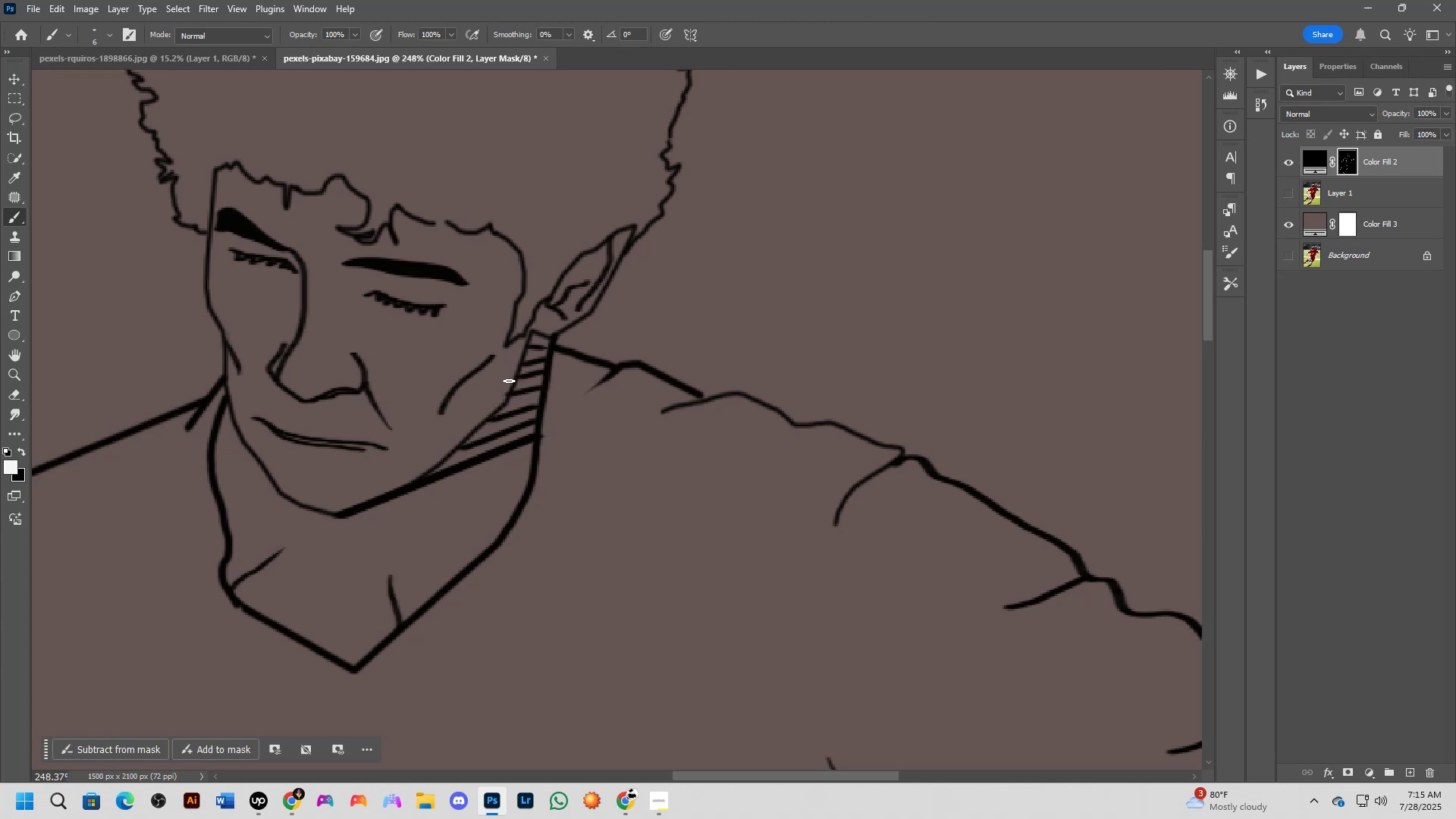 
key(X)
 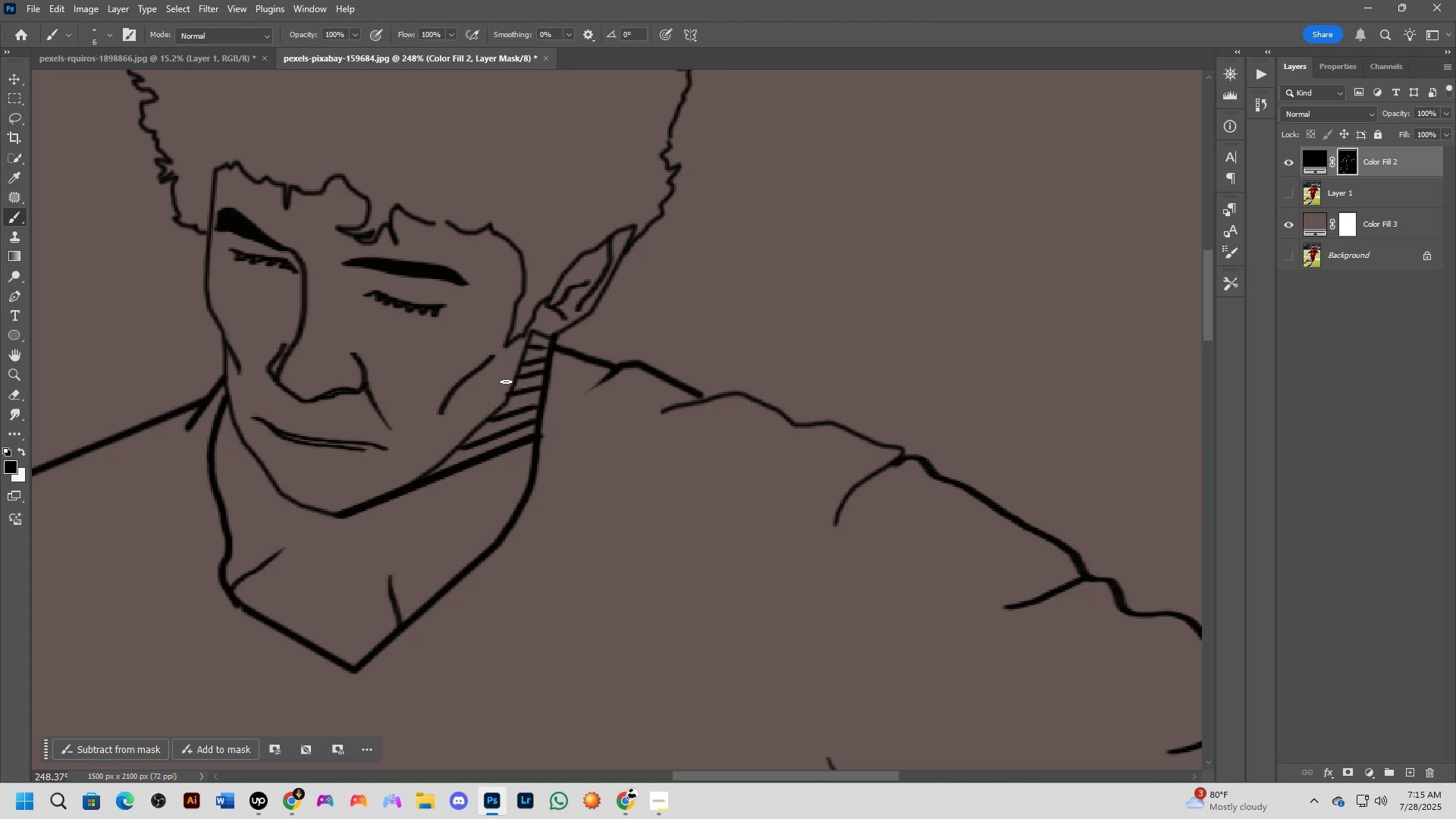 
left_click_drag(start_coordinate=[506, 382], to_coordinate=[491, 409])
 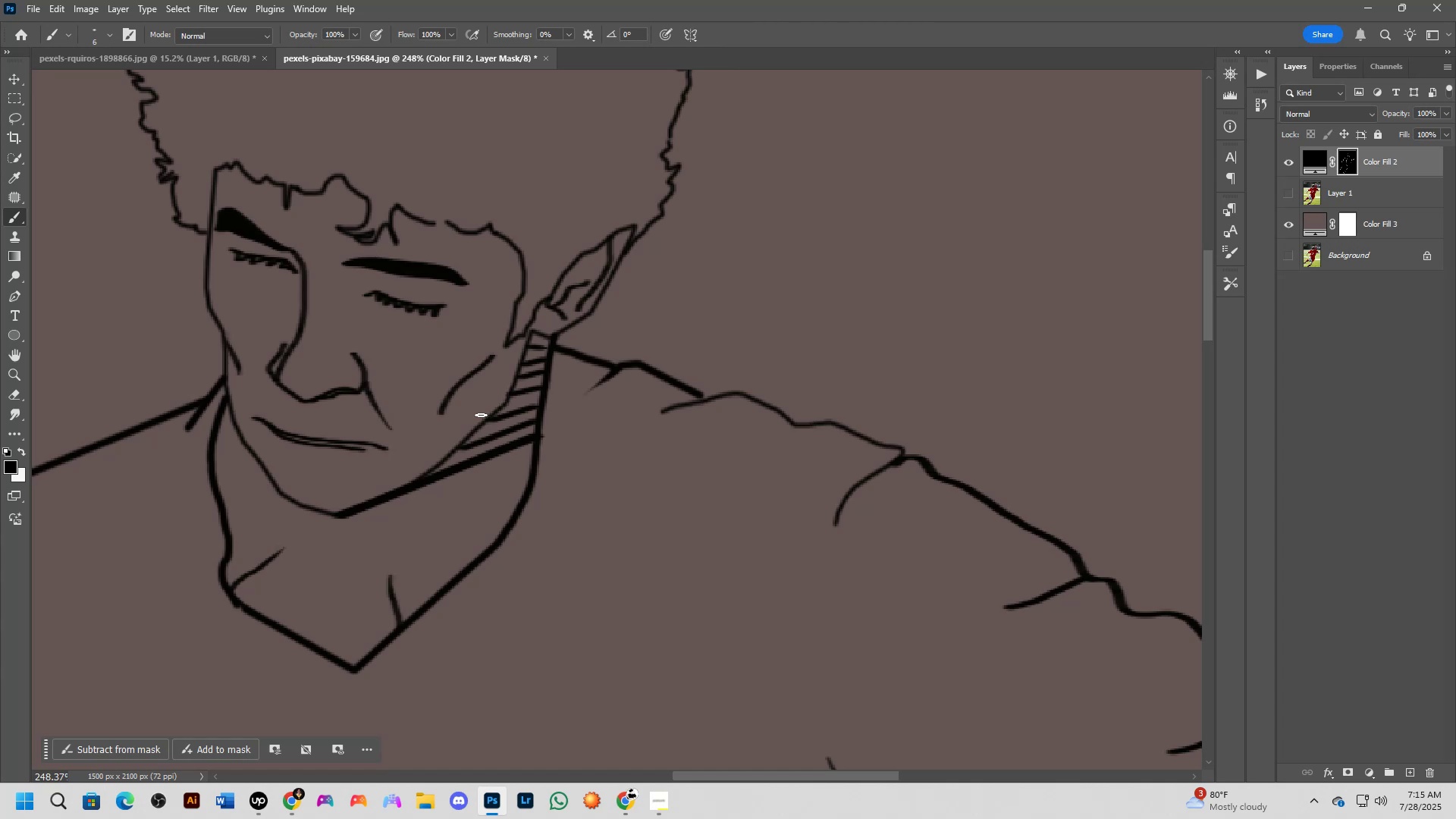 
key(Shift+ShiftLeft)
 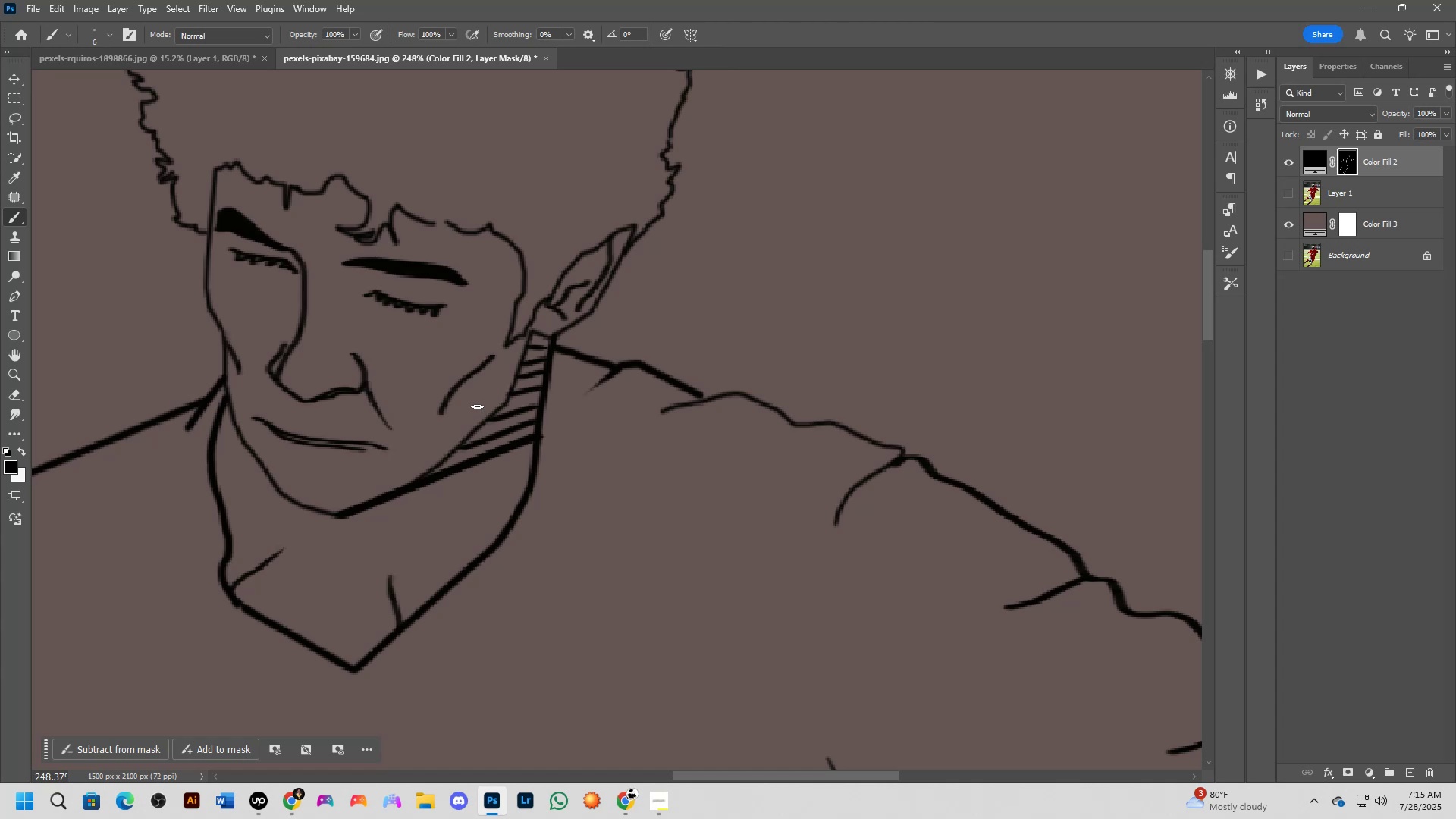 
scroll: coordinate [477, 405], scroll_direction: down, amount: 3.0
 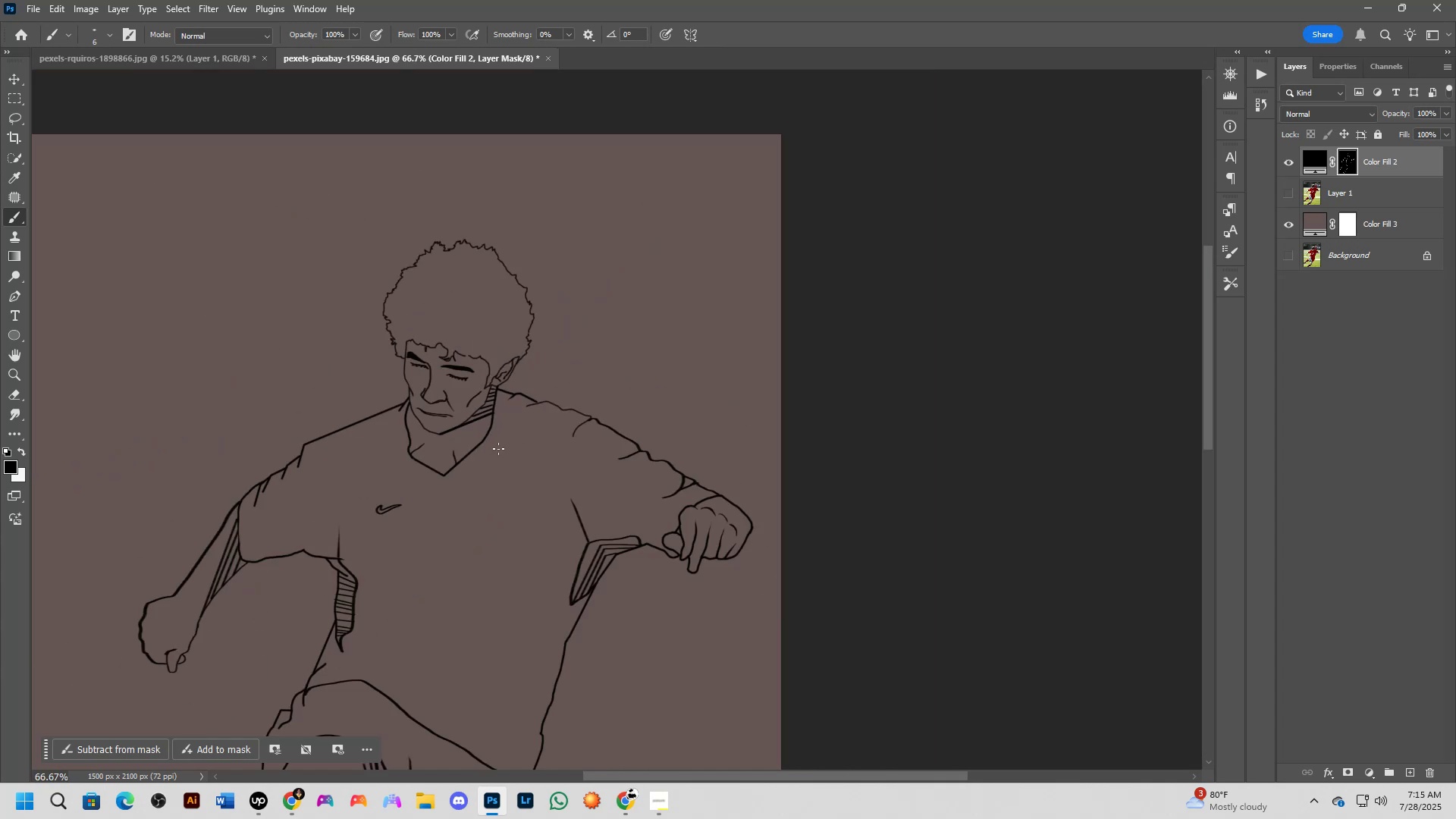 
scroll: coordinate [419, 443], scroll_direction: up, amount: 12.0
 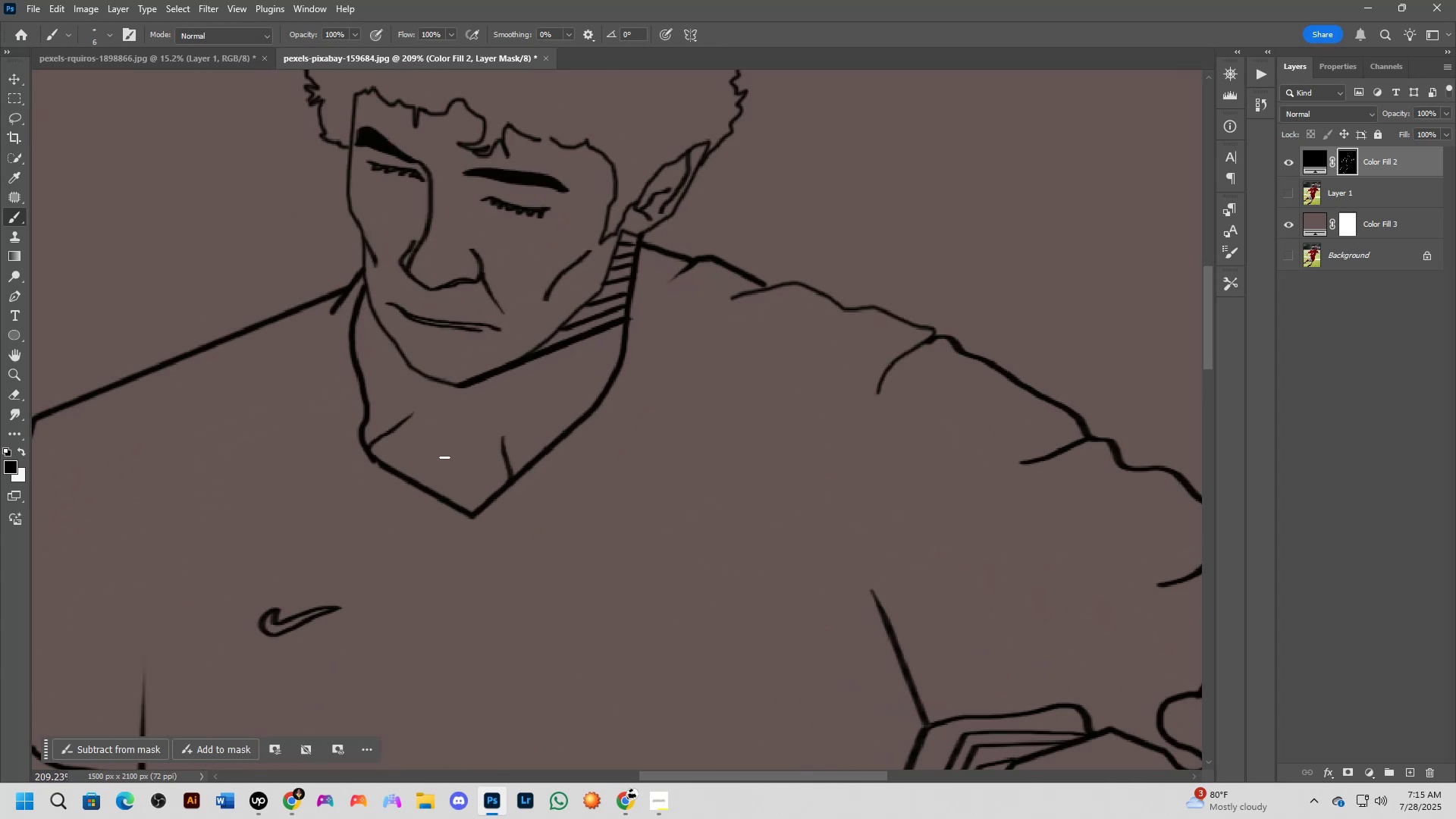 
left_click([444, 460])
 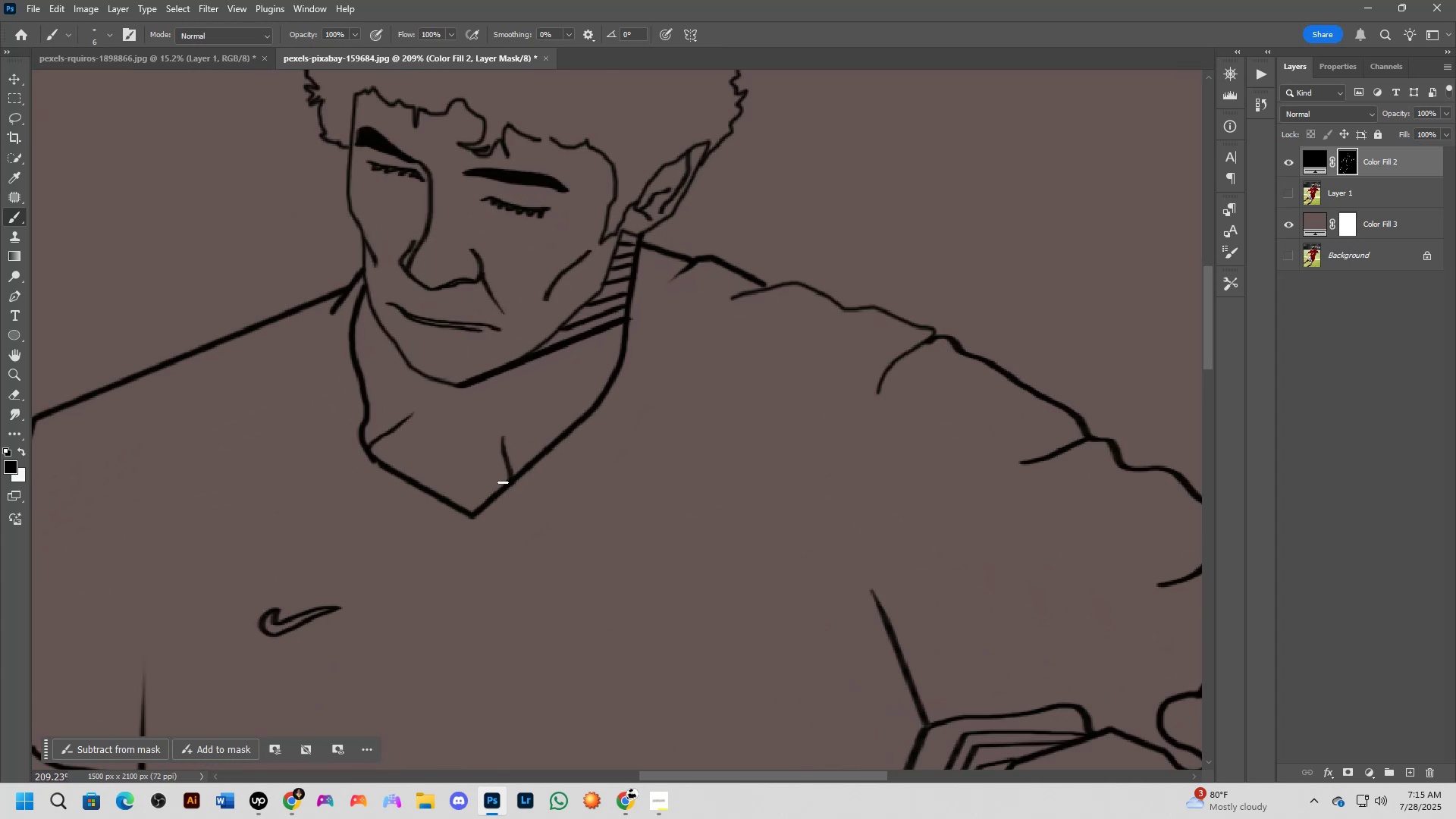 
key(X)
 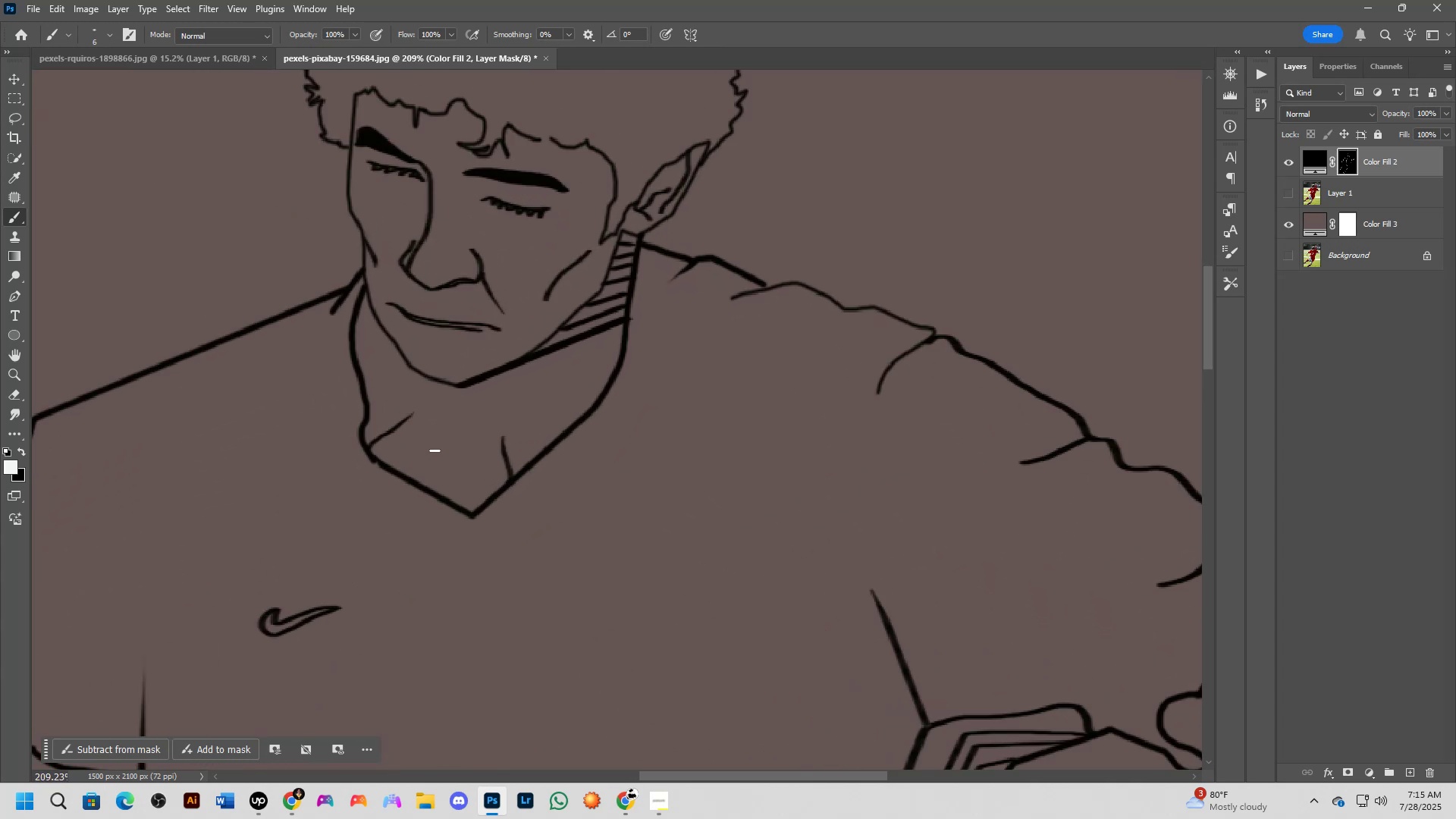 
left_click([435, 449])
 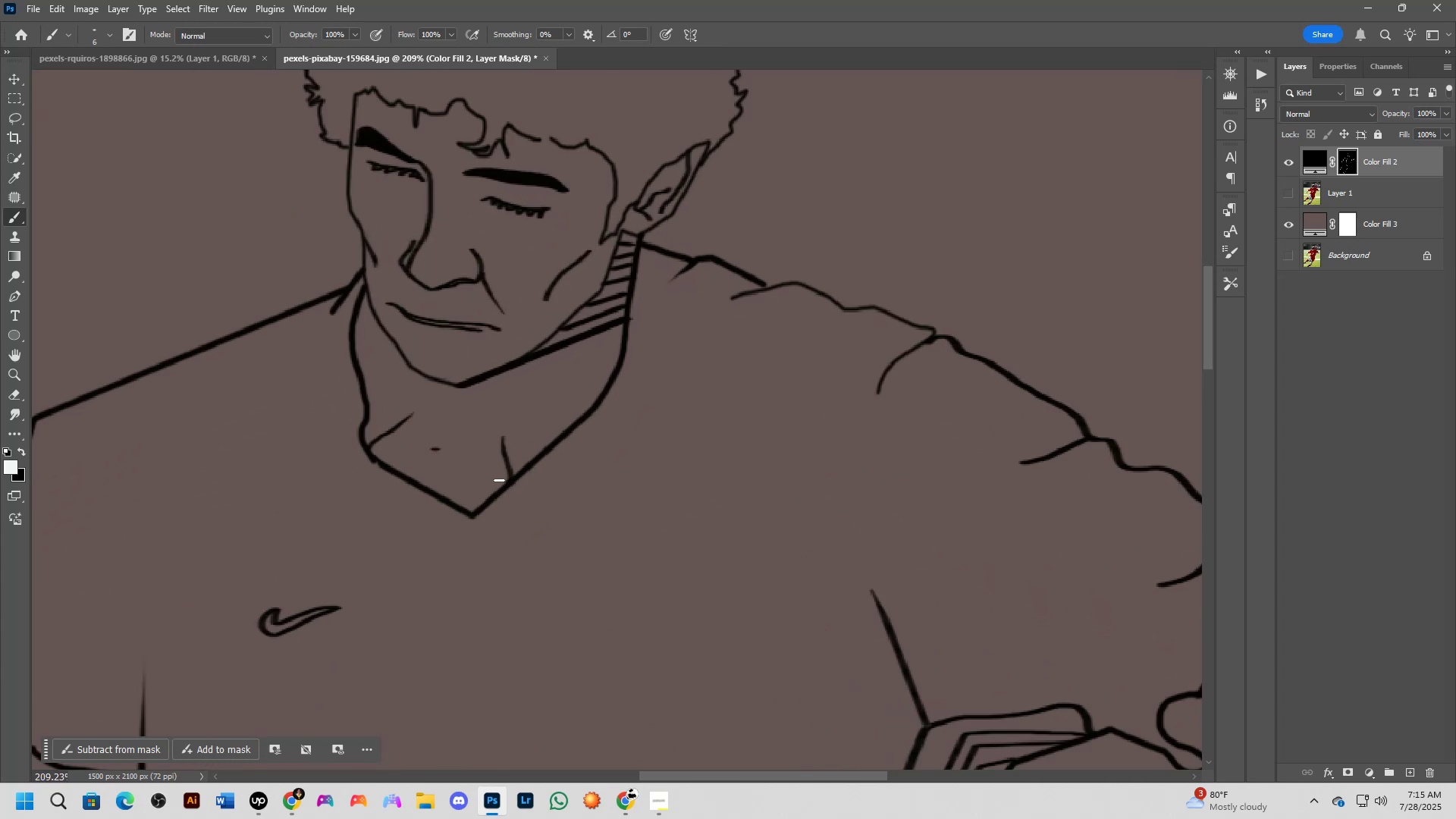 
hold_key(key=ShiftLeft, duration=0.53)
left_click([506, 482])
 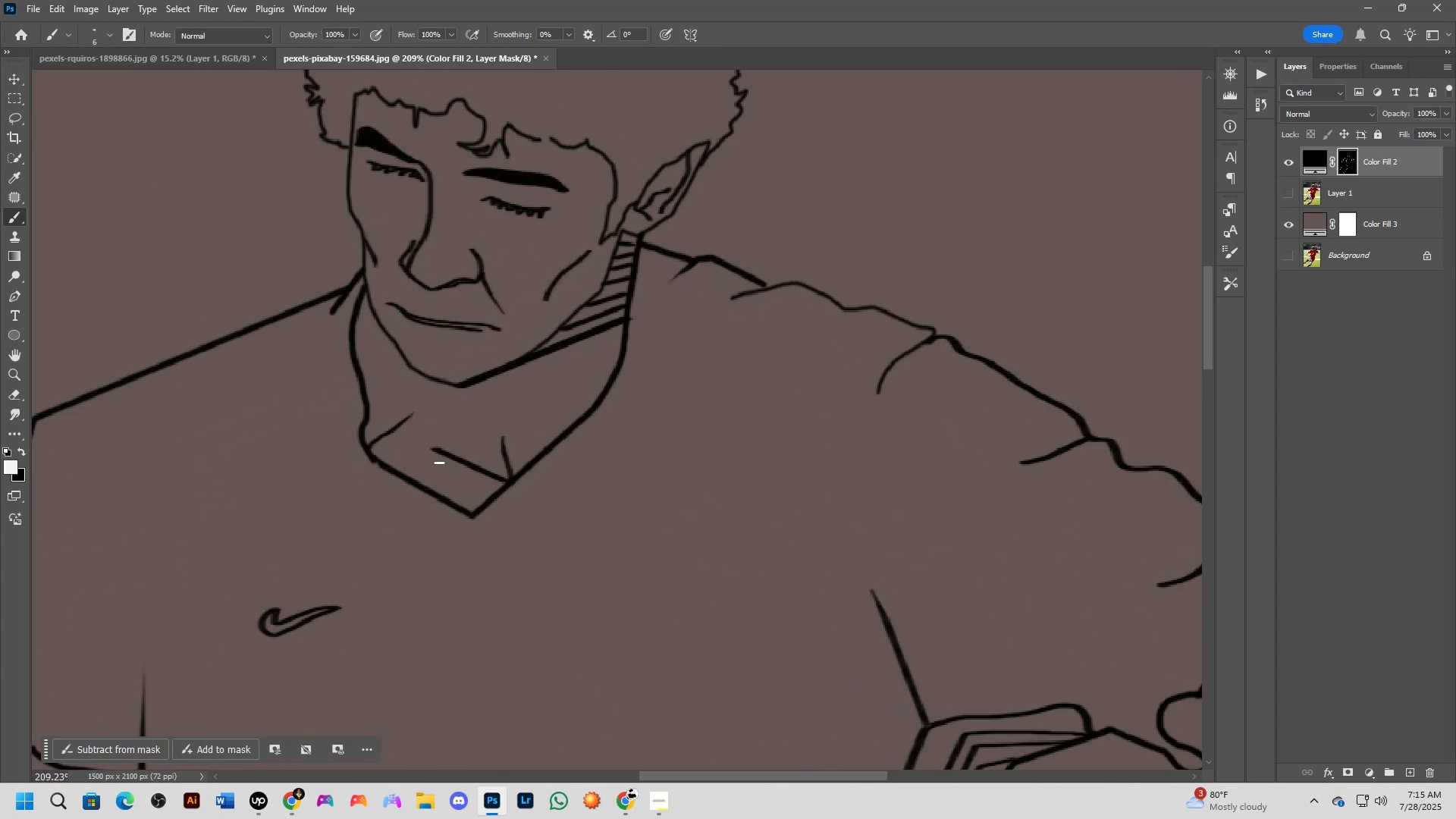 
left_click([436, 460])
 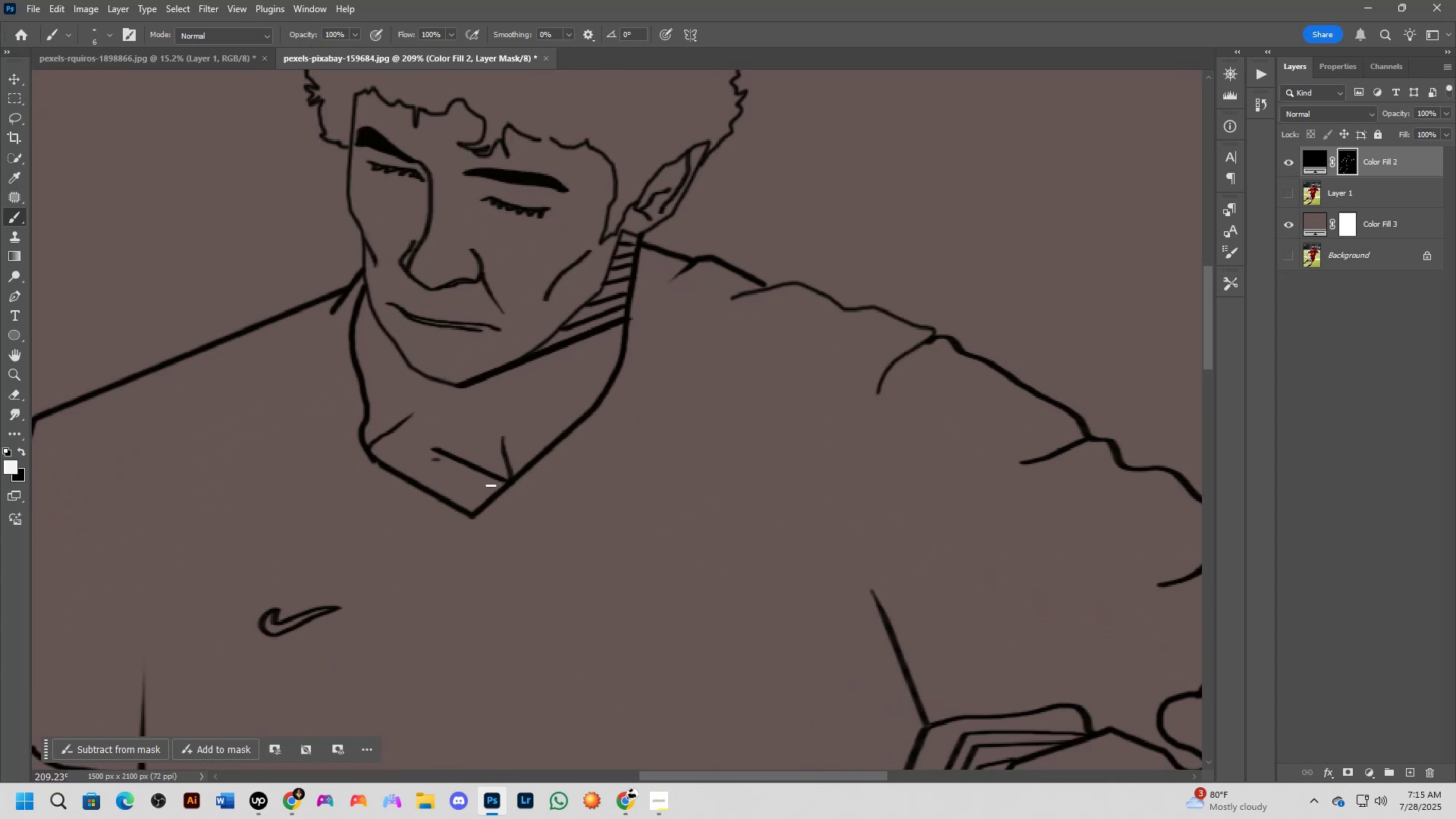 
hold_key(key=ShiftLeft, duration=0.65)
left_click([498, 488])
 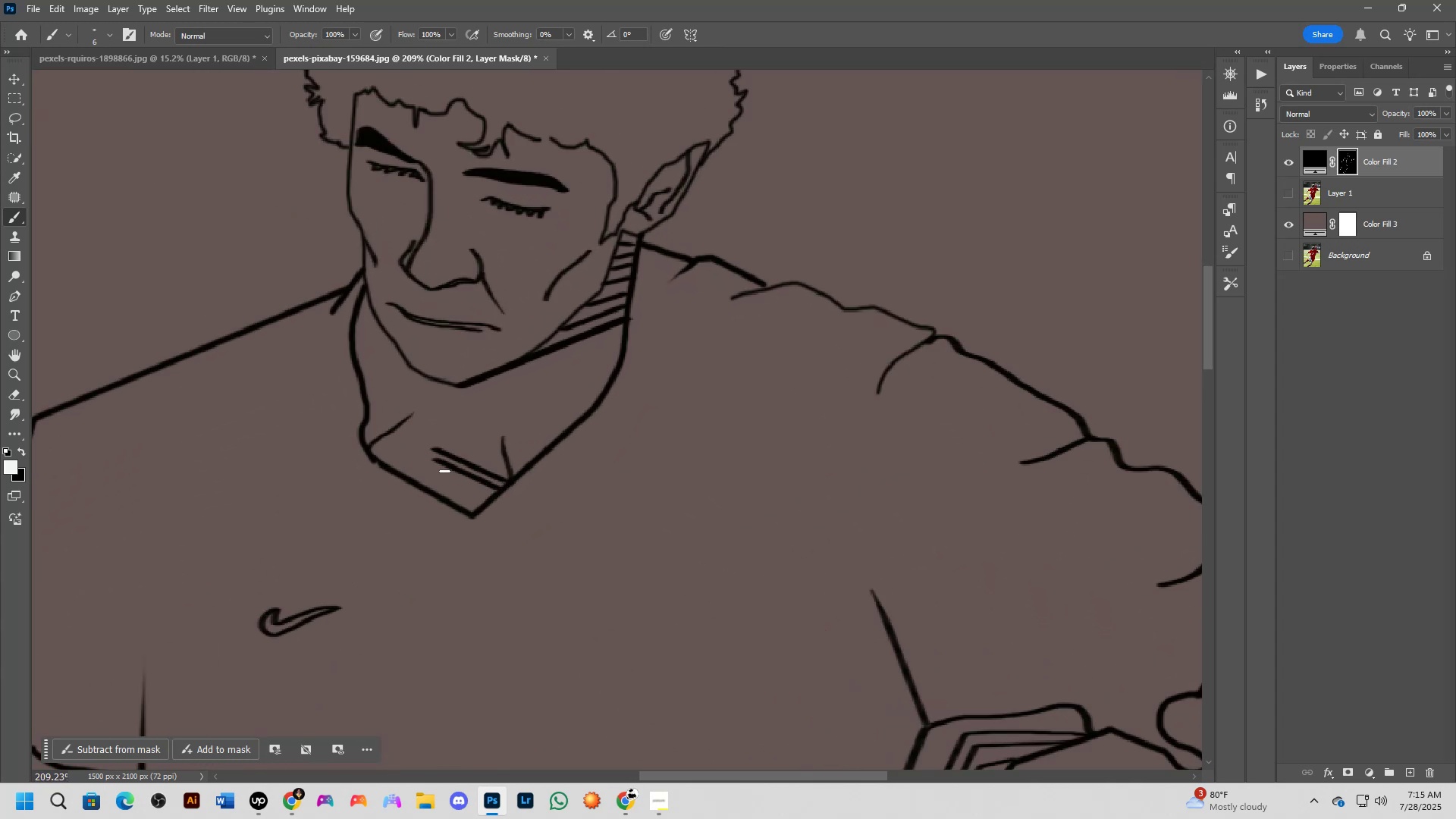 
left_click([442, 471])
 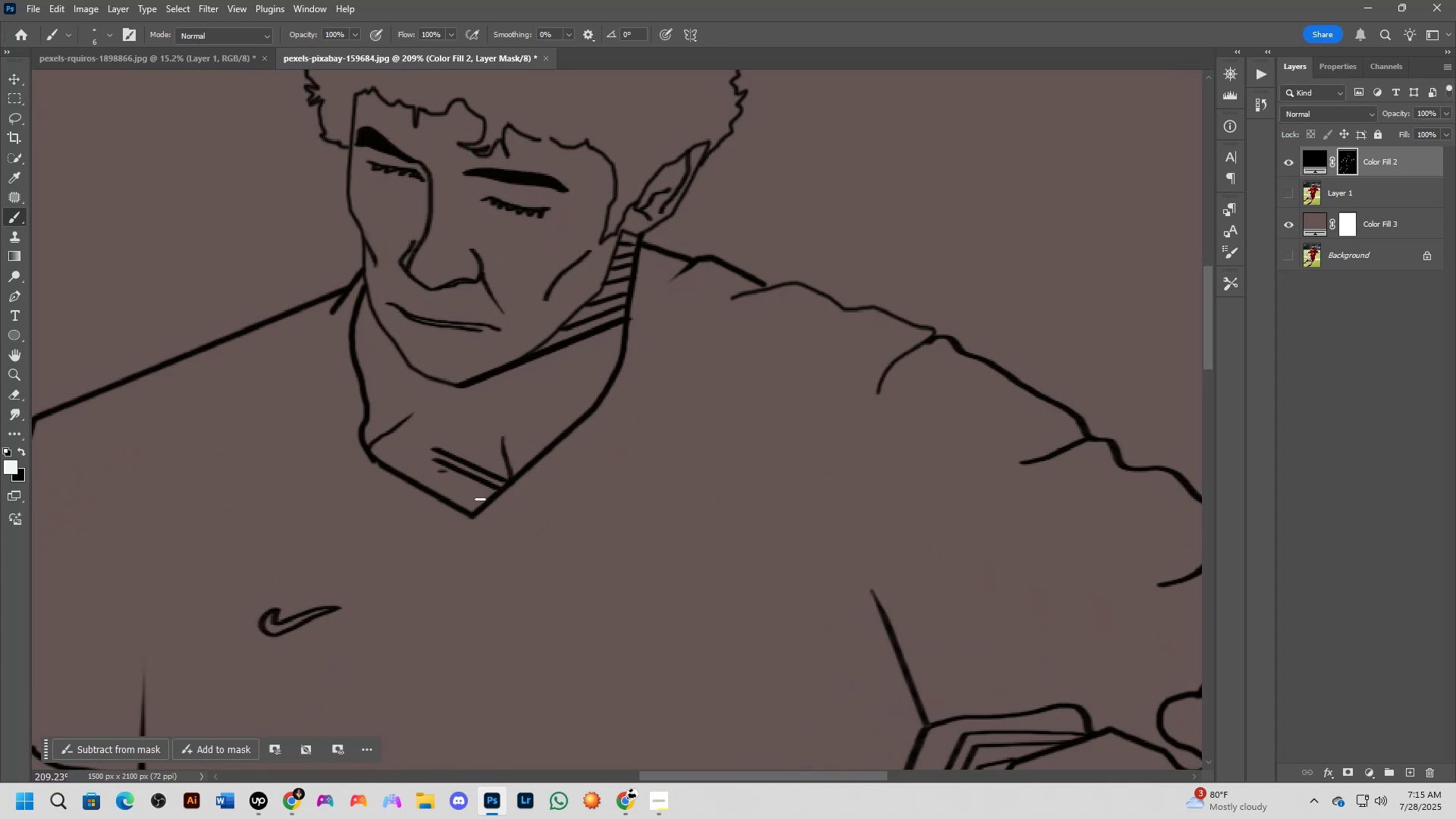 
hold_key(key=ShiftLeft, duration=0.52)
left_click([489, 497])
 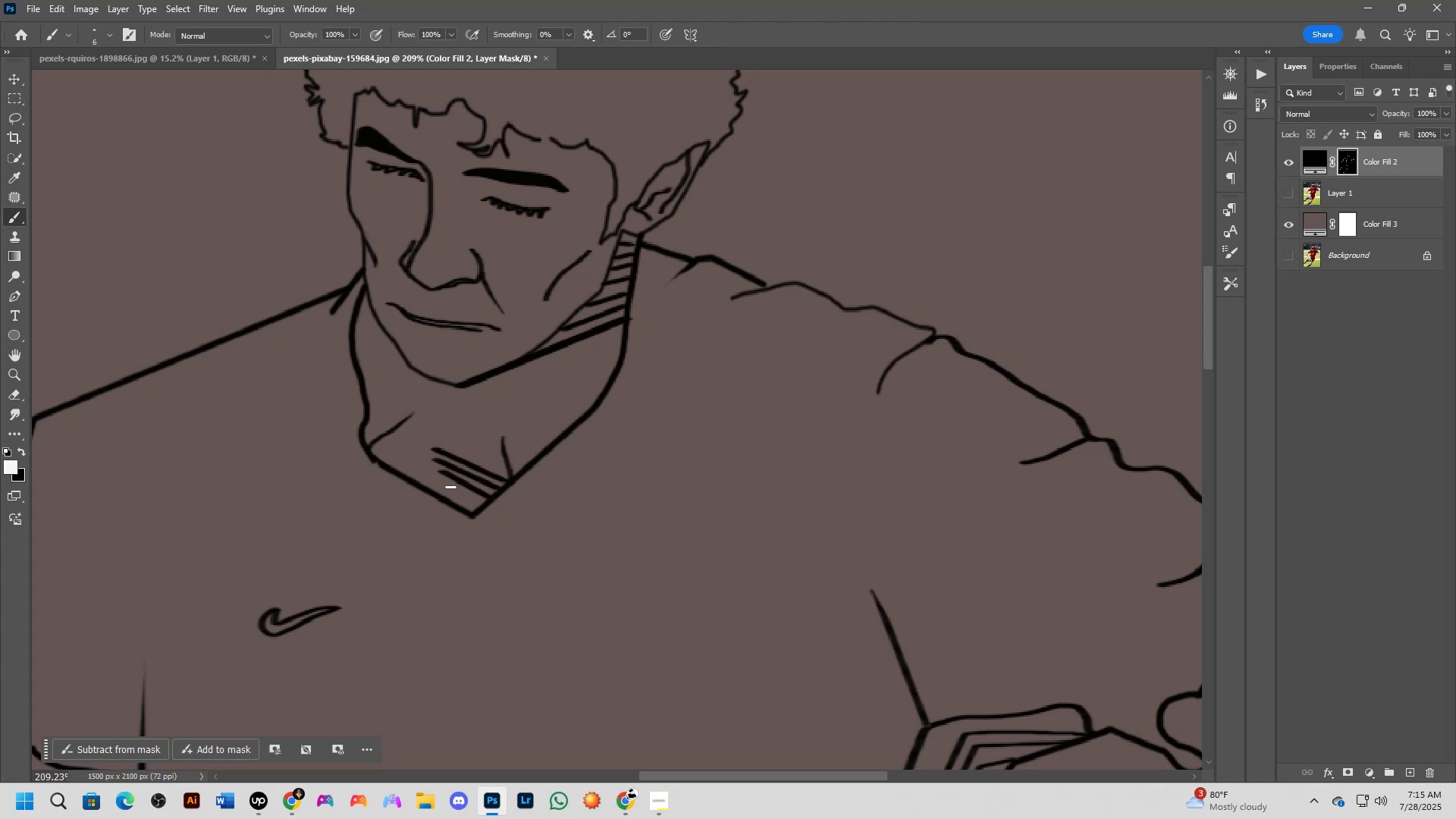 
left_click([449, 487])
 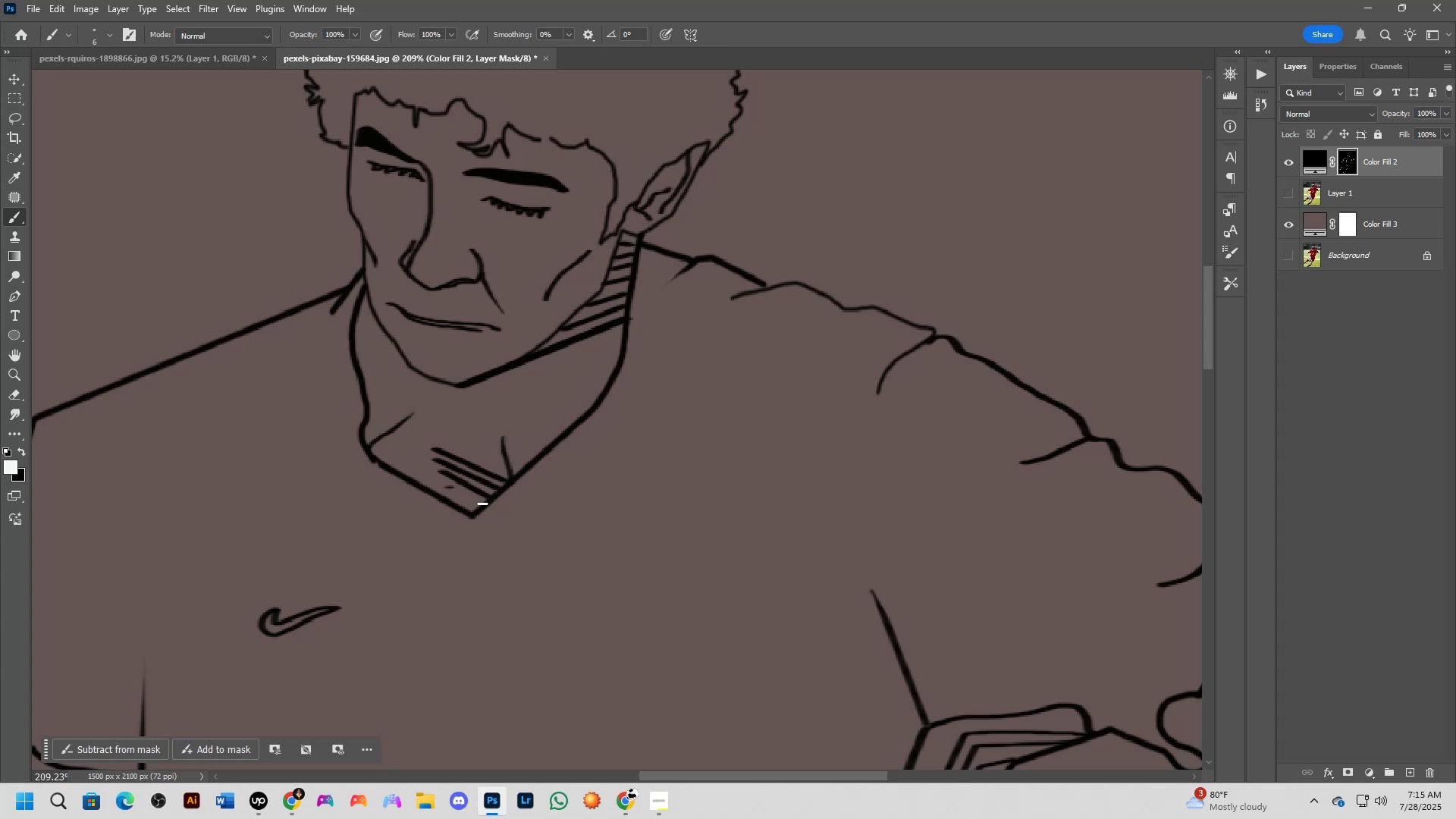 
hold_key(key=ShiftLeft, duration=0.33)
left_click([486, 506])
 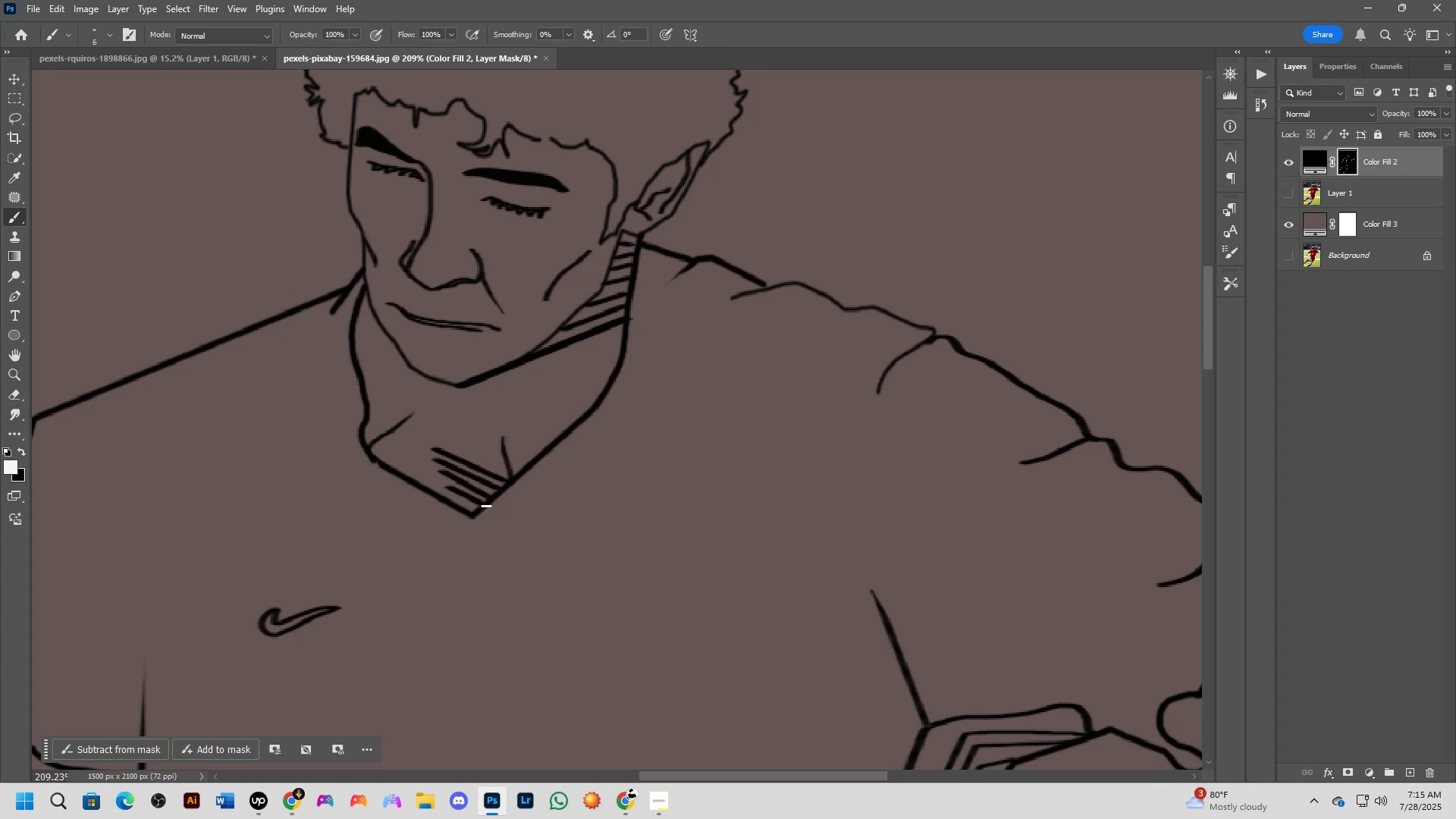 
key(Shift+ShiftLeft)
 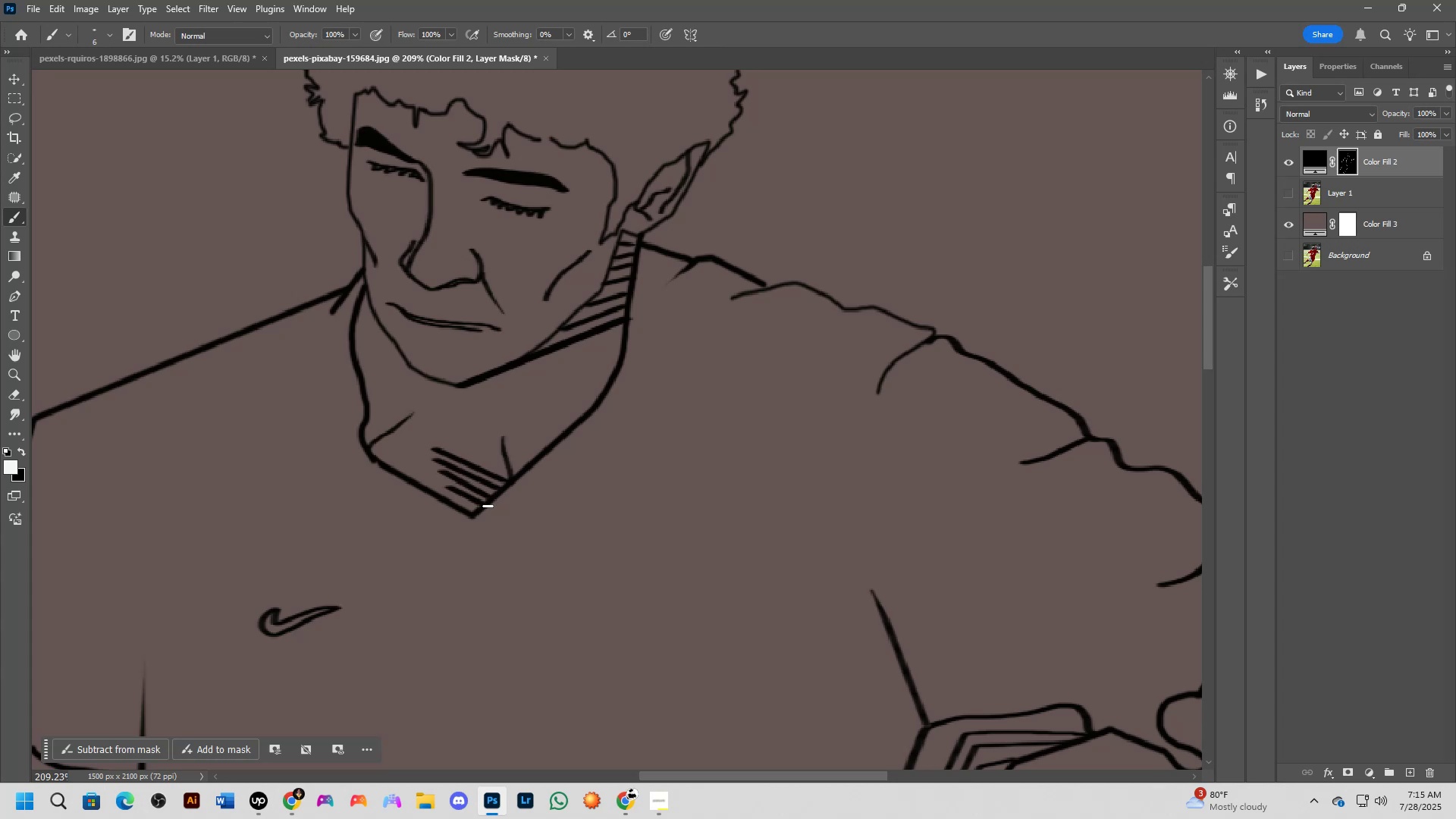 
scroll: coordinate [522, 522], scroll_direction: down, amount: 4.0
 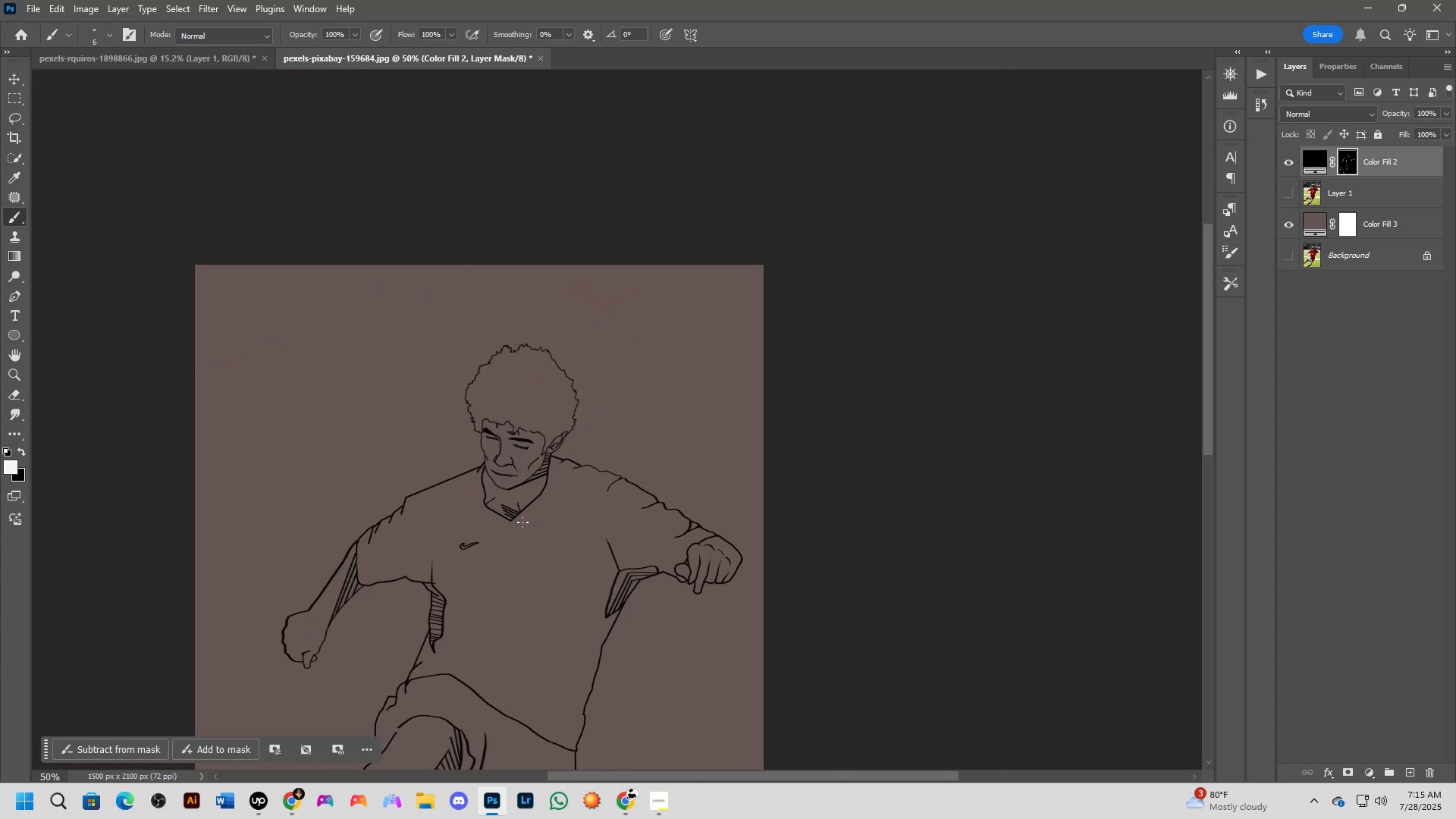 
key(Shift+ShiftLeft)
 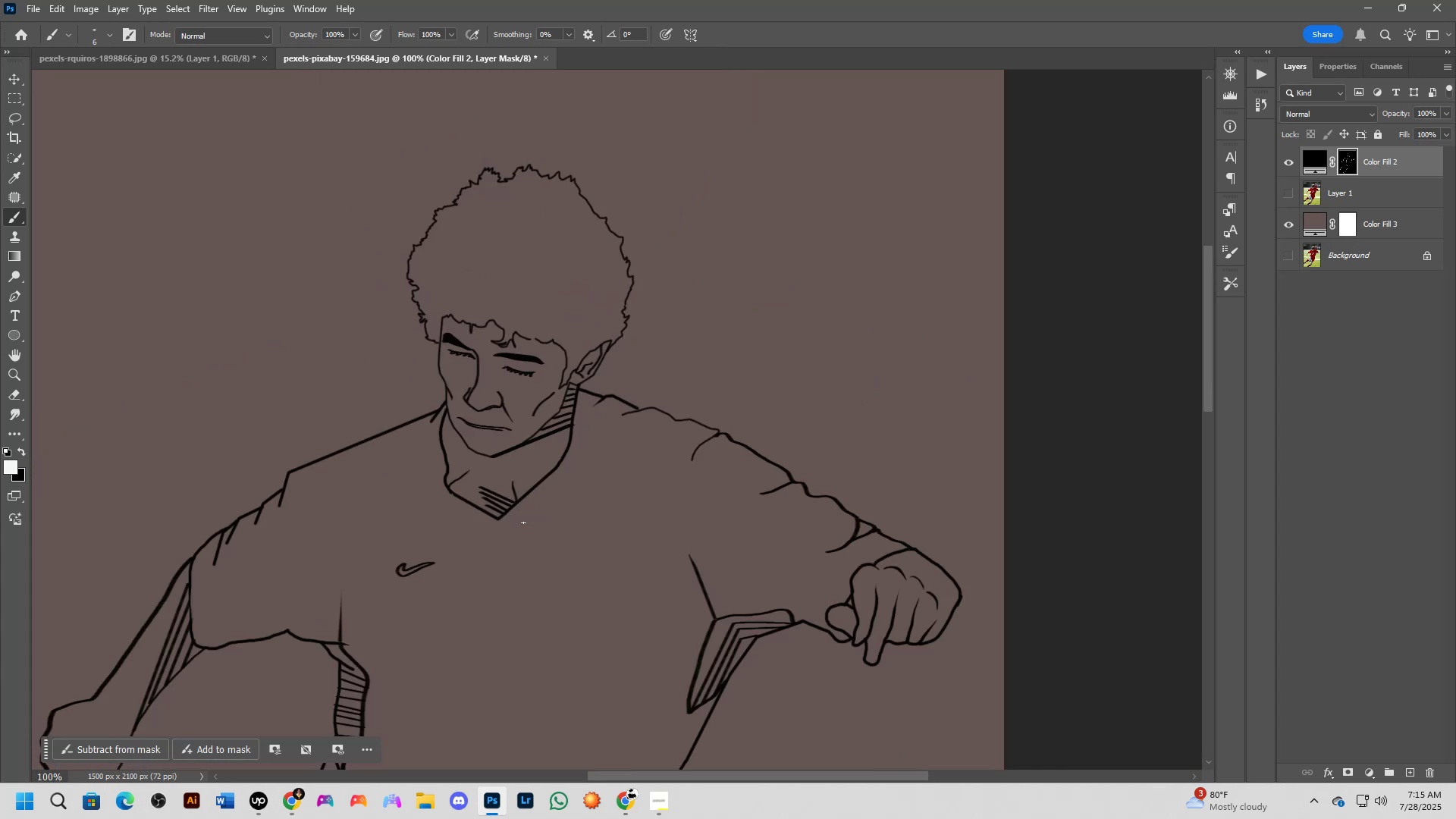 
key(Shift+ShiftLeft)
 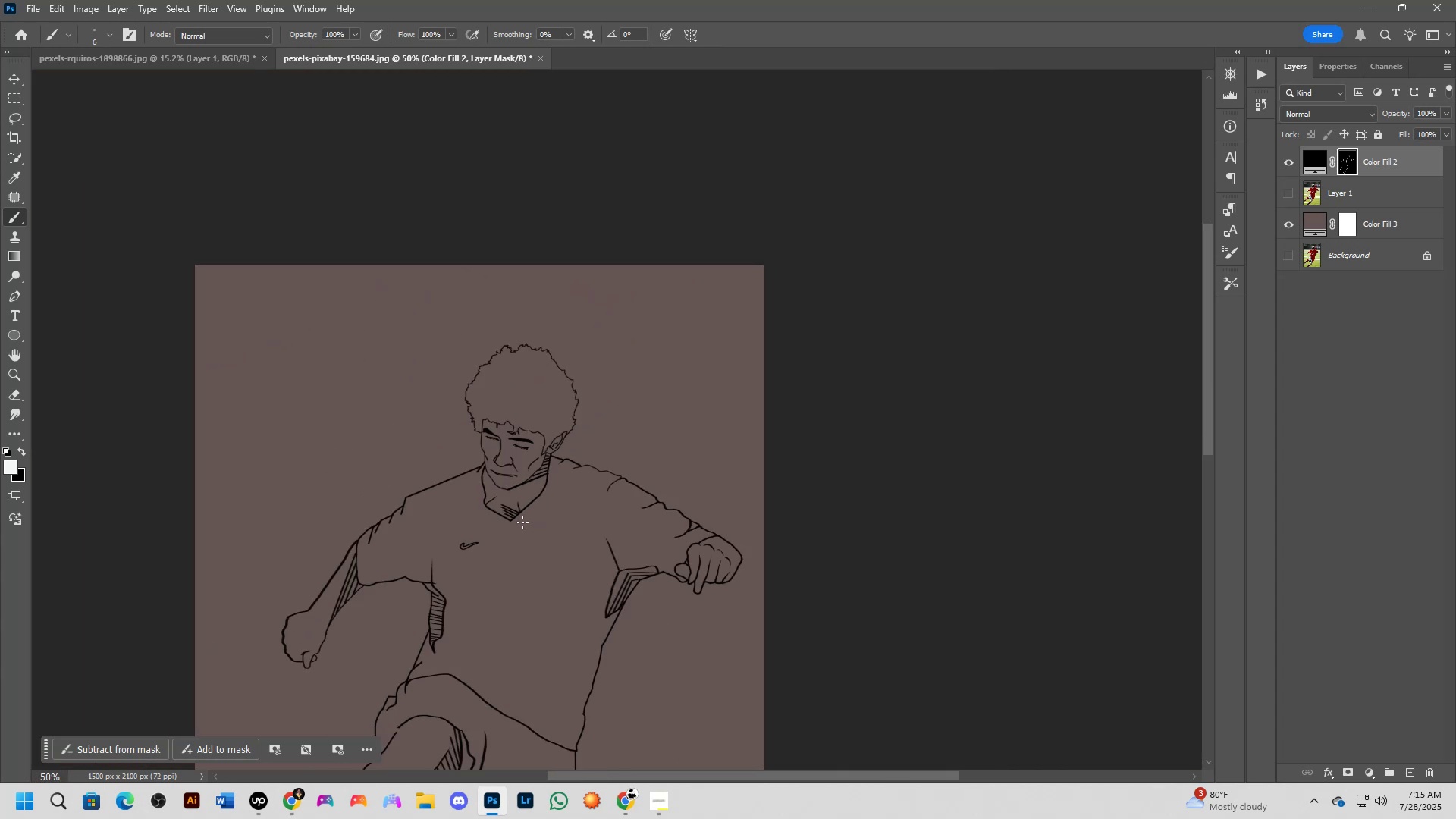 
hold_key(key=ShiftLeft, duration=0.4)
scroll: coordinate [522, 522], scroll_direction: up, amount: 5.0
 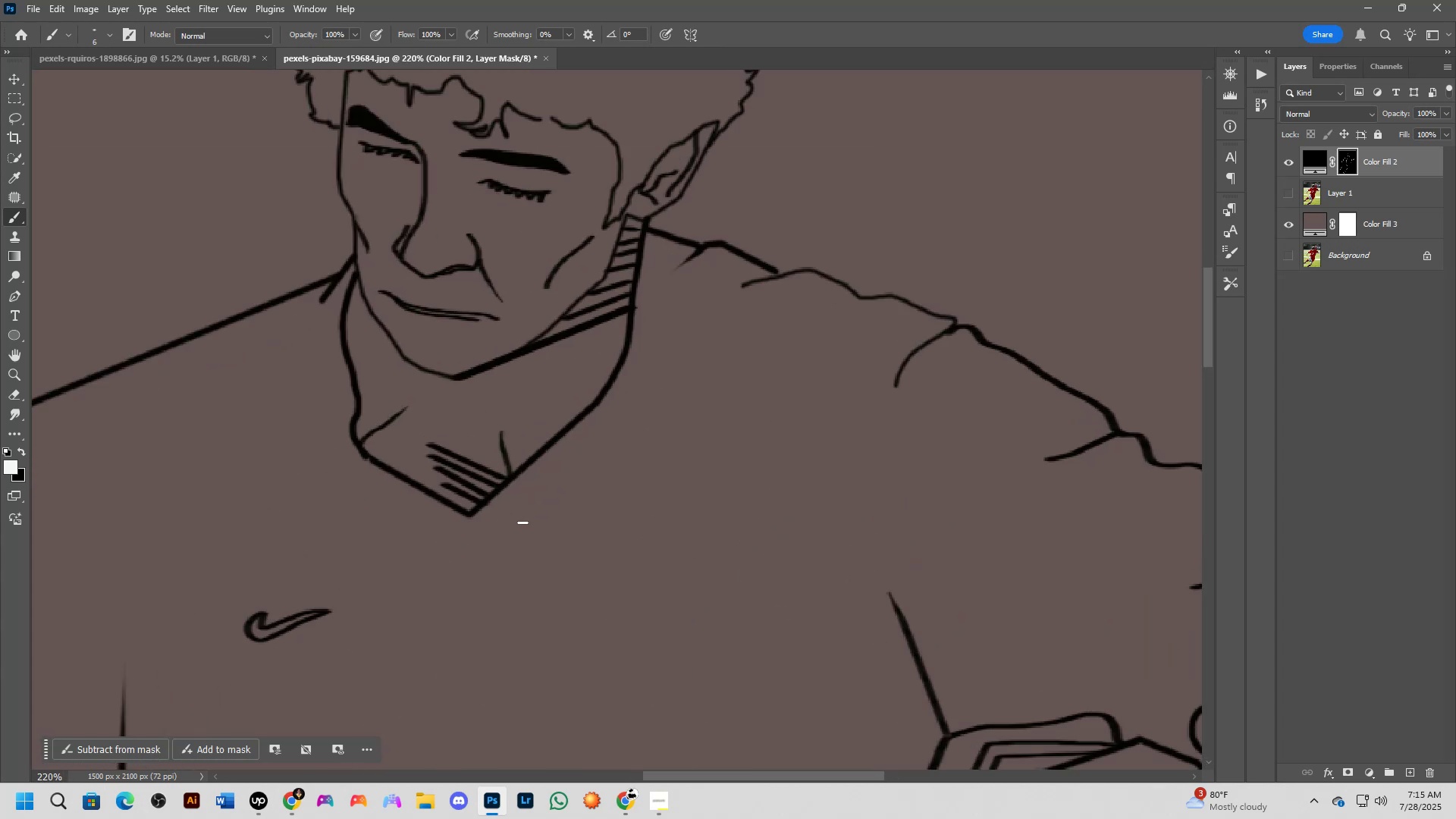 
key(Shift+ShiftLeft)
 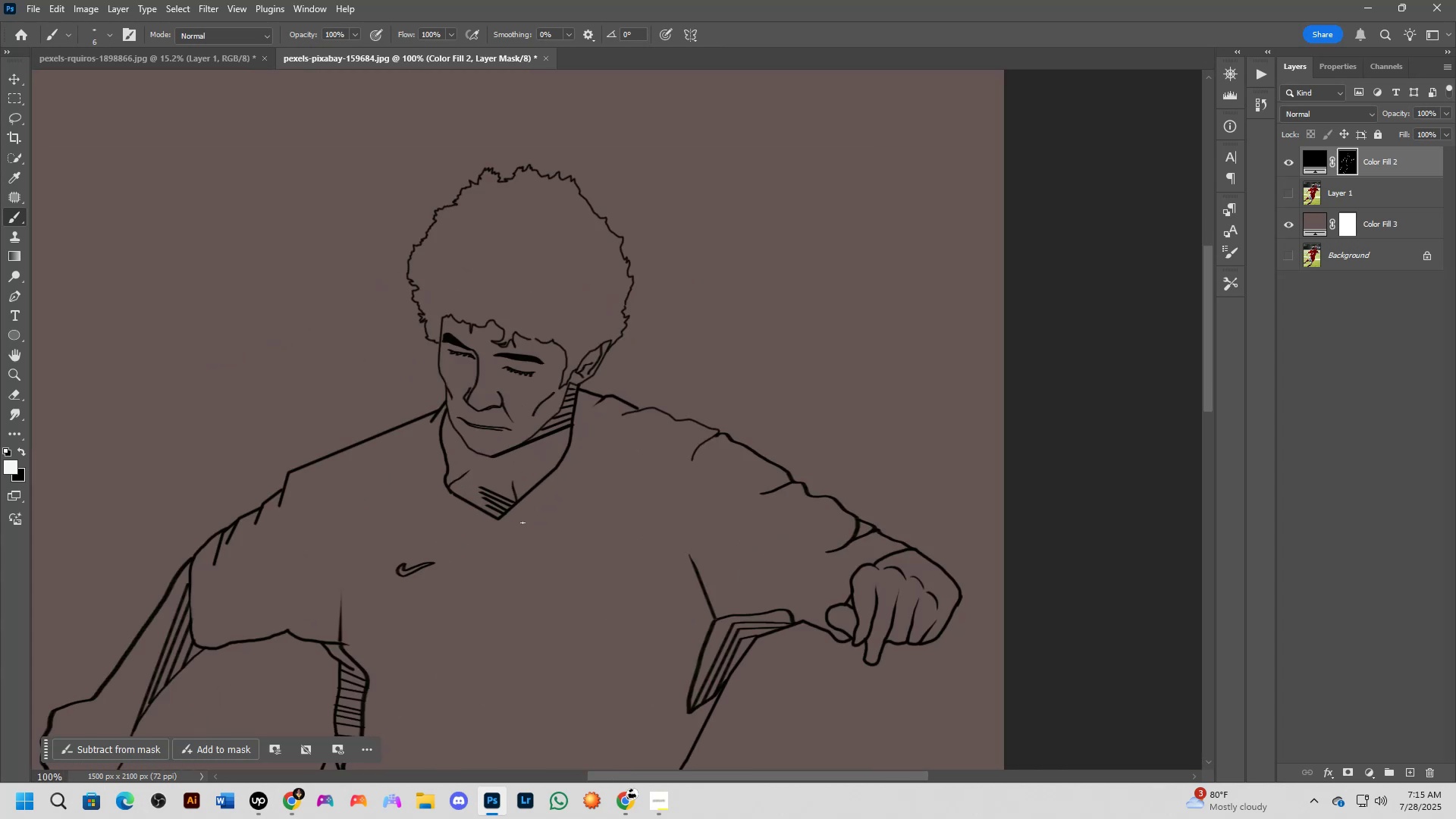 
key(Shift+ShiftLeft)
 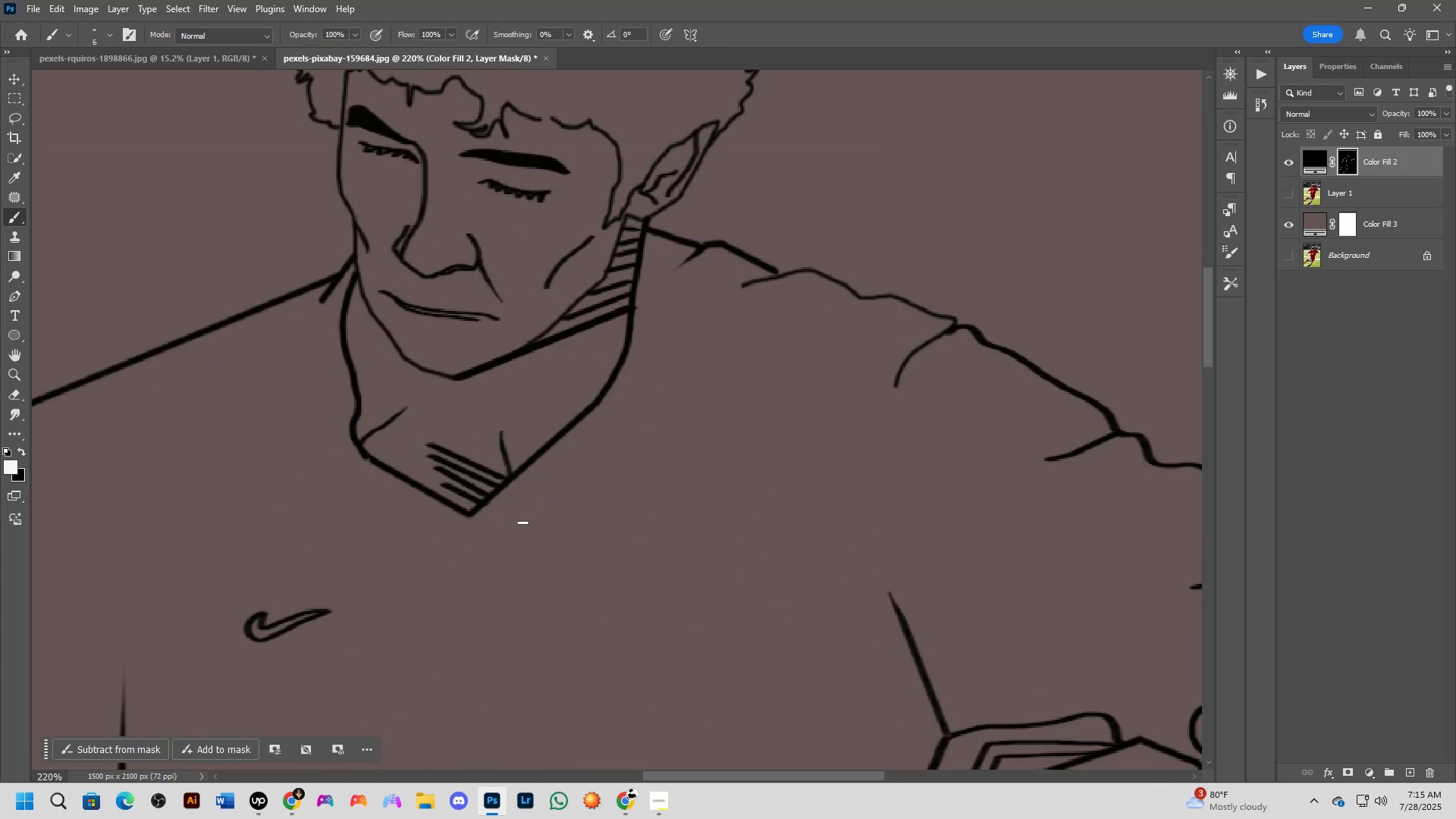 
scroll: coordinate [522, 522], scroll_direction: down, amount: 5.0
 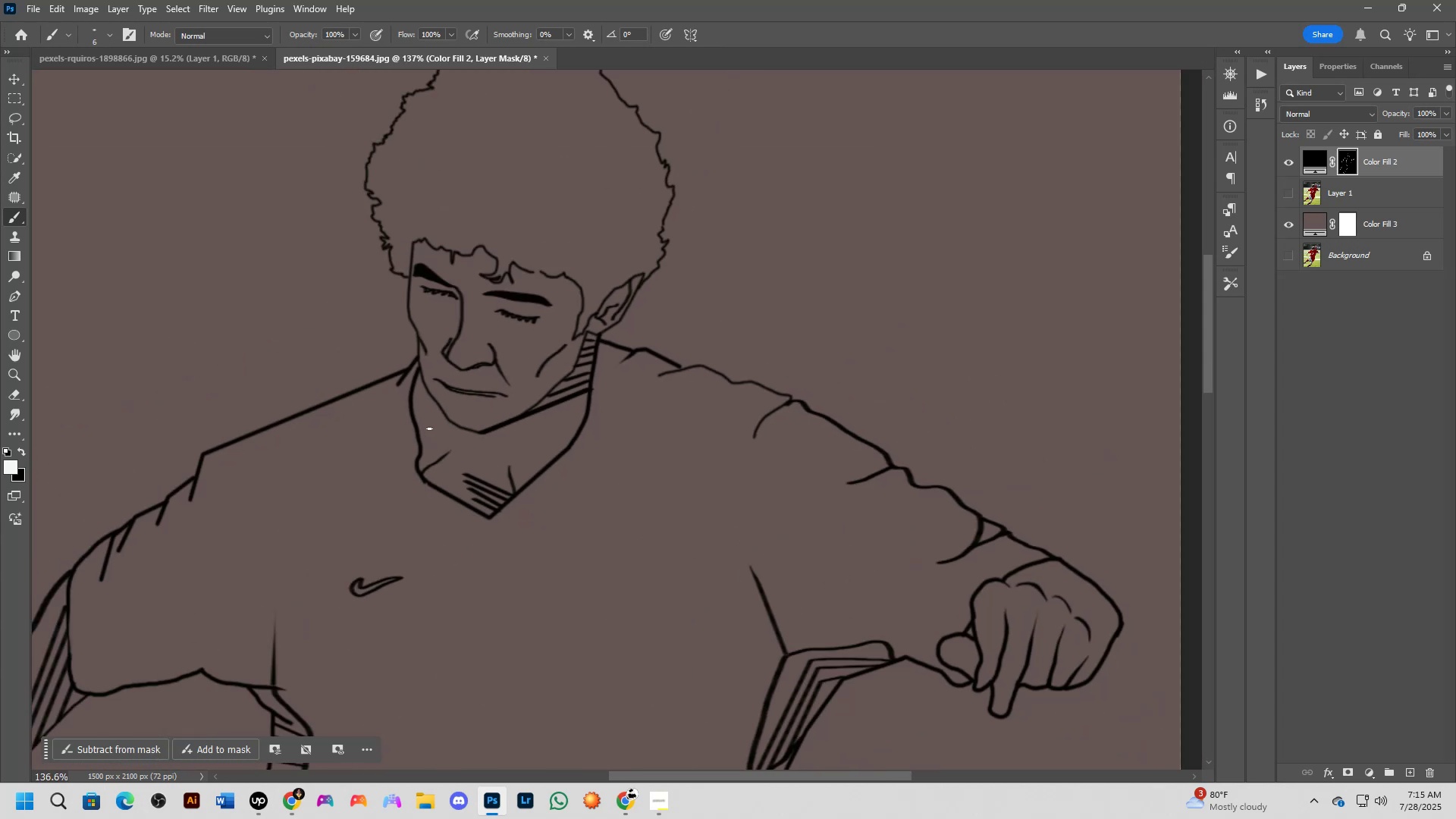 
key(Shift+ShiftLeft)
 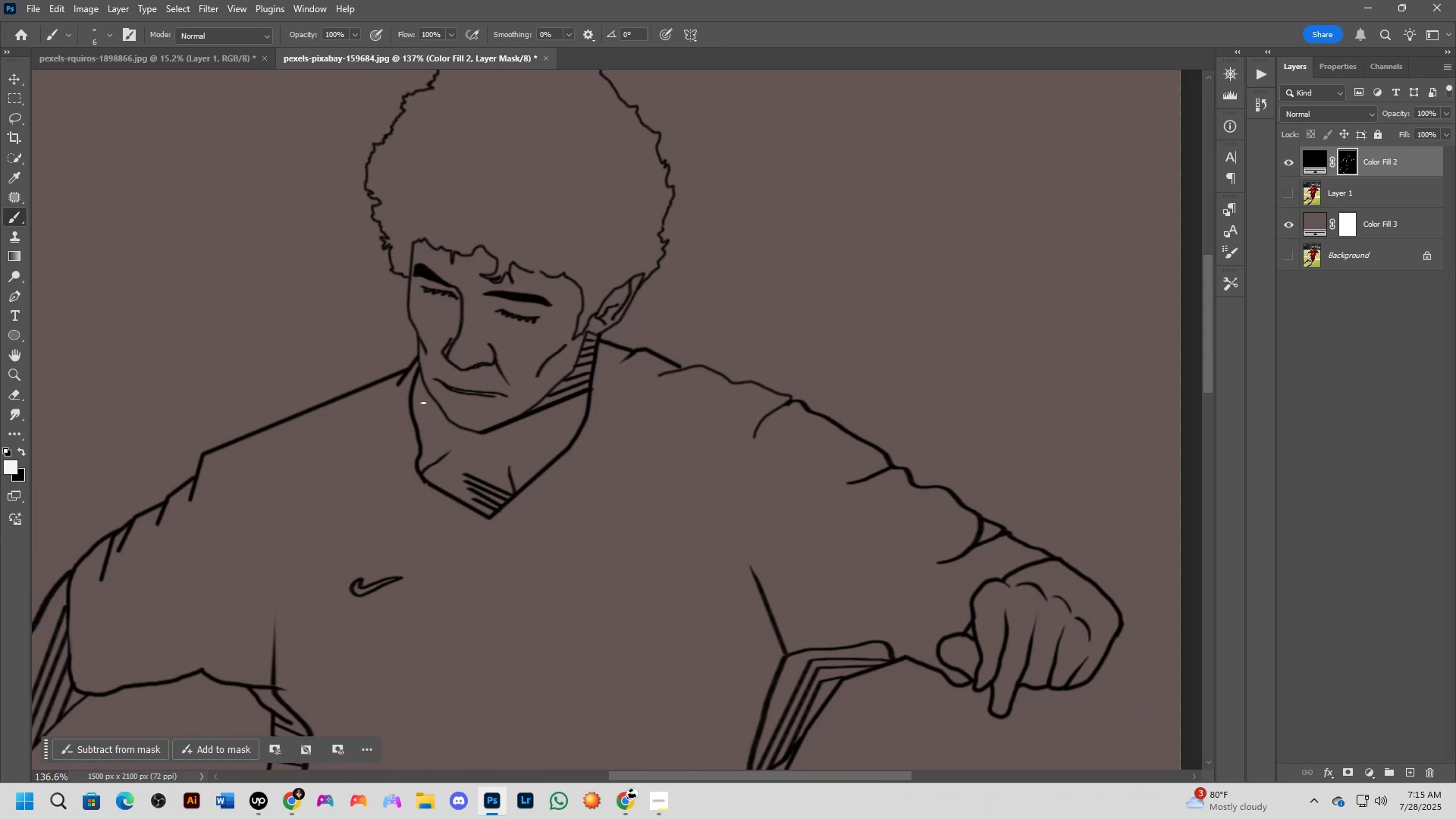 
scroll: coordinate [423, 408], scroll_direction: down, amount: 1.0
 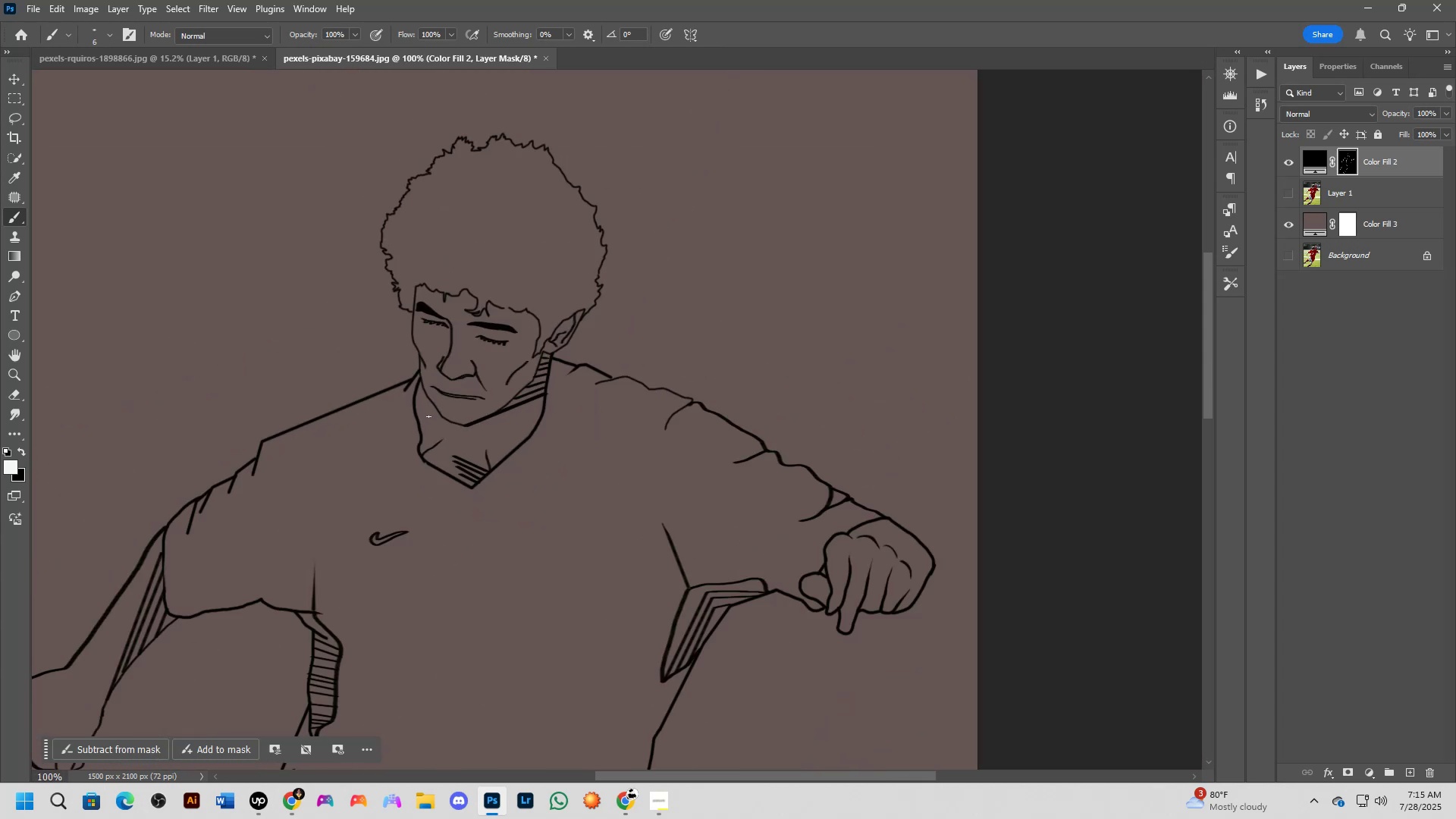 
hold_key(key=ShiftLeft, duration=0.86)
scroll: coordinate [426, 413], scroll_direction: up, amount: 4.0
 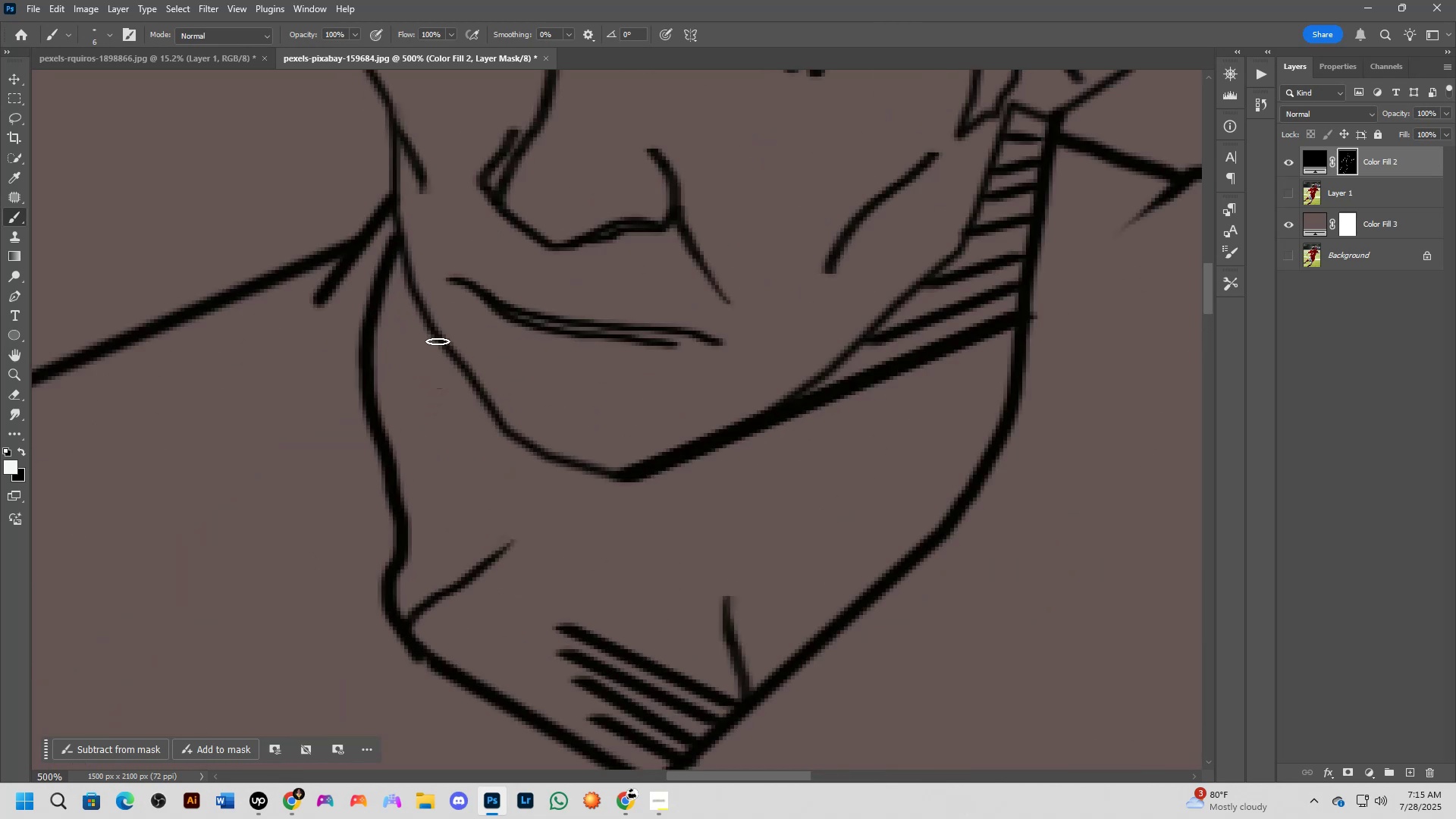 
left_click([445, 351])
 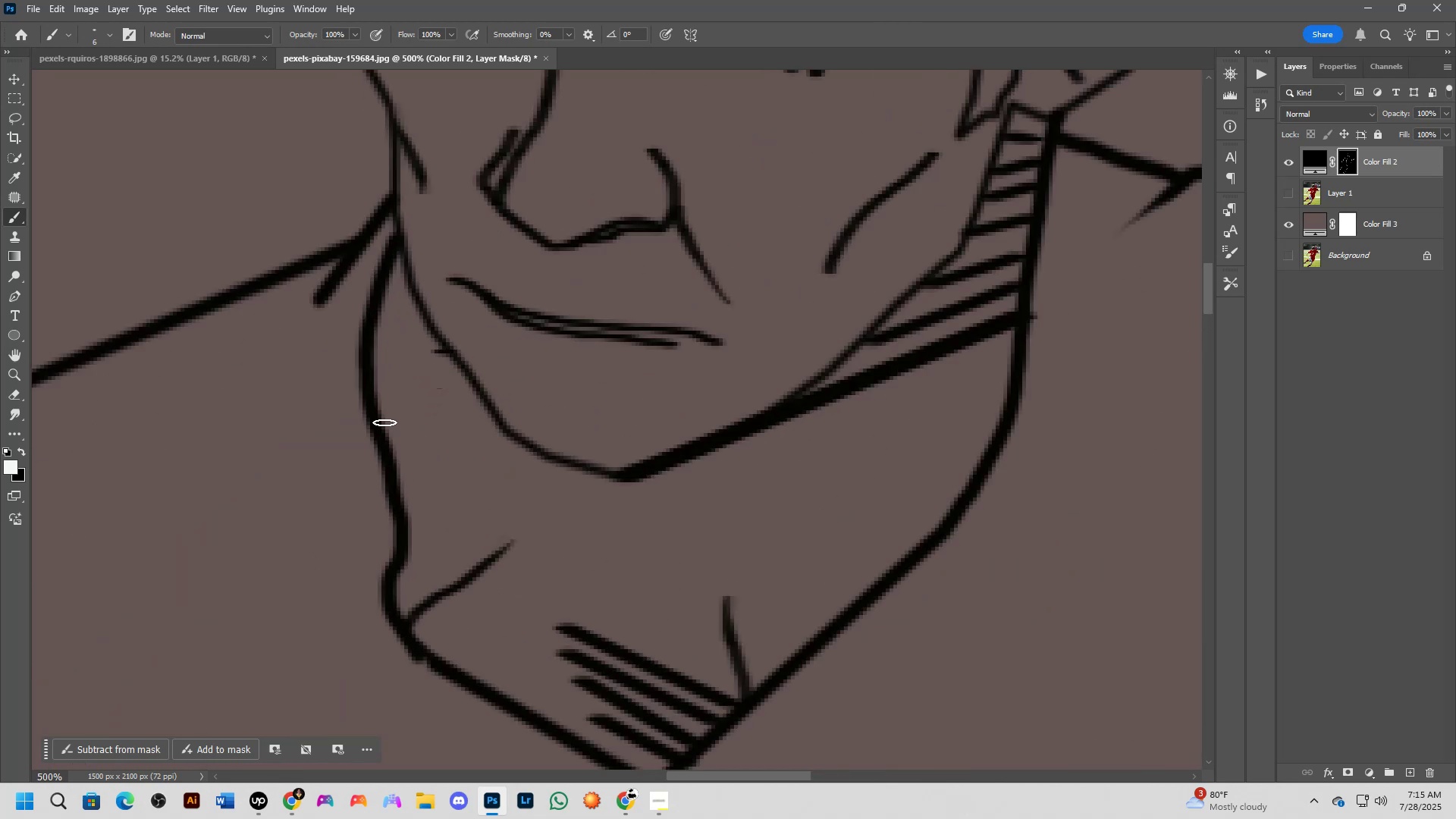 
key(Shift+ShiftLeft)
 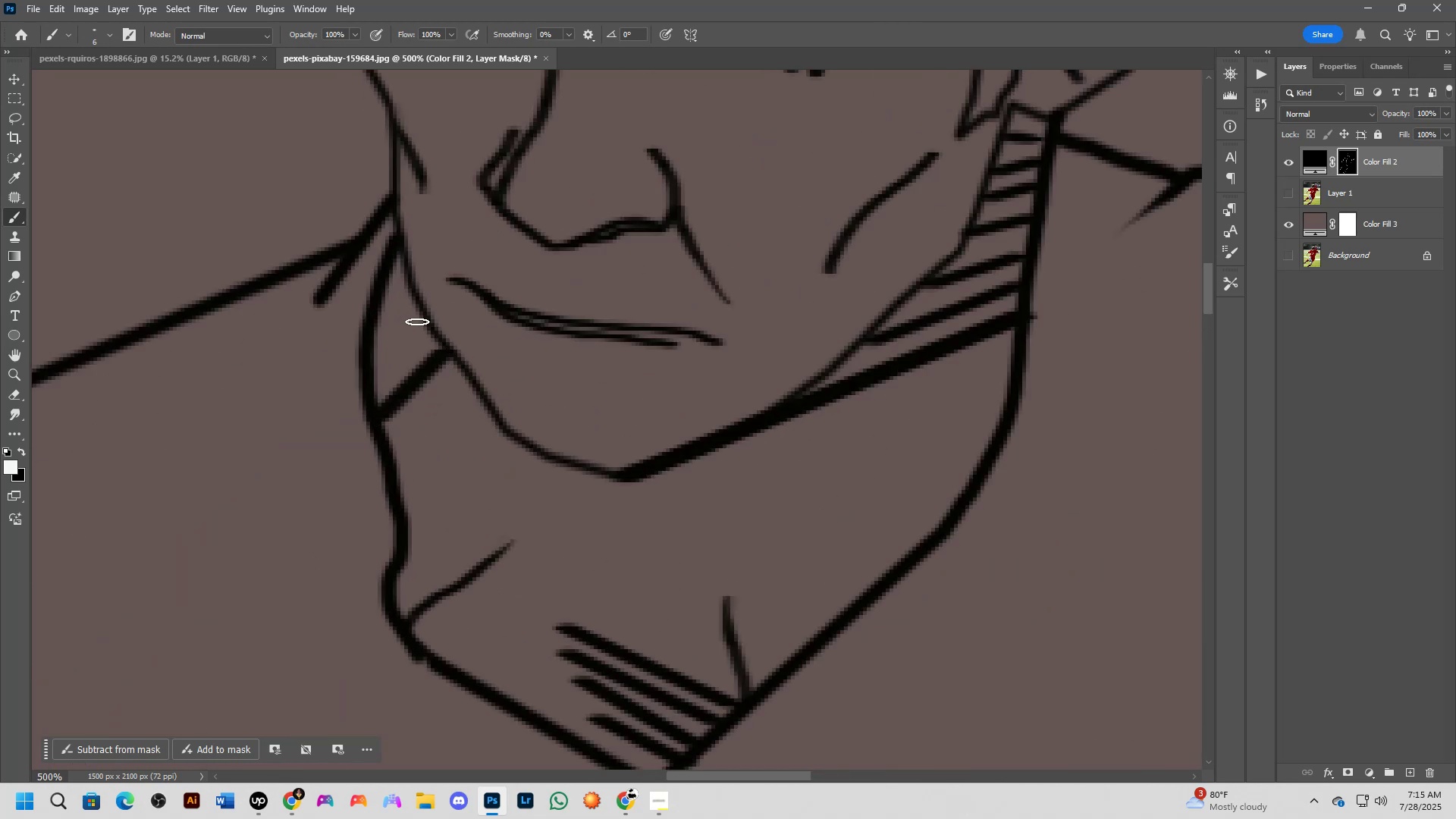 
left_click([422, 308])
 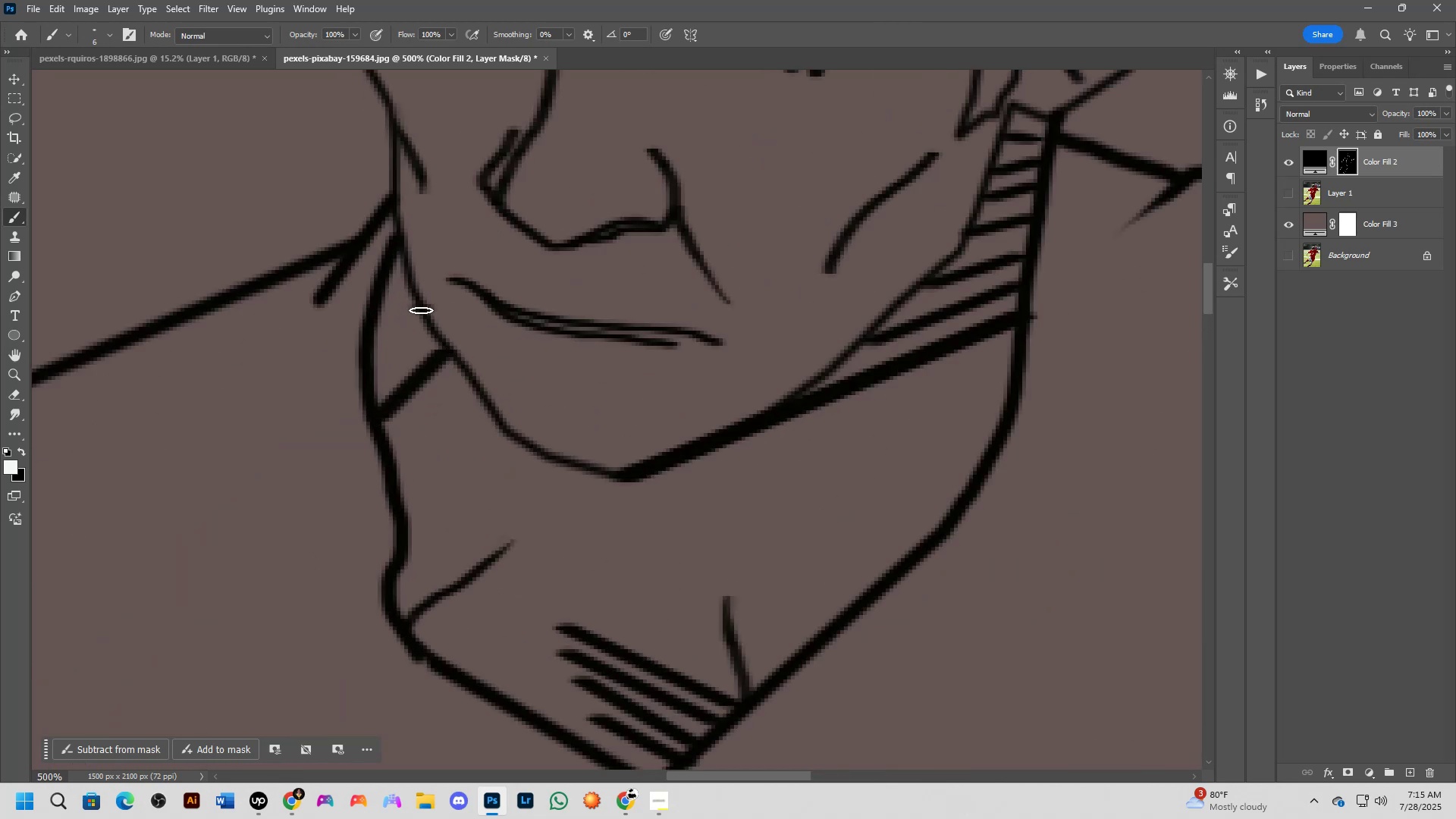 
hold_key(key=ShiftLeft, duration=0.48)
left_click([378, 368])
 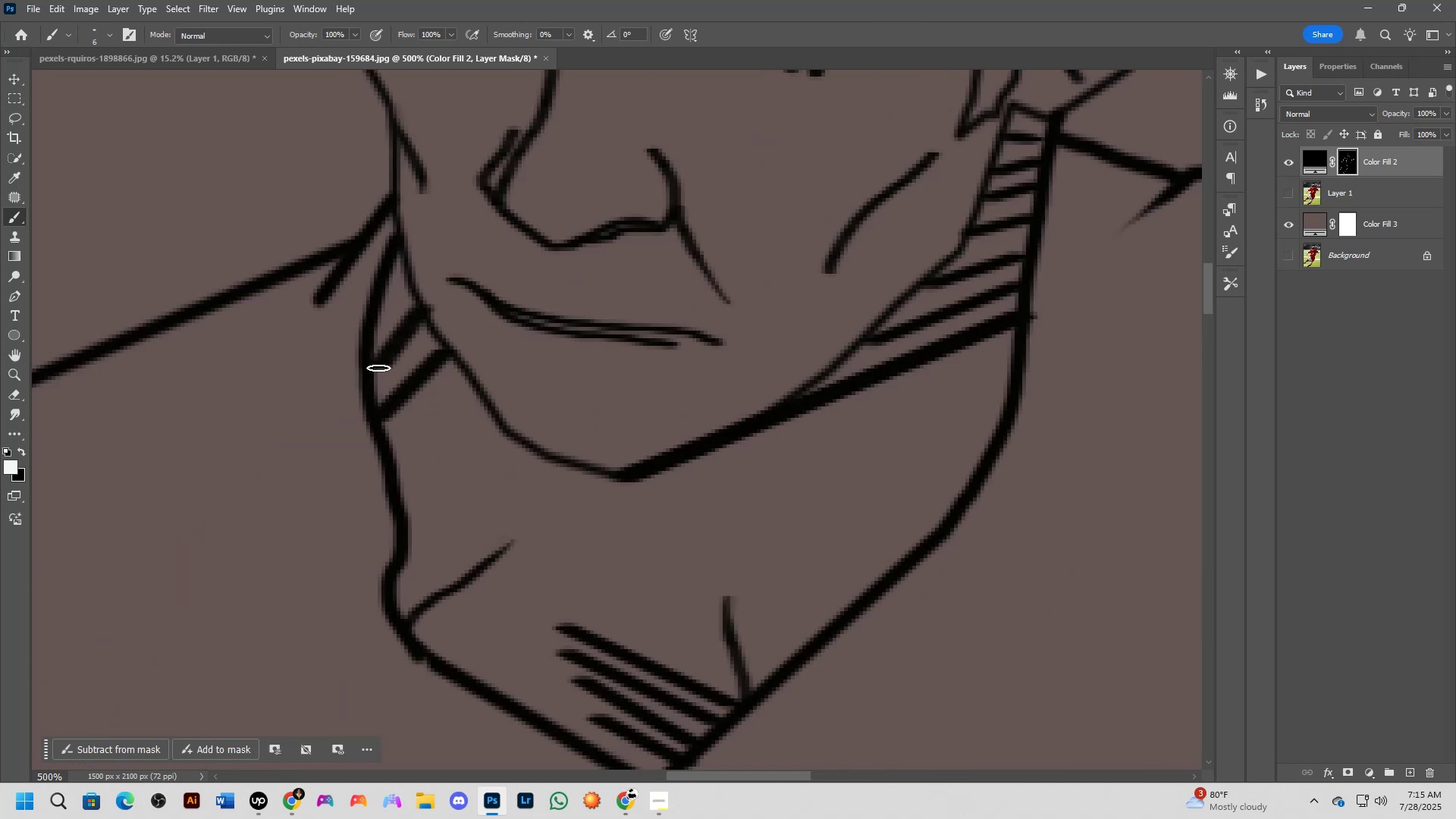 
key(Shift+ShiftLeft)
 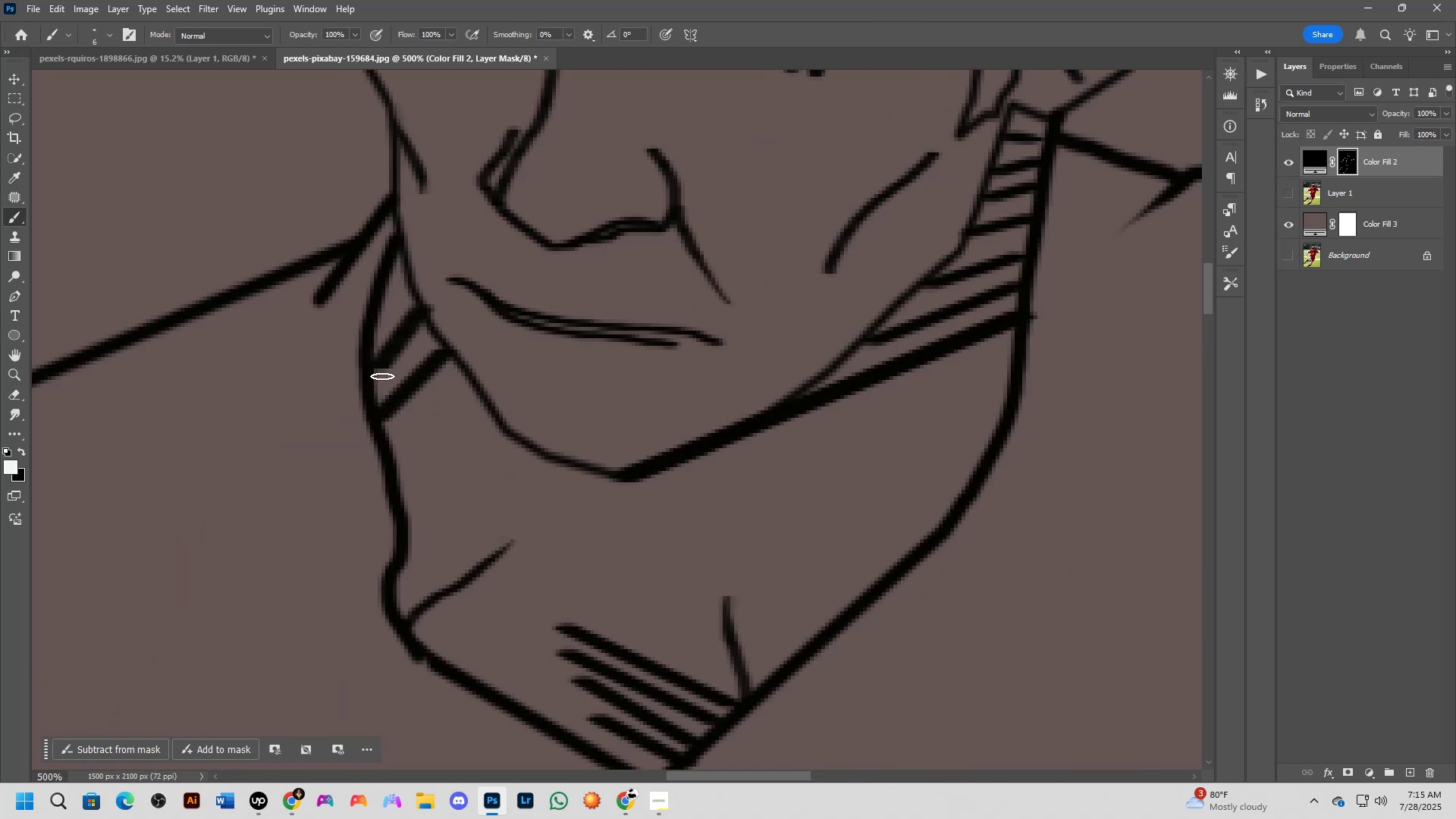 
scroll: coordinate [413, 416], scroll_direction: down, amount: 4.0
 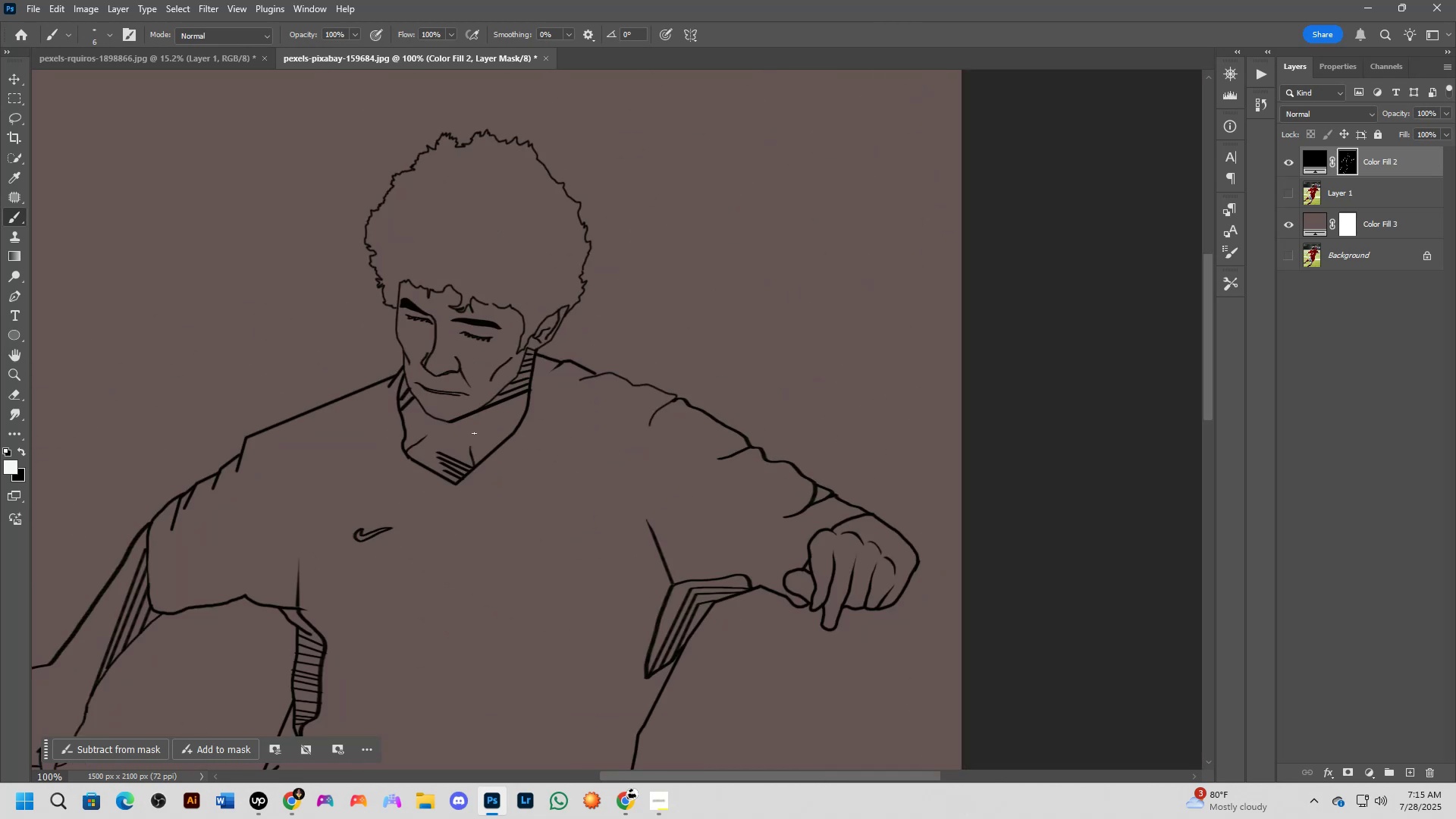 
key(Shift+ShiftLeft)
 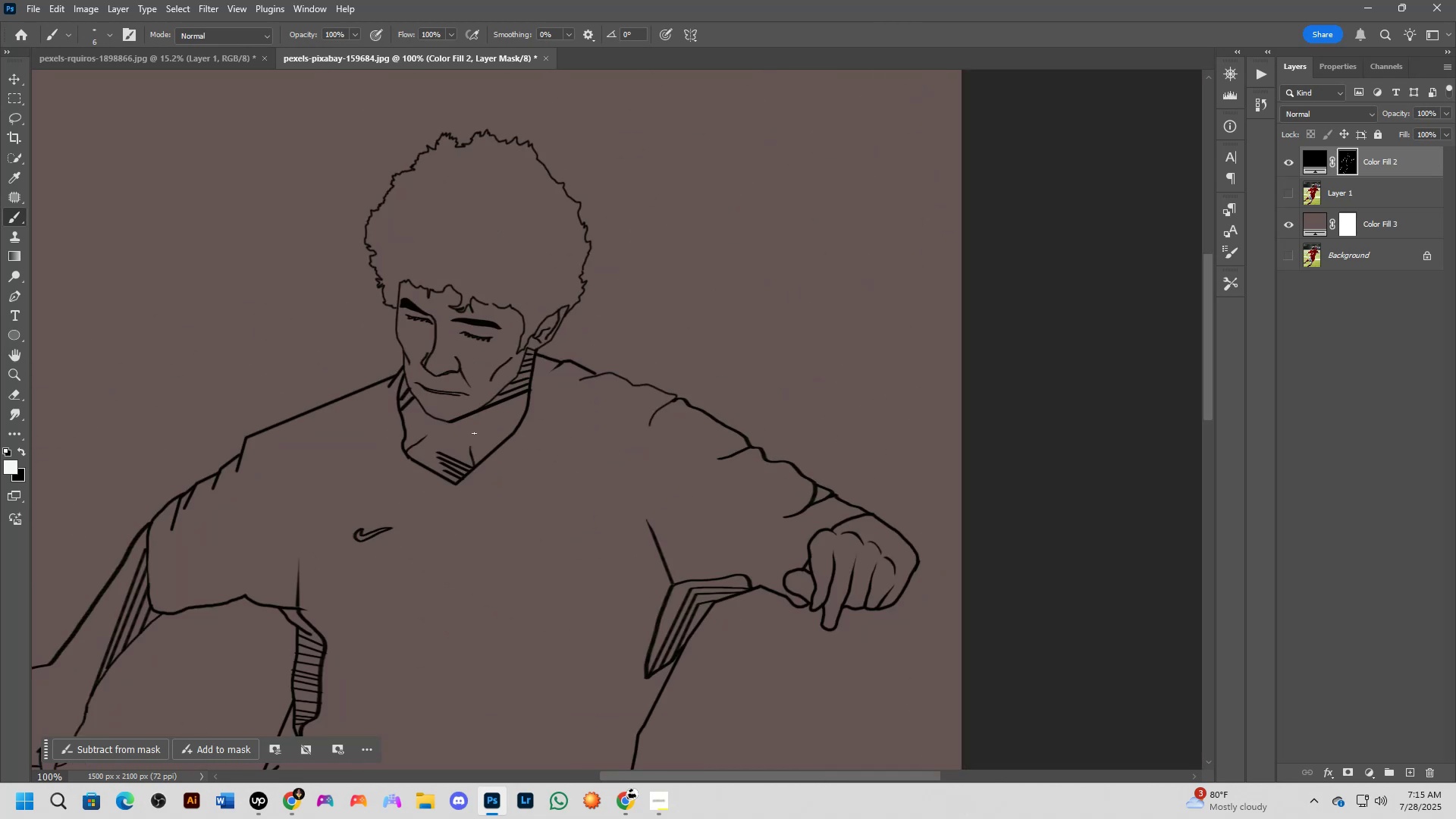 
key(Control+ControlLeft)
 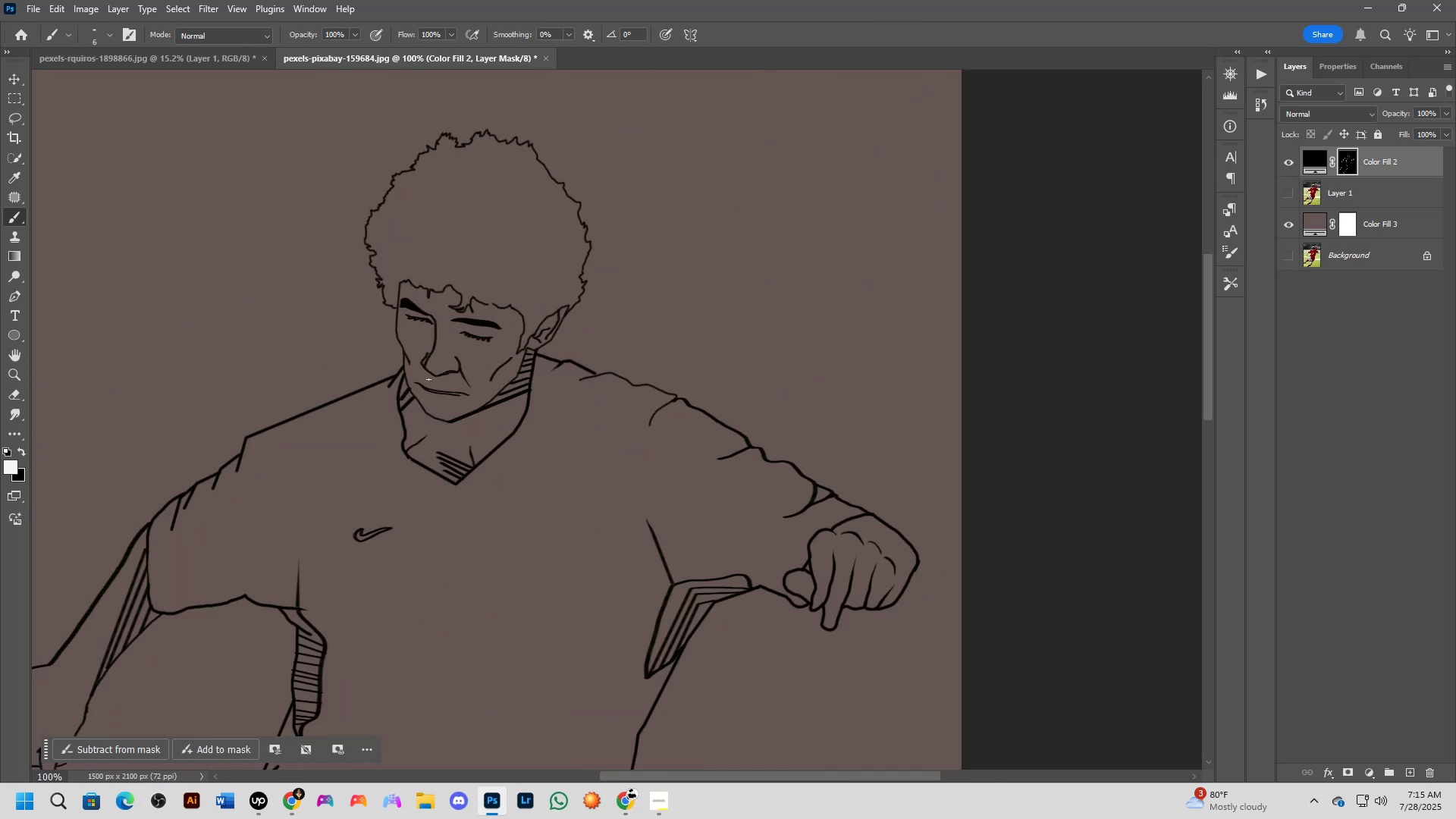 
scroll: coordinate [416, 310], scroll_direction: up, amount: 12.0
 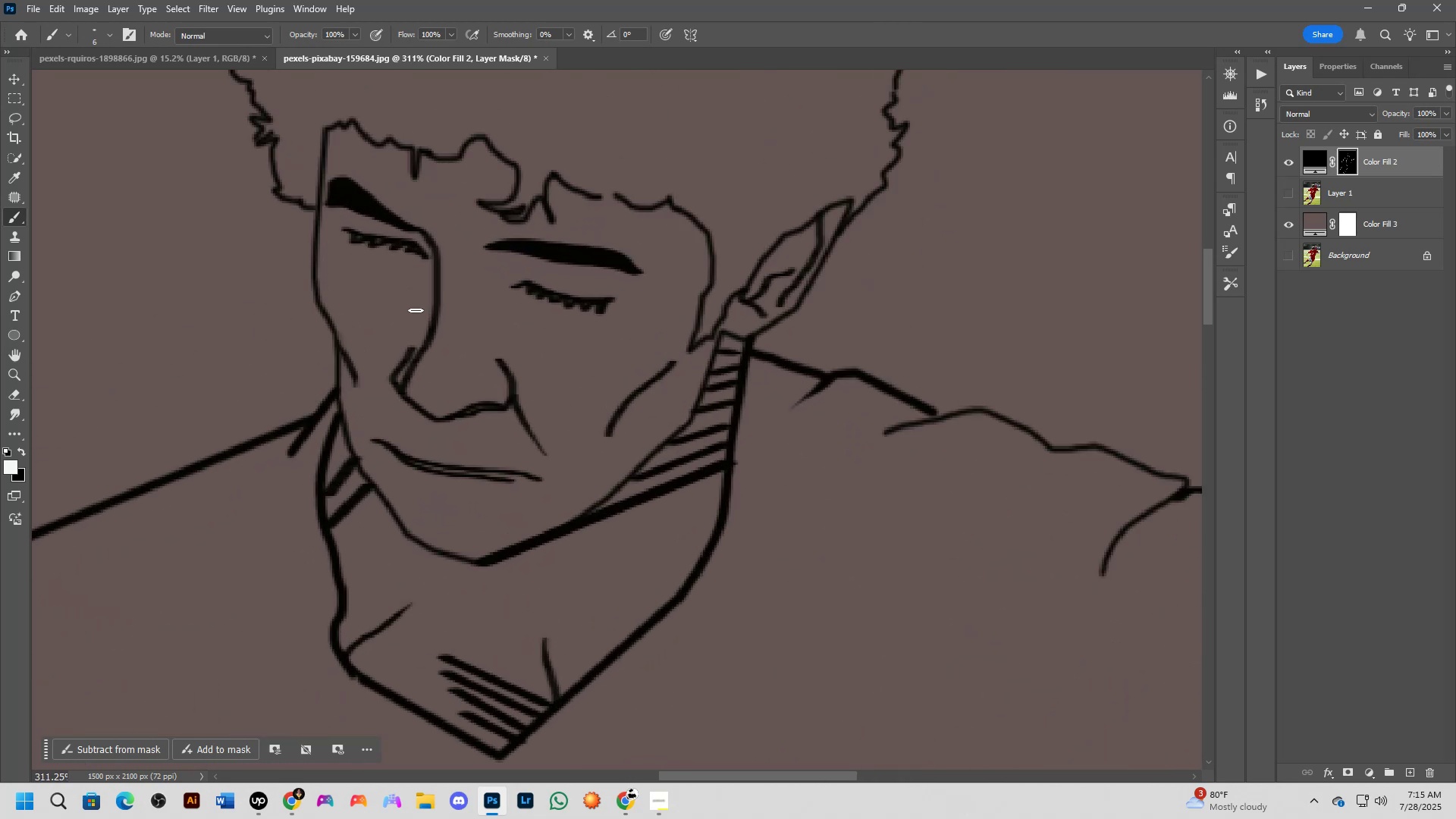 
hold_key(key=AltLeft, duration=0.9)
 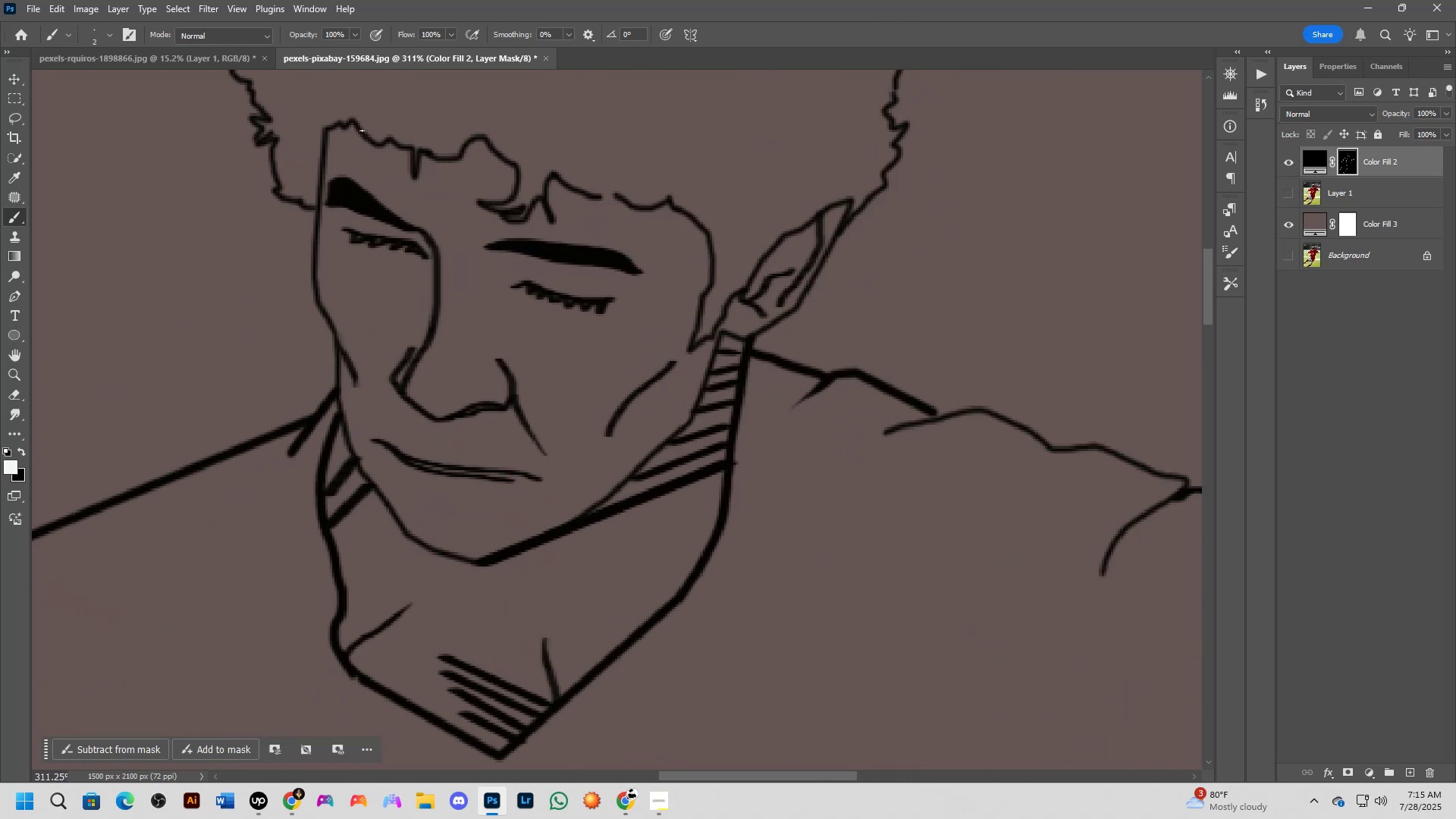 
scroll: coordinate [372, 146], scroll_direction: up, amount: 1.0
 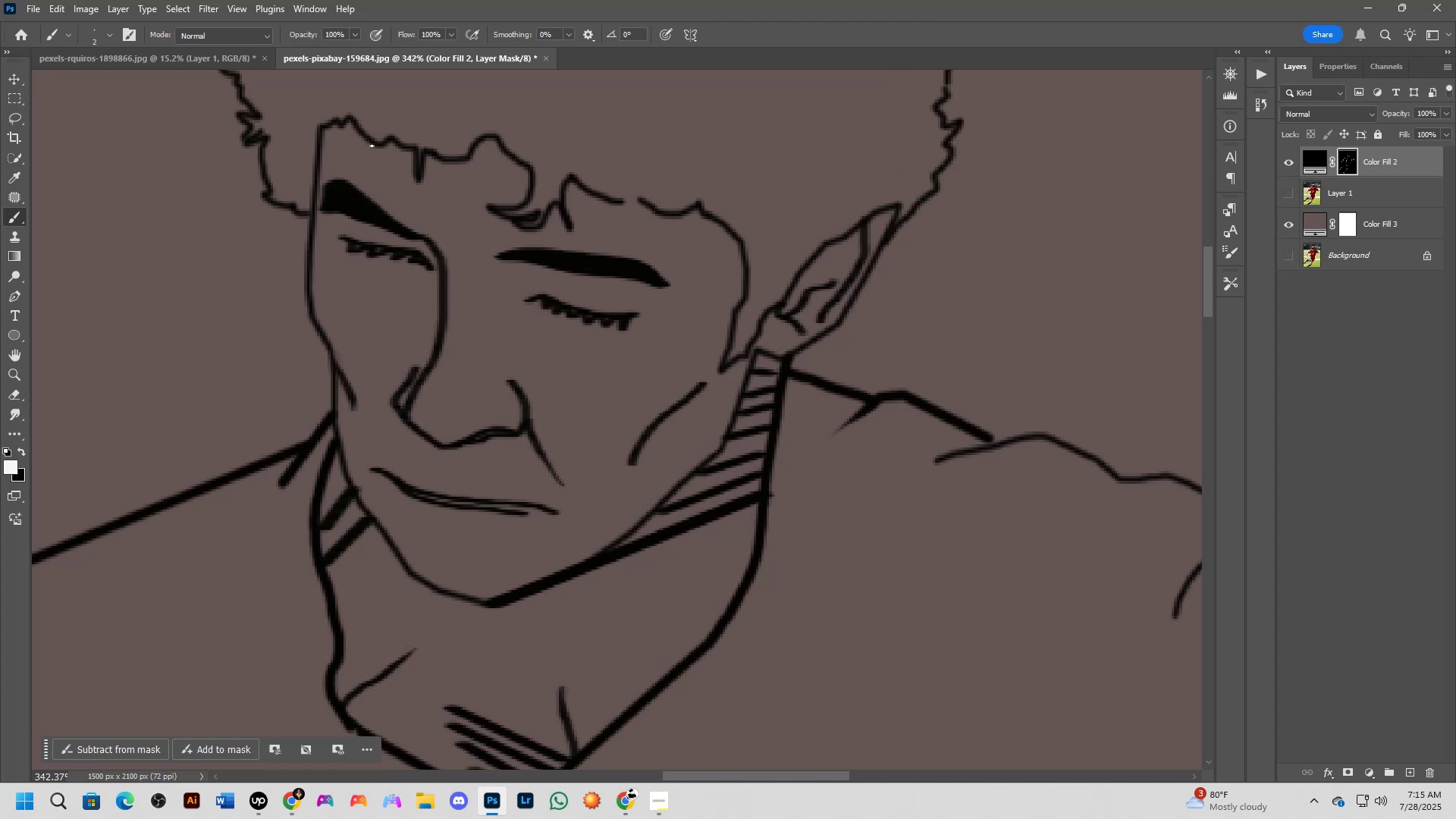 
hold_key(key=AltLeft, duration=0.3)
 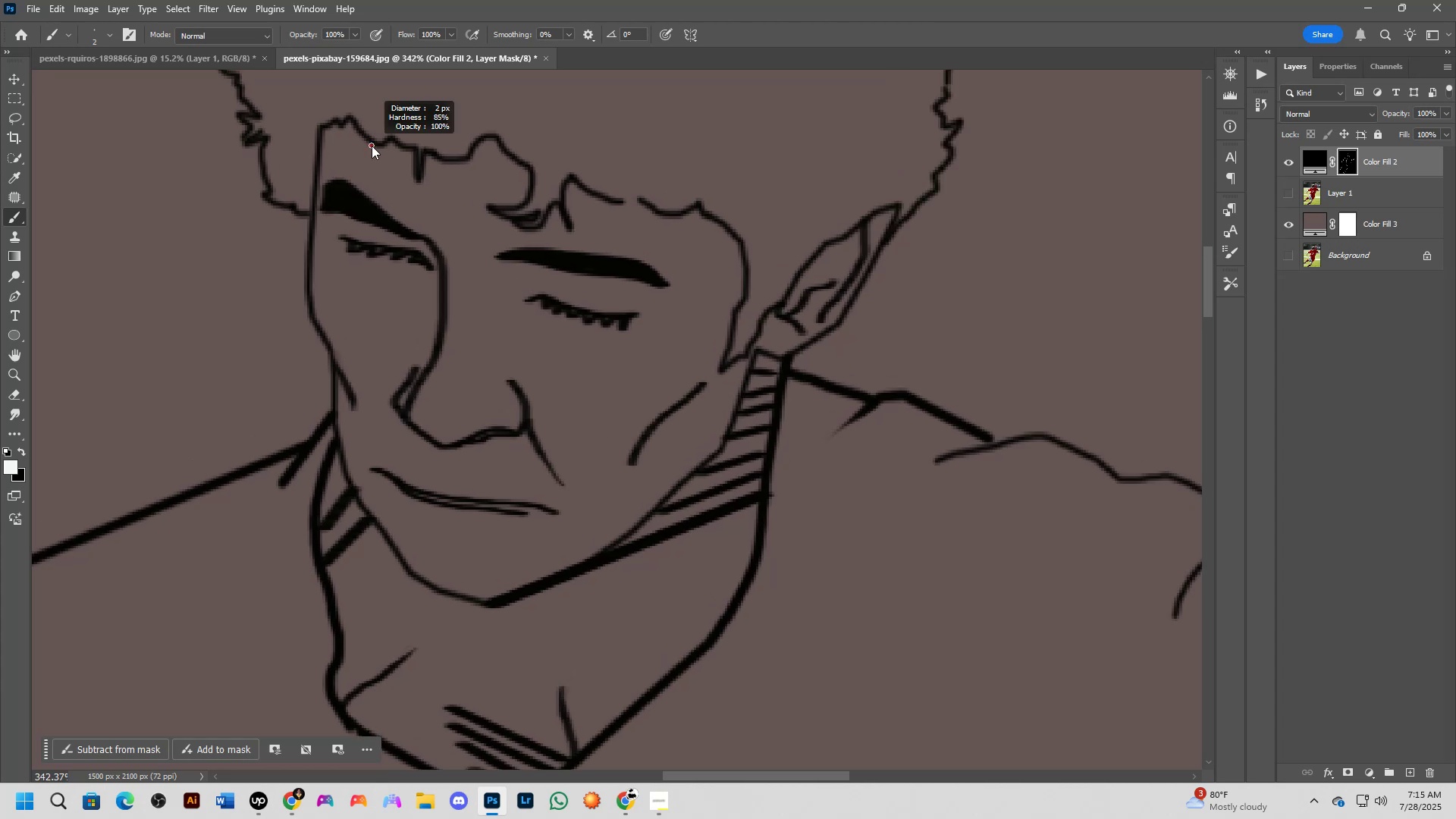 
right_click([372, 146])
 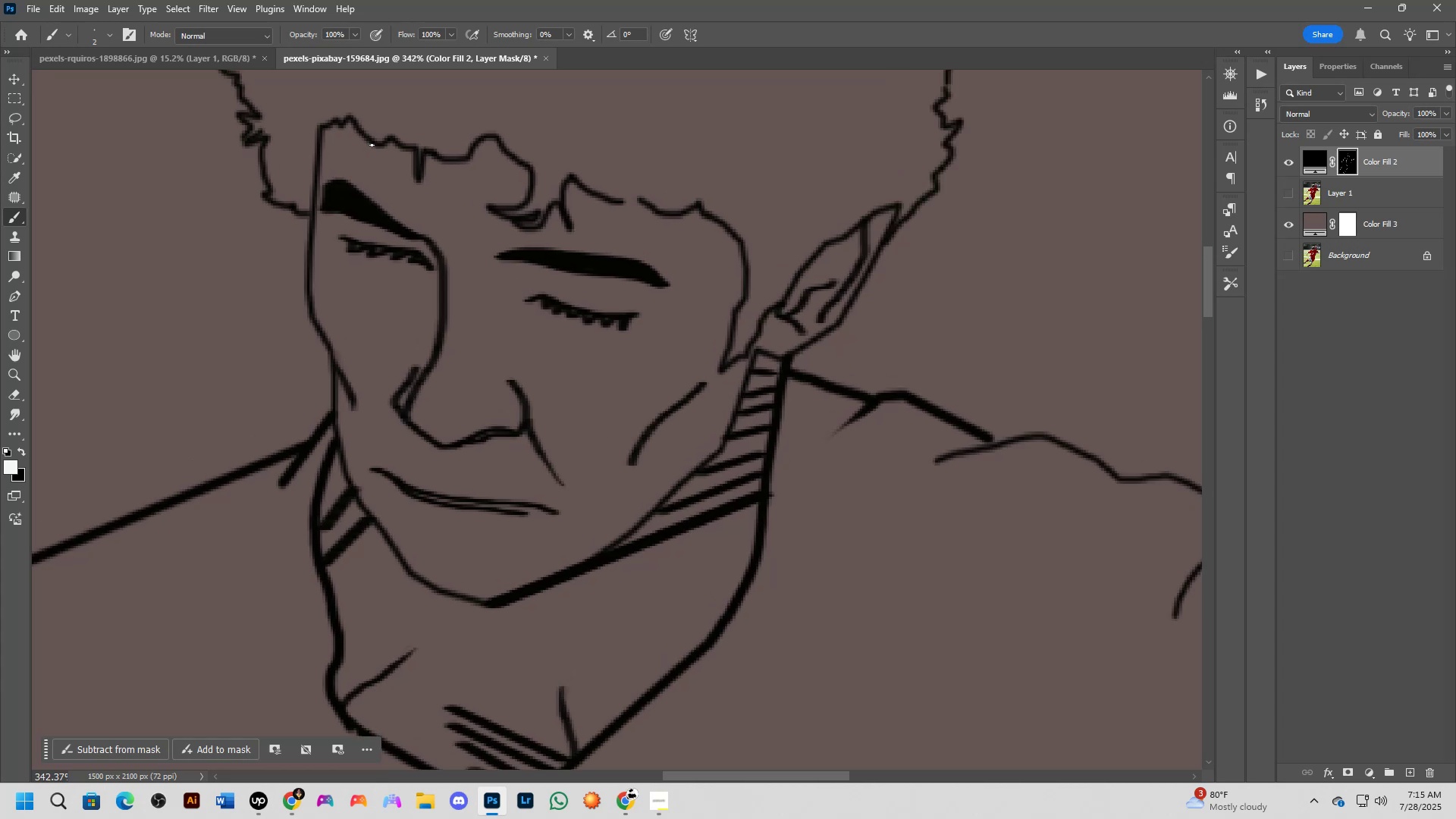 
left_click([372, 144])
 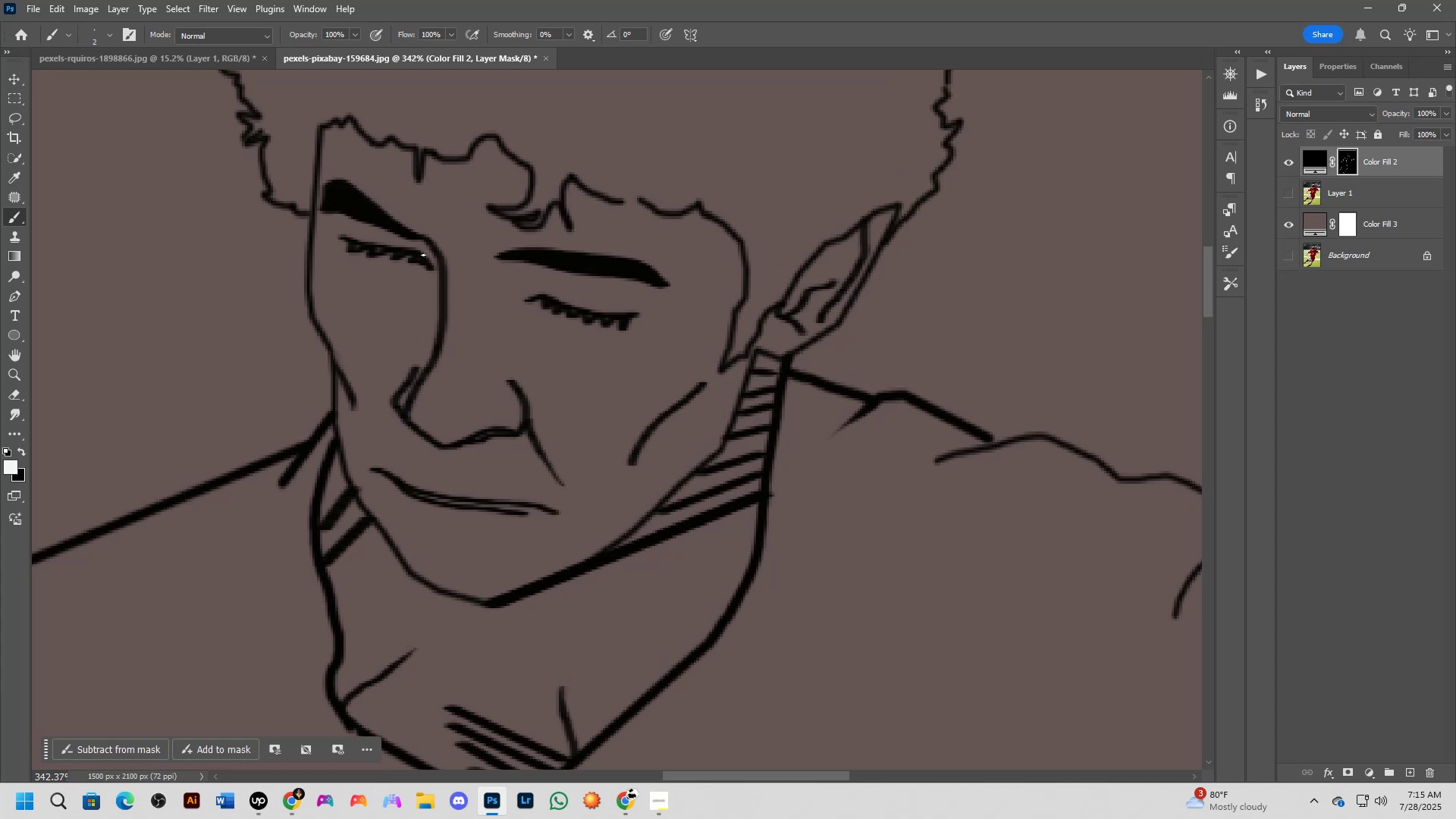 
hold_key(key=ShiftLeft, duration=0.52)
left_click([444, 299])
 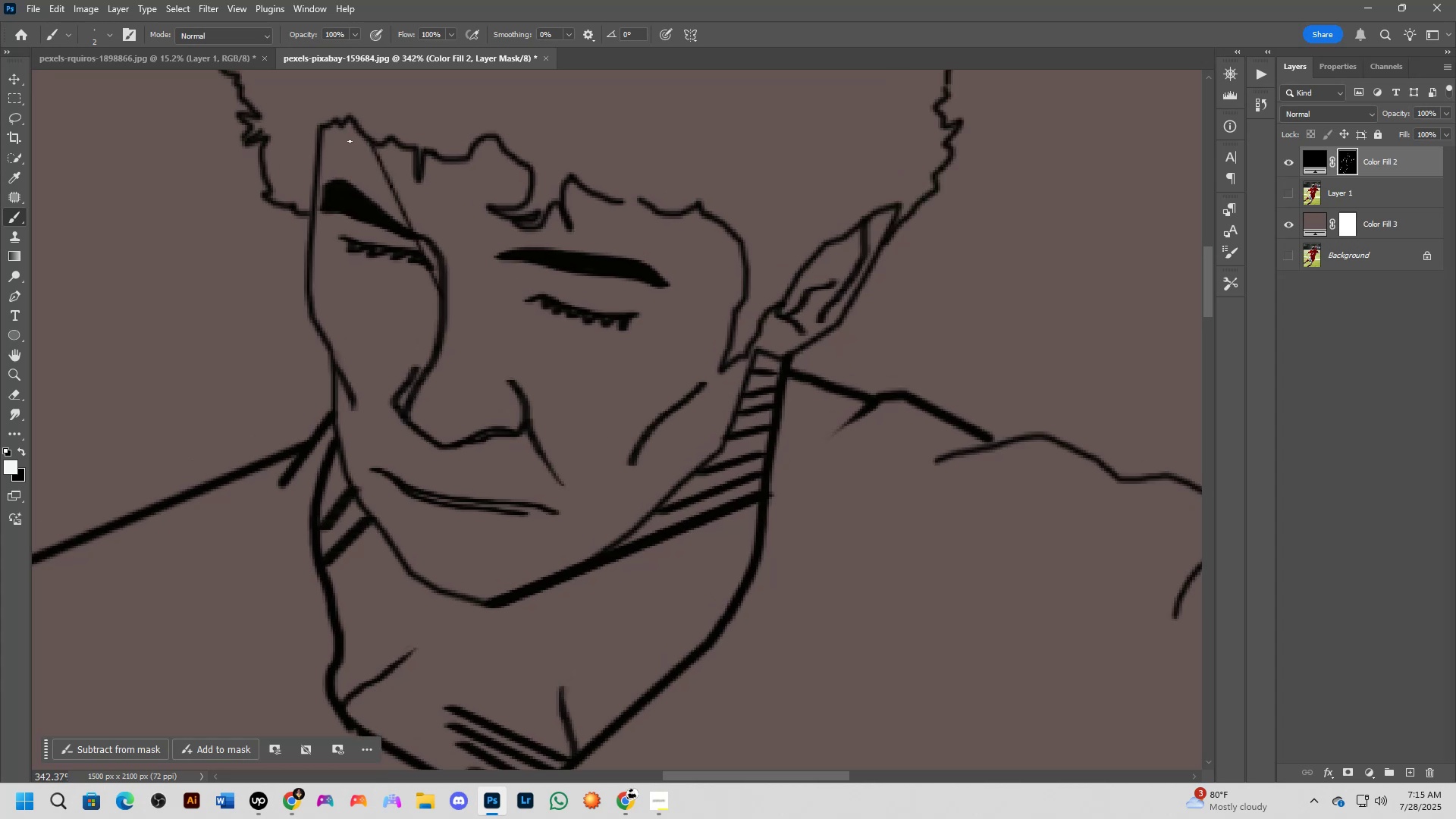 
left_click([344, 131])
 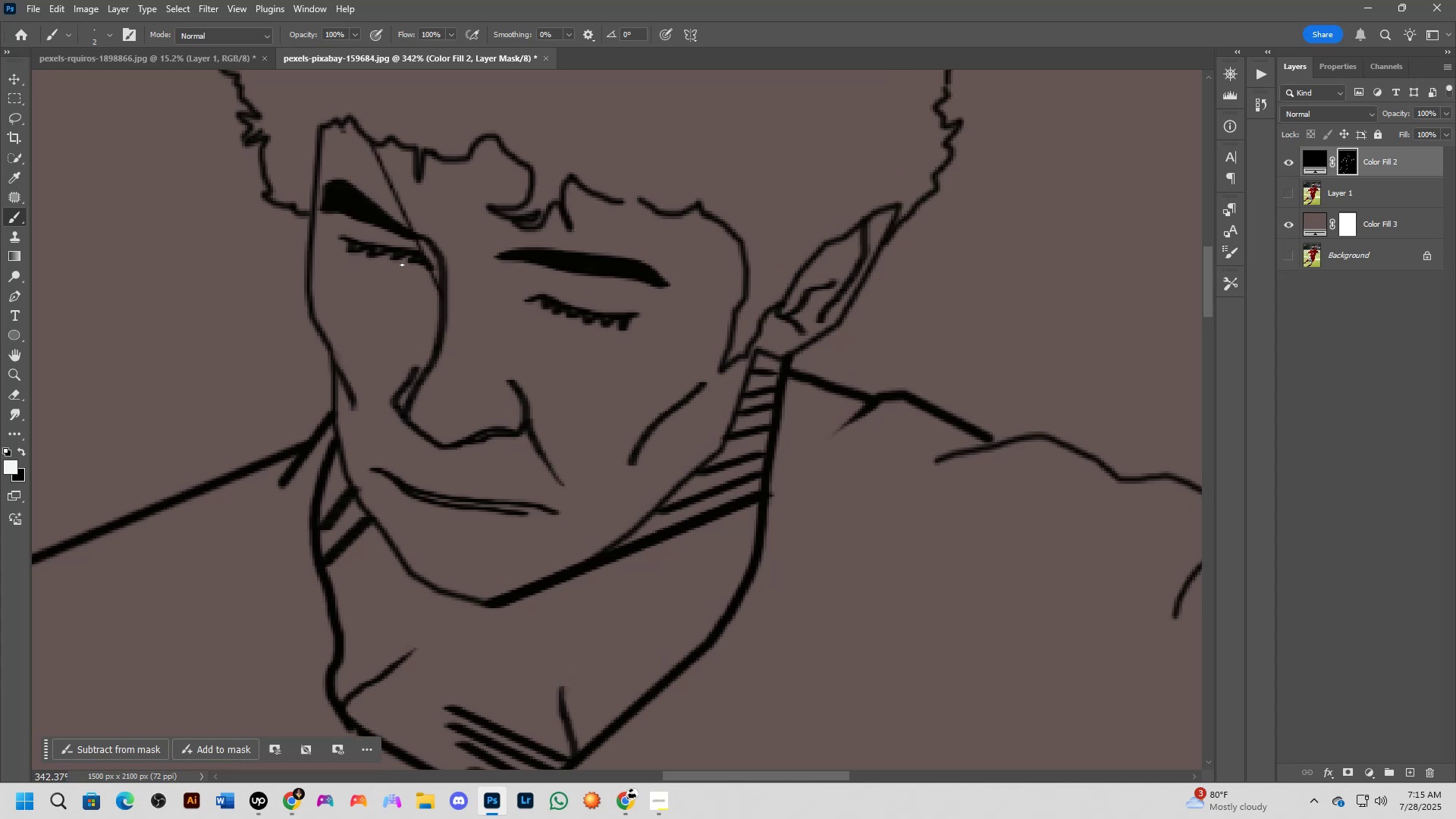 
hold_key(key=ShiftLeft, duration=0.75)
left_click([440, 337])
 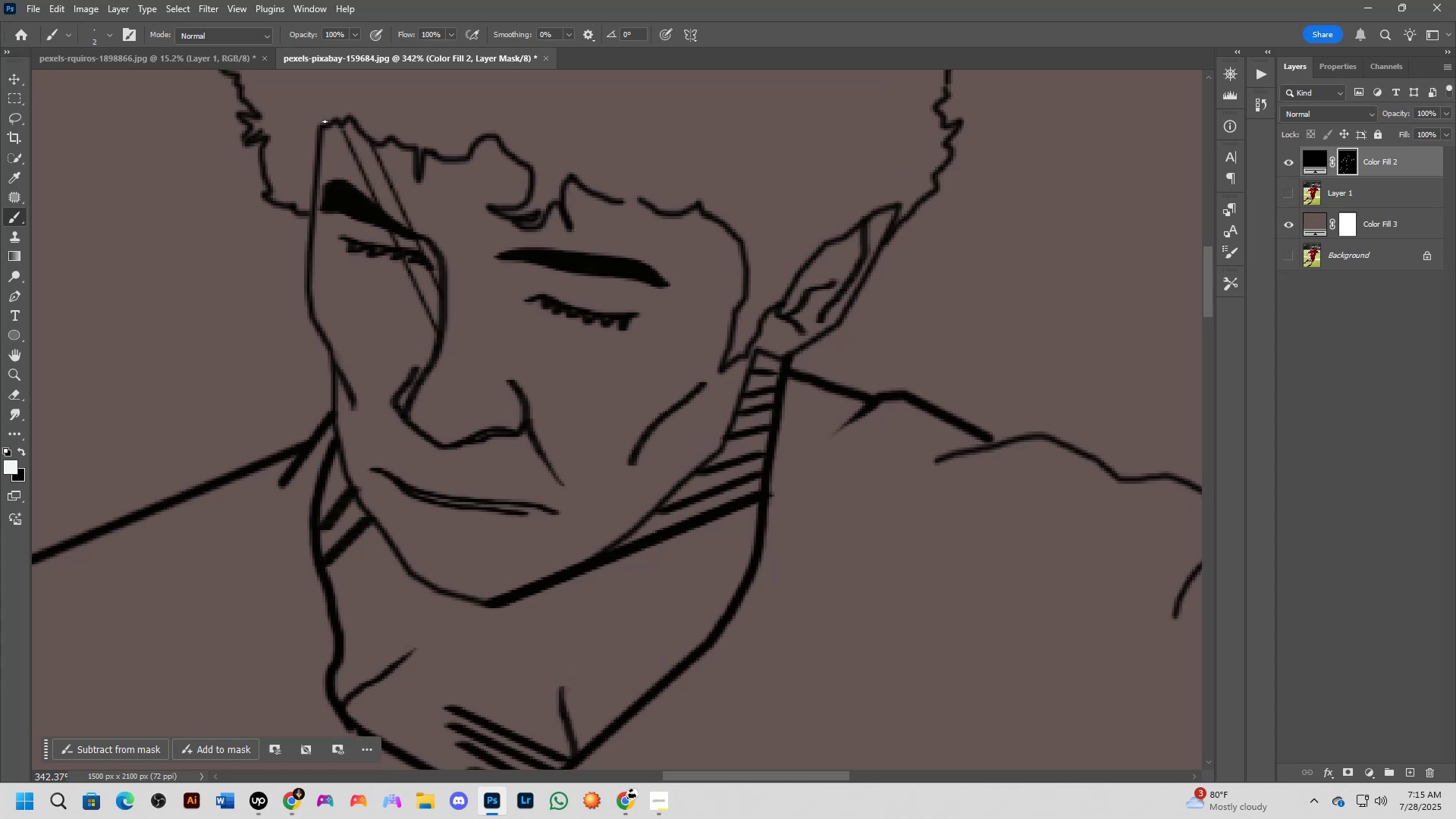 
left_click([325, 131])
 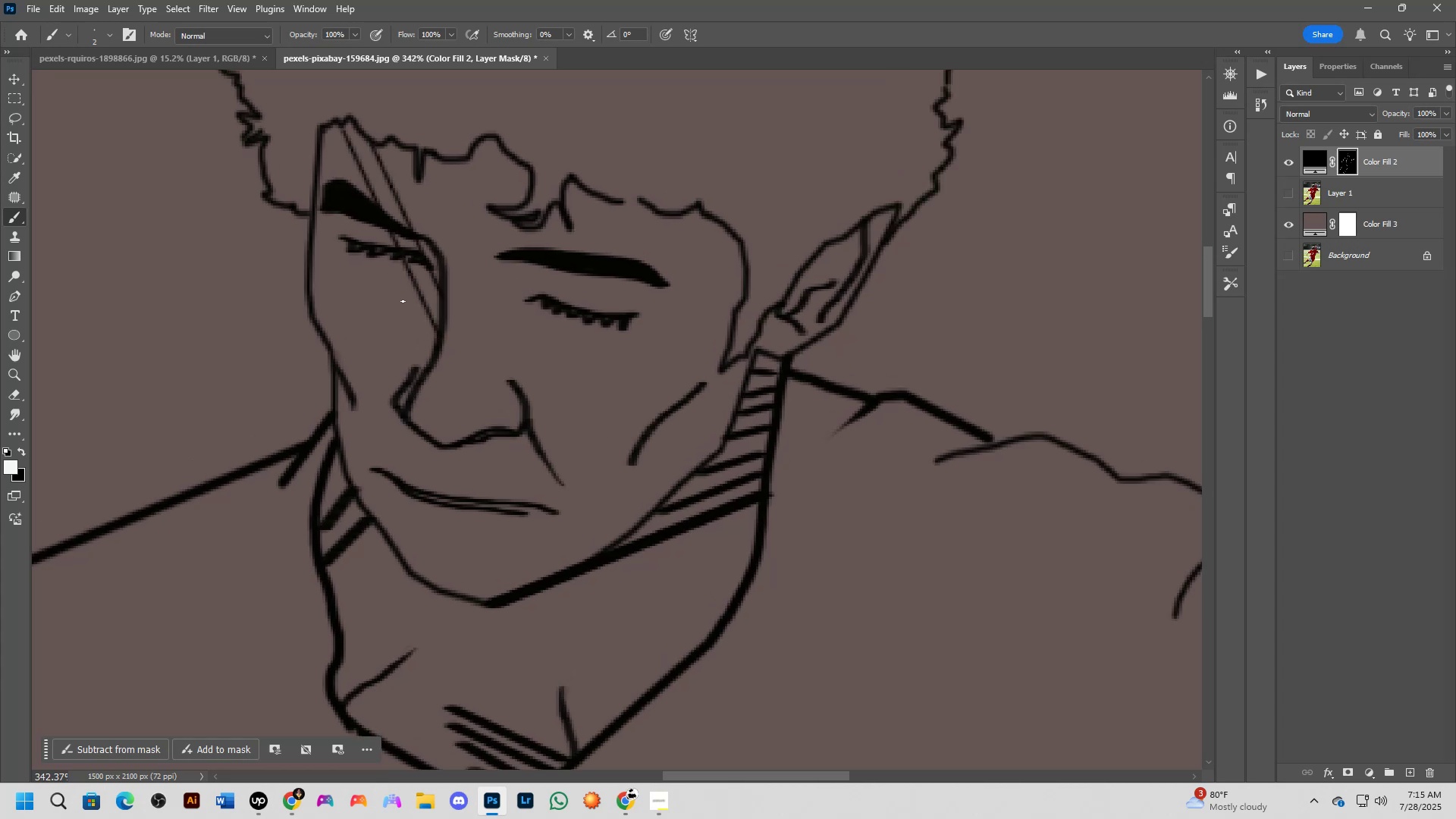 
hold_key(key=ShiftLeft, duration=1.02)
left_click([435, 359])
 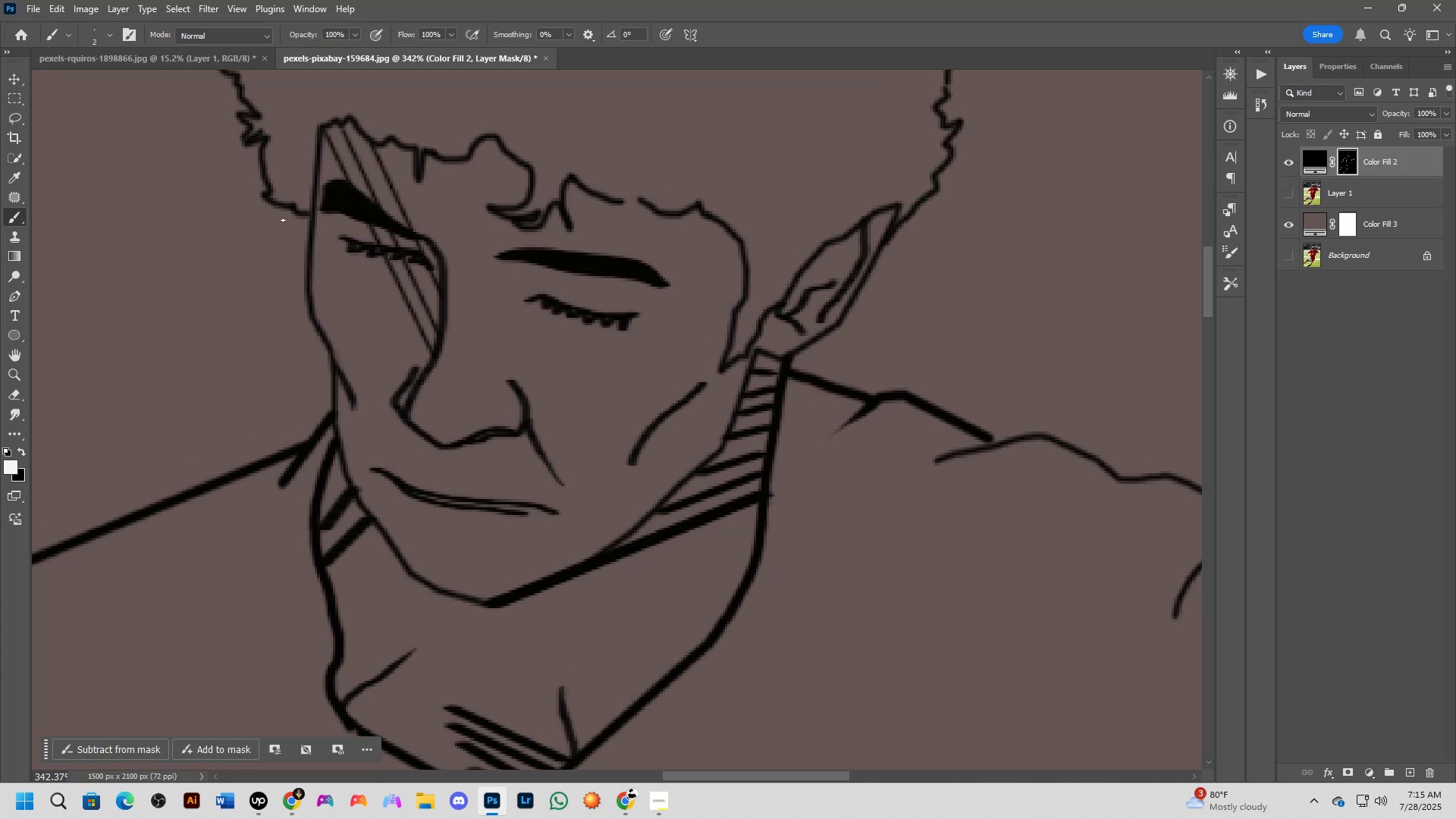 
key(Shift+ShiftLeft)
 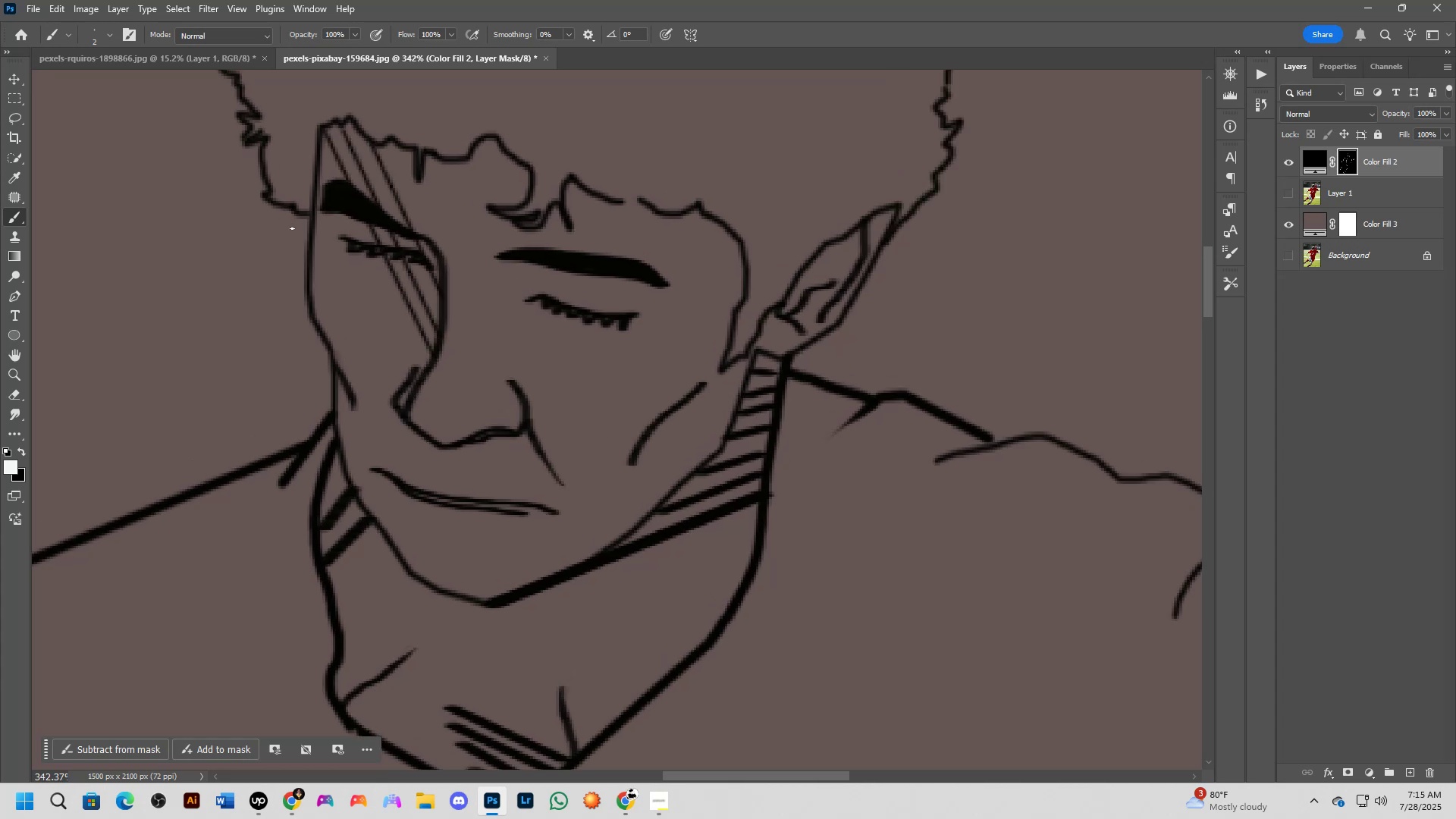 
scroll: coordinate [406, 323], scroll_direction: down, amount: 3.0
 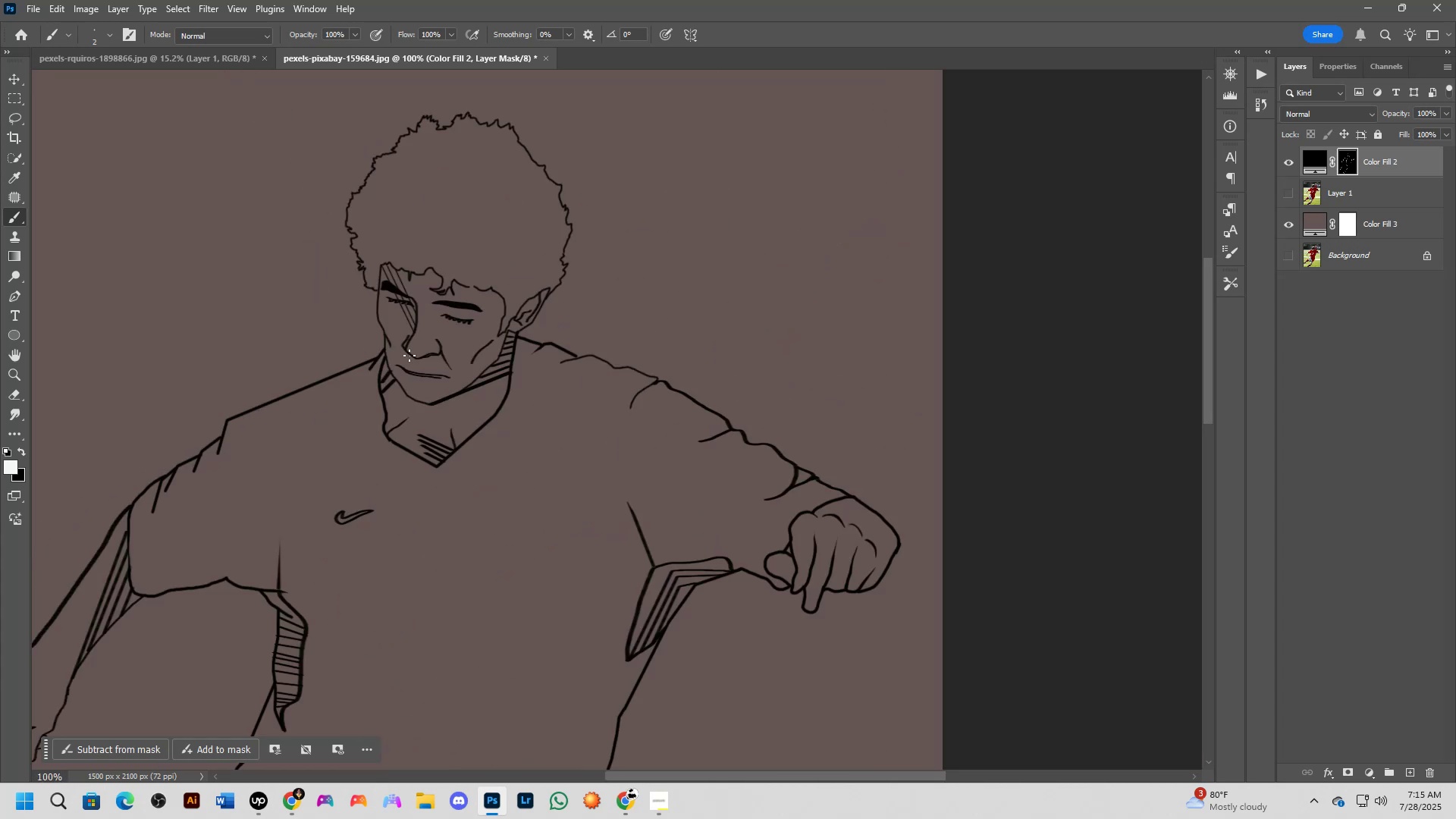 
key(Shift+ShiftLeft)
 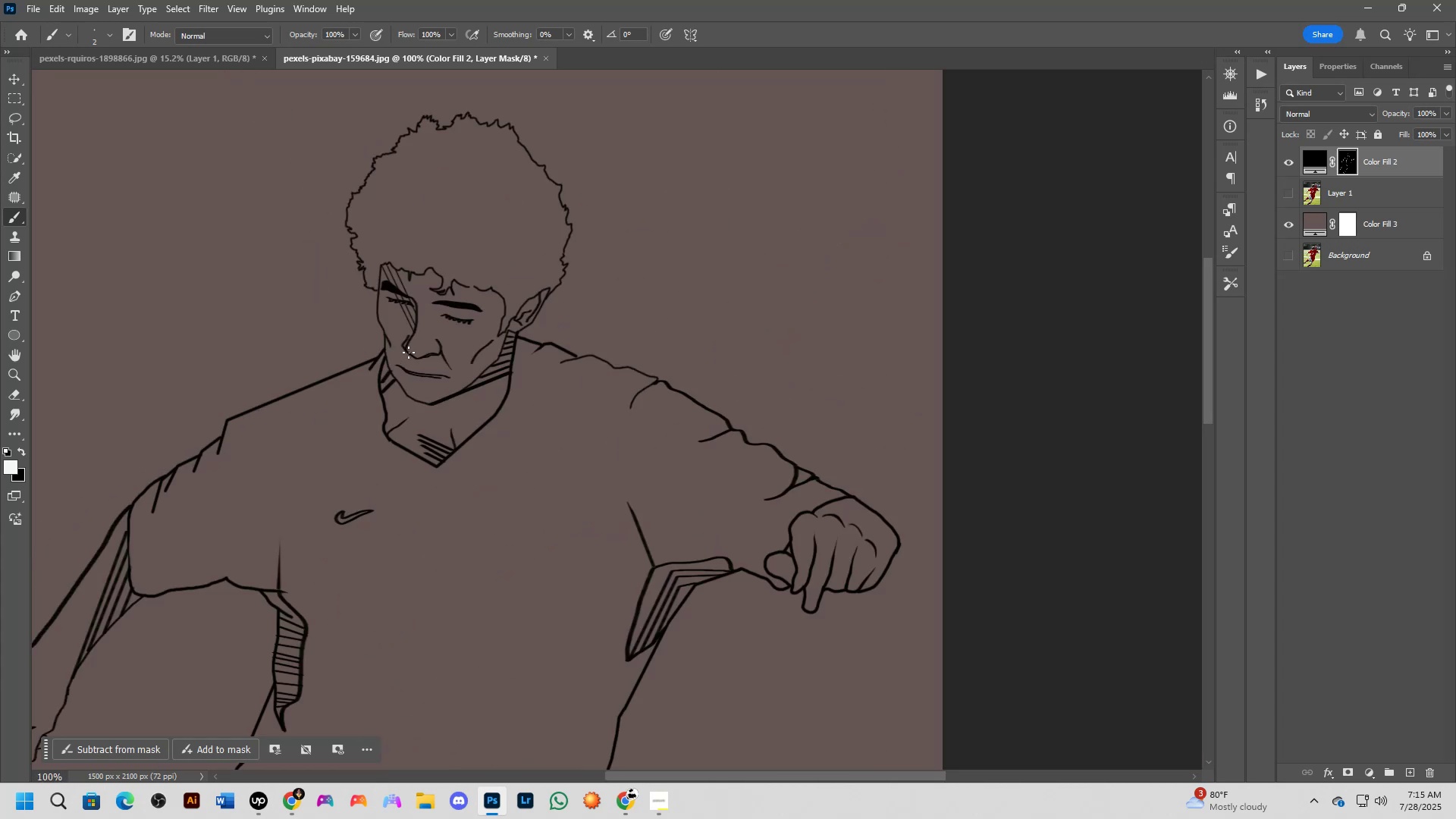 
scroll: coordinate [375, 309], scroll_direction: none, amount: 0.0
 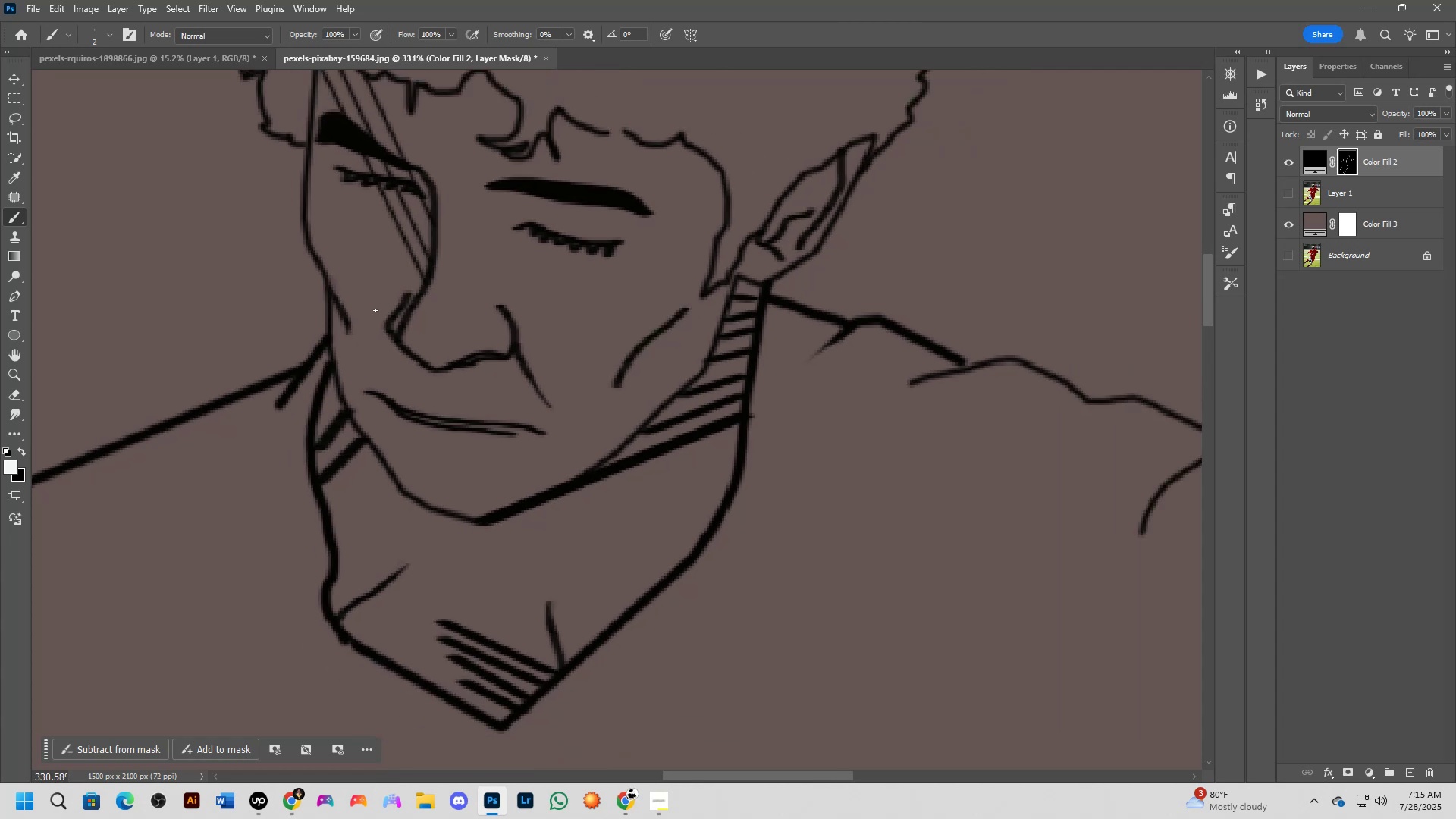 
hold_key(key=Space, duration=0.49)
 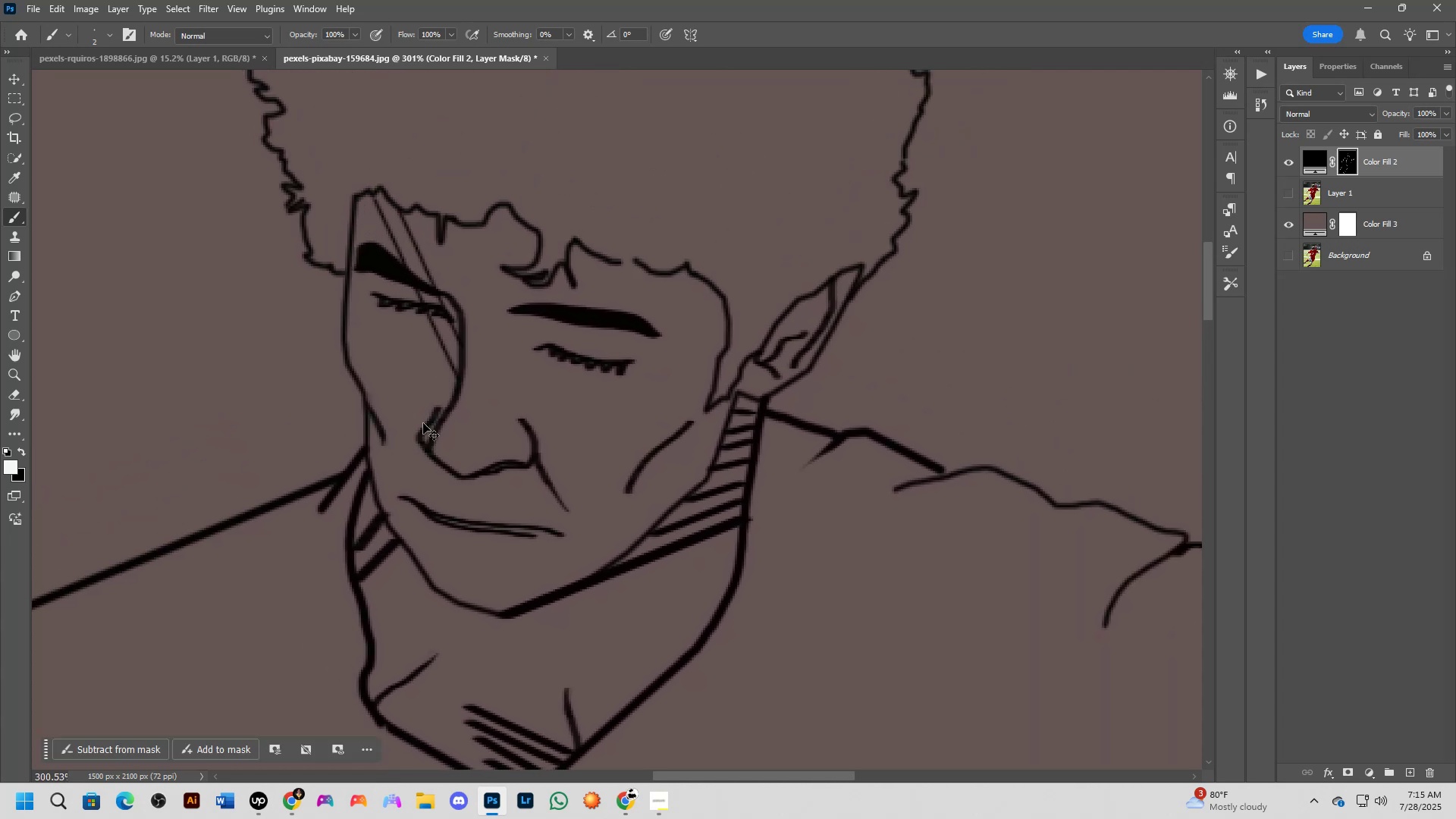 
left_click_drag(start_coordinate=[384, 322], to_coordinate=[418, 435])
 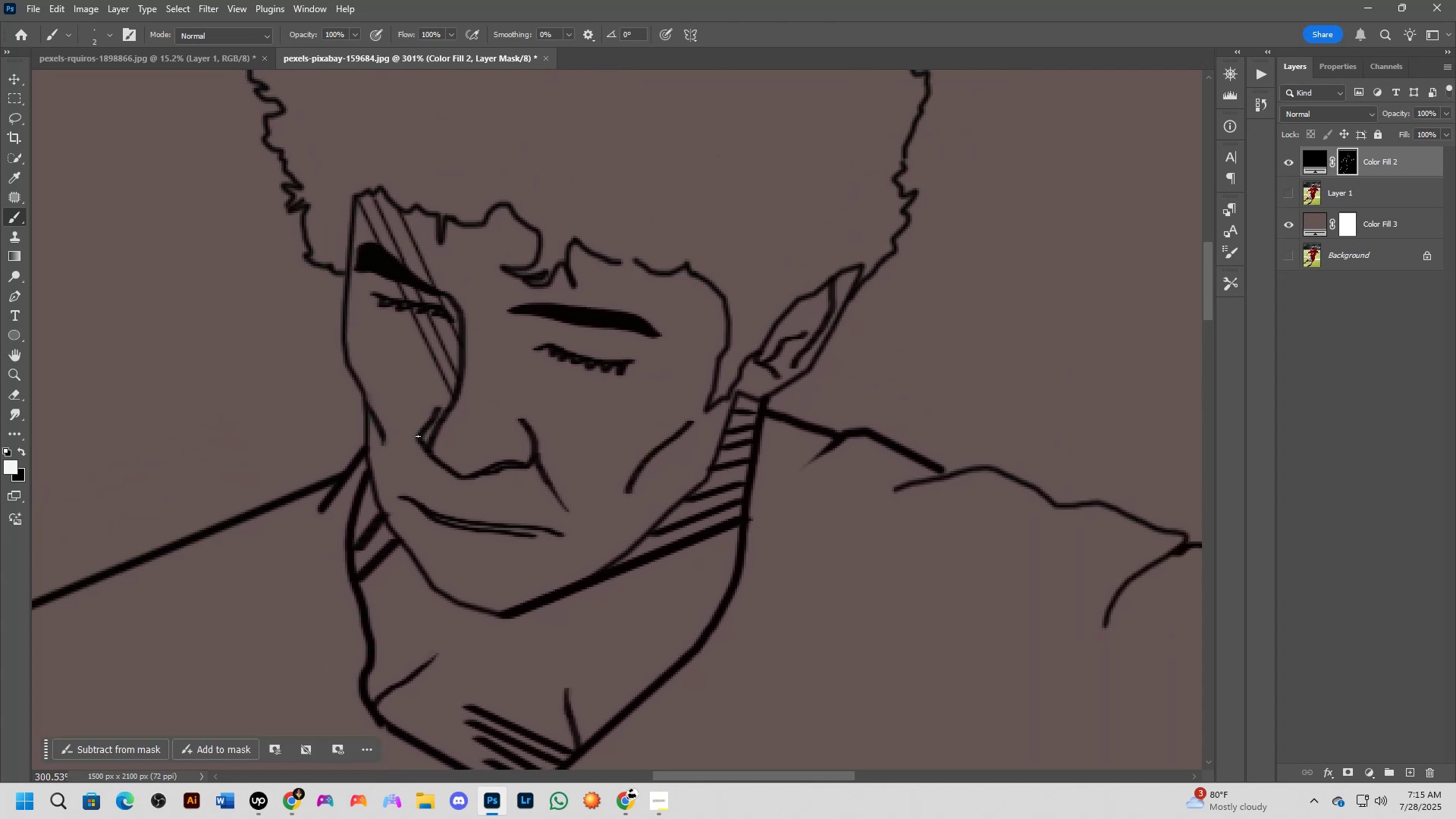 
key(Control+Z)
 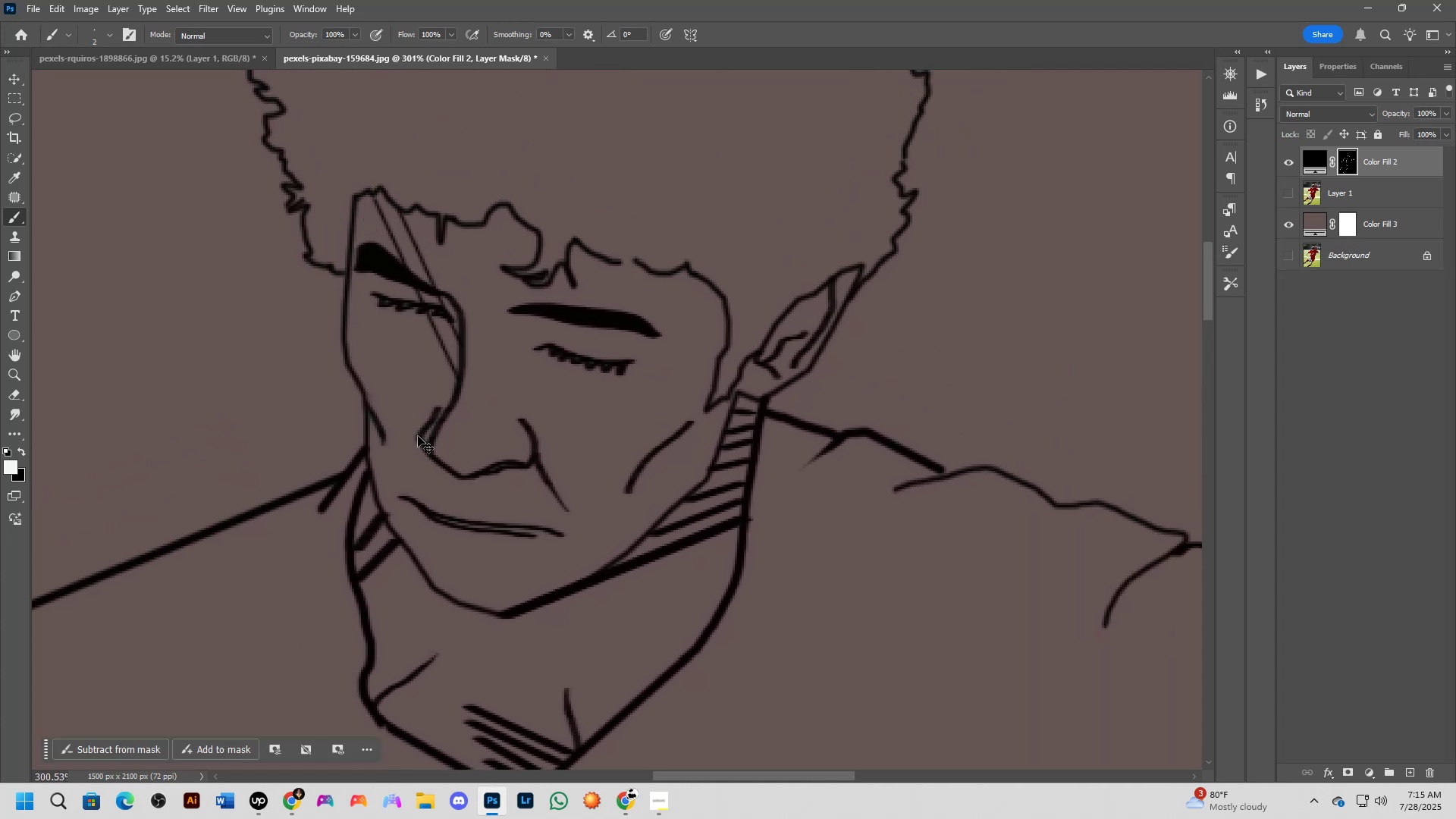 
key(Control+Z)
 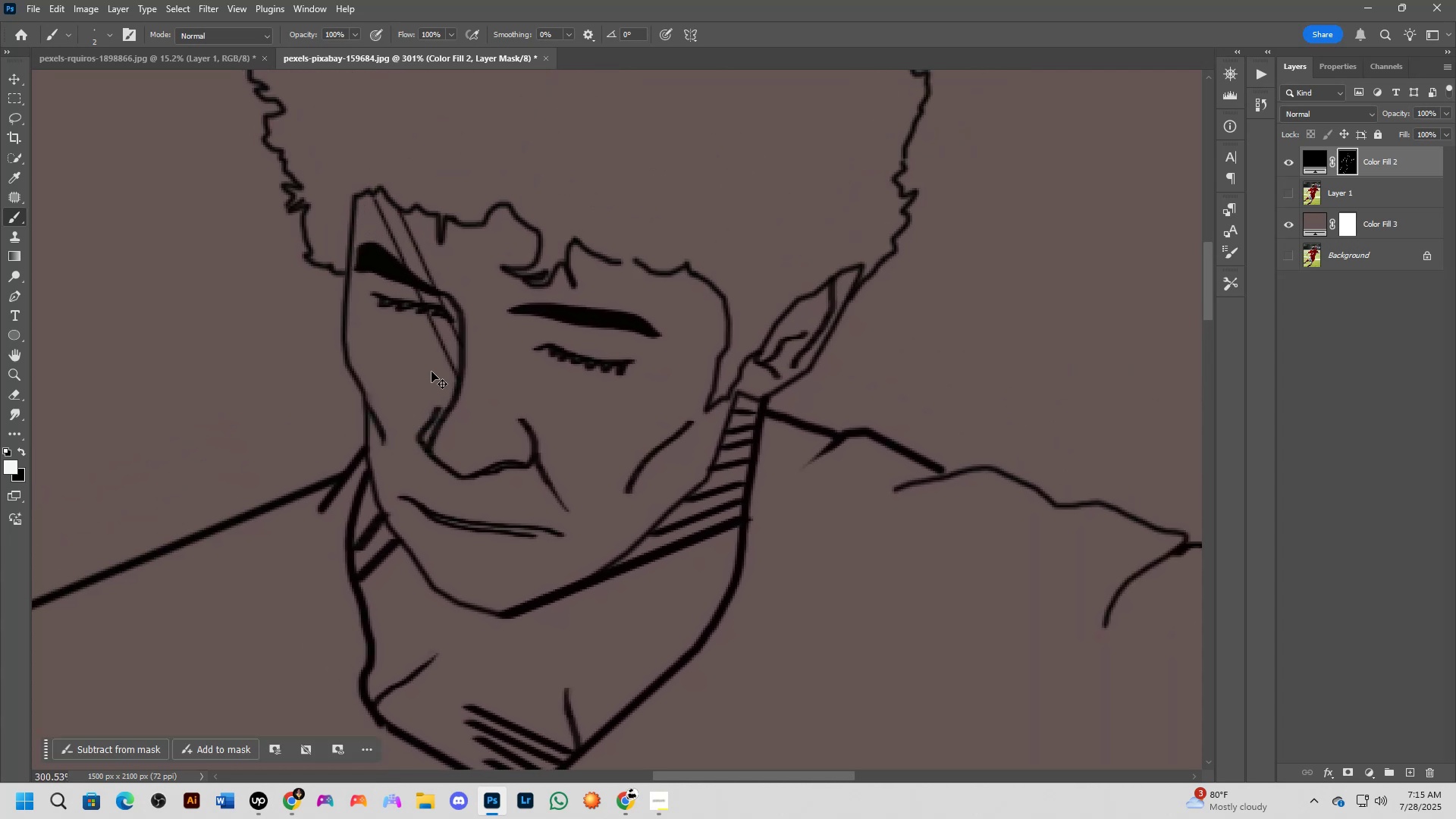 
key(Control+Z)
 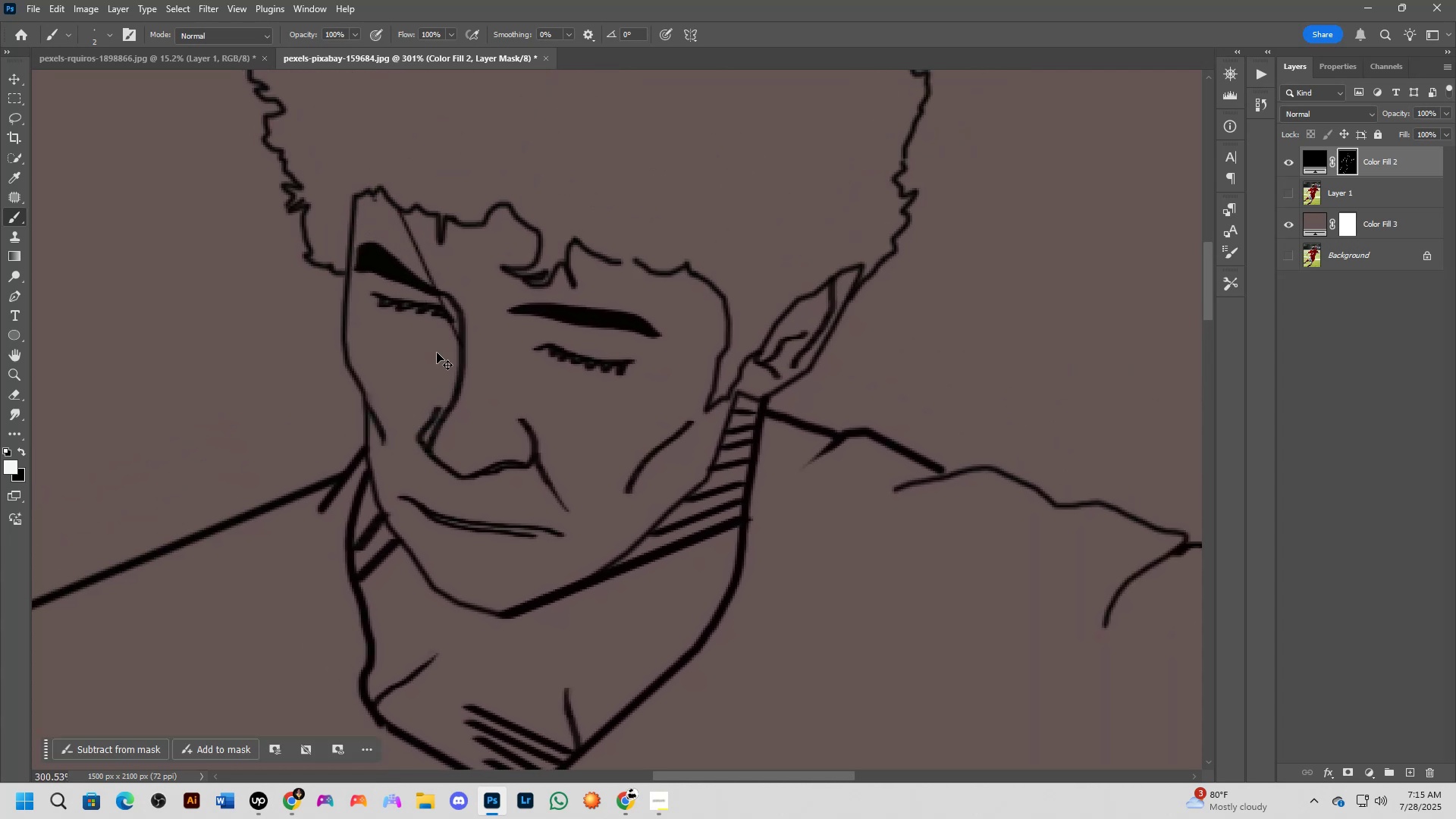 
key(Control+Z)
 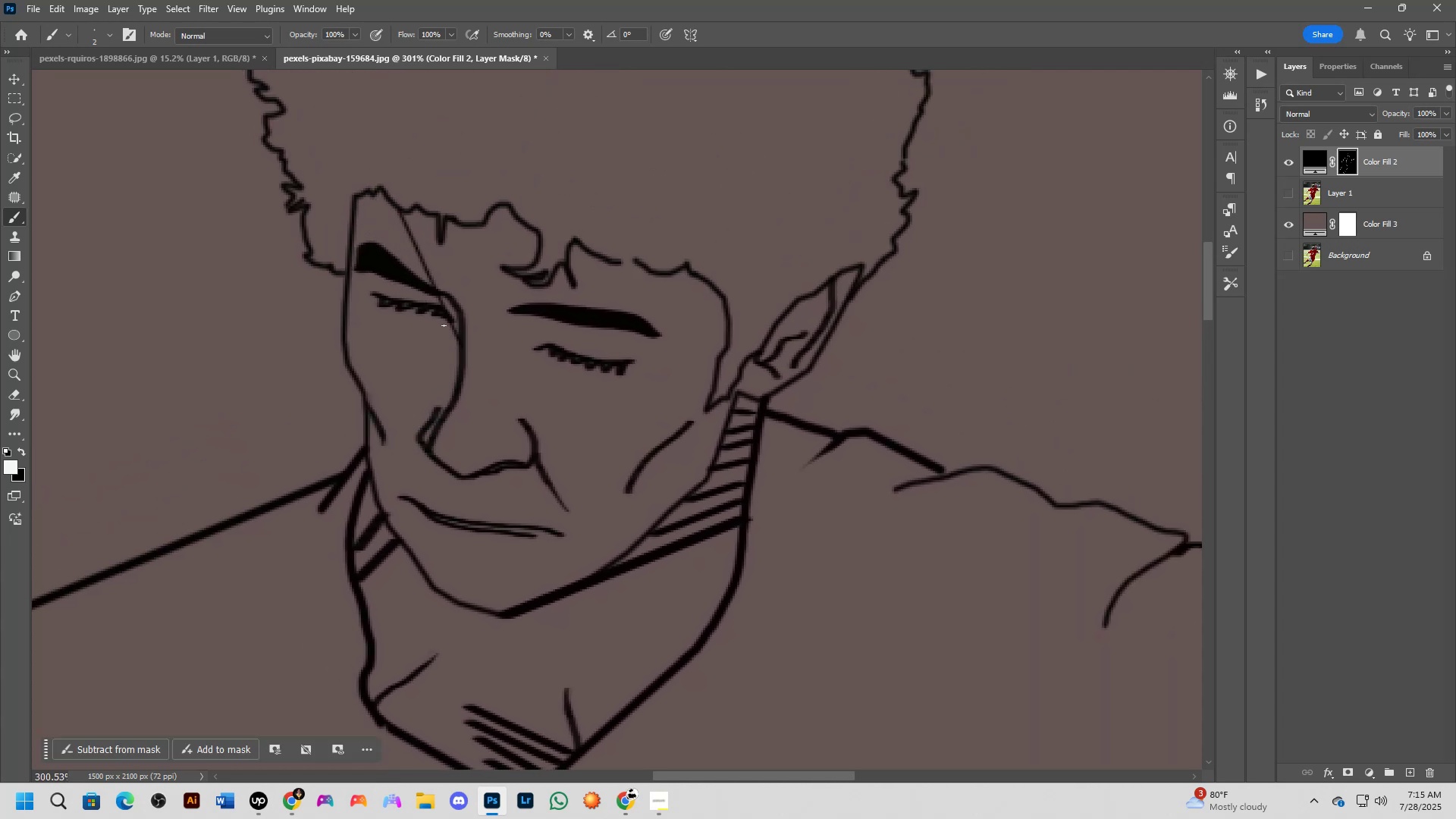 
key(Control+ControlLeft)
 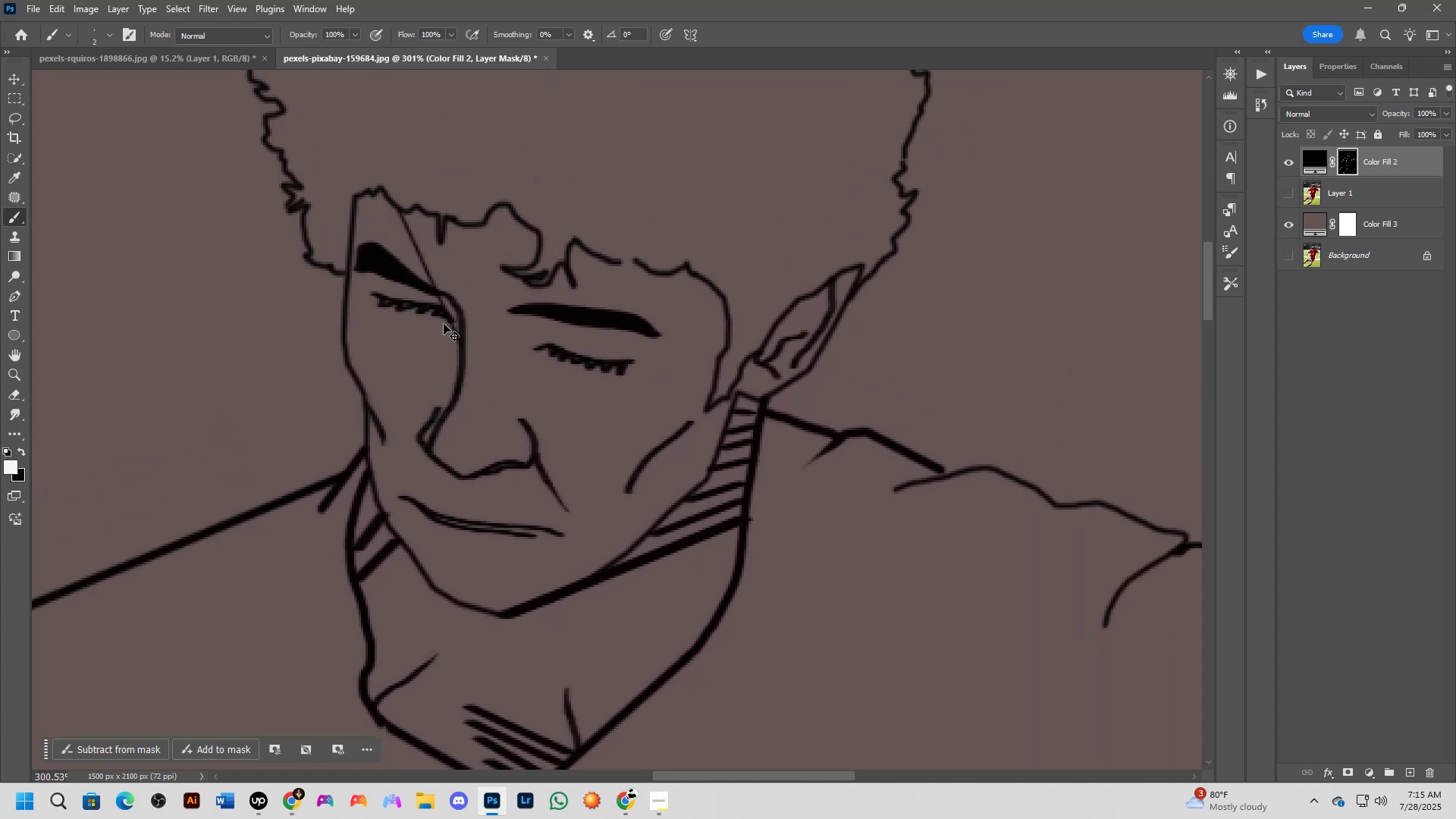 
key(Control+Z)
 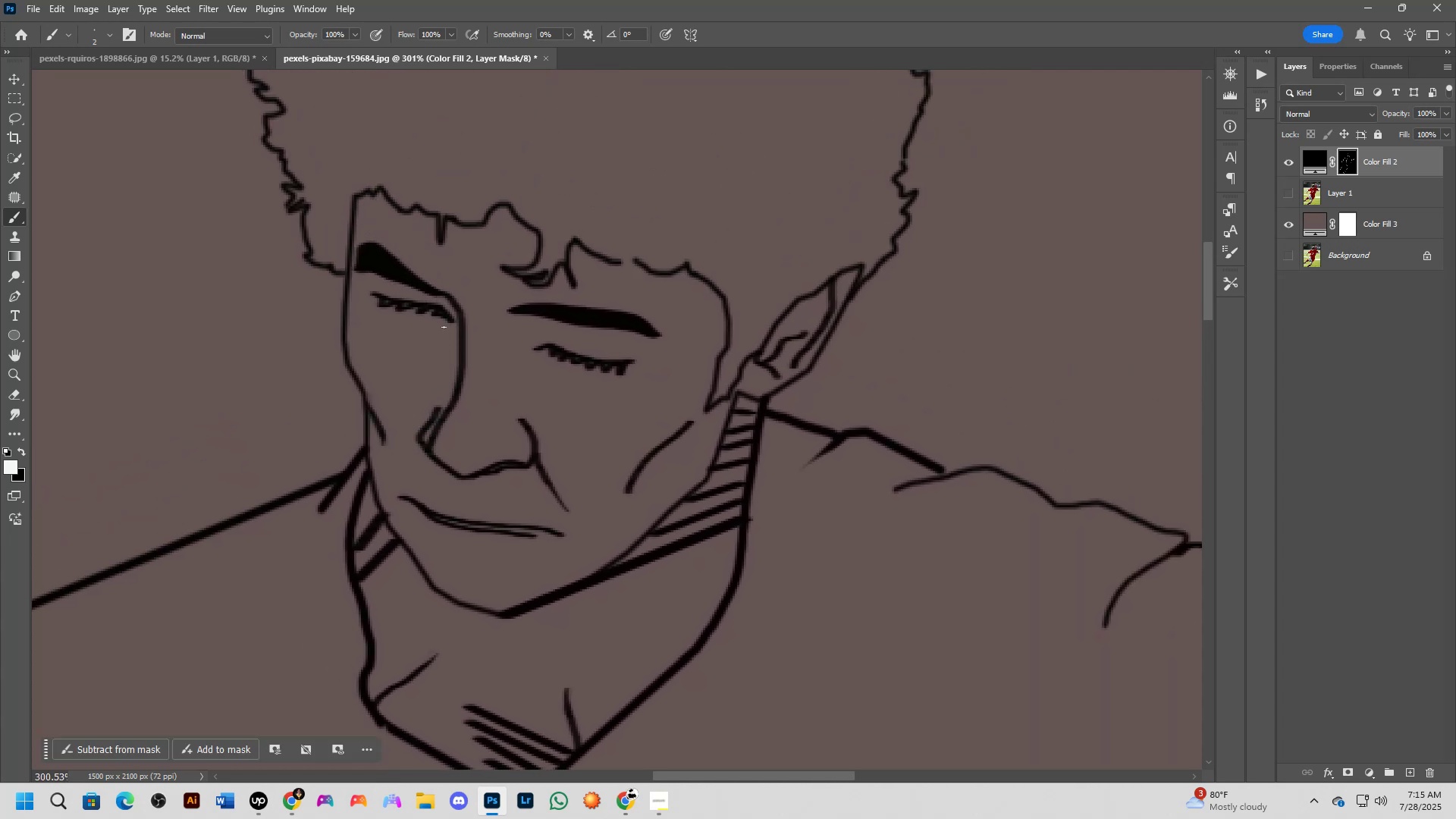 
left_click([444, 327])
 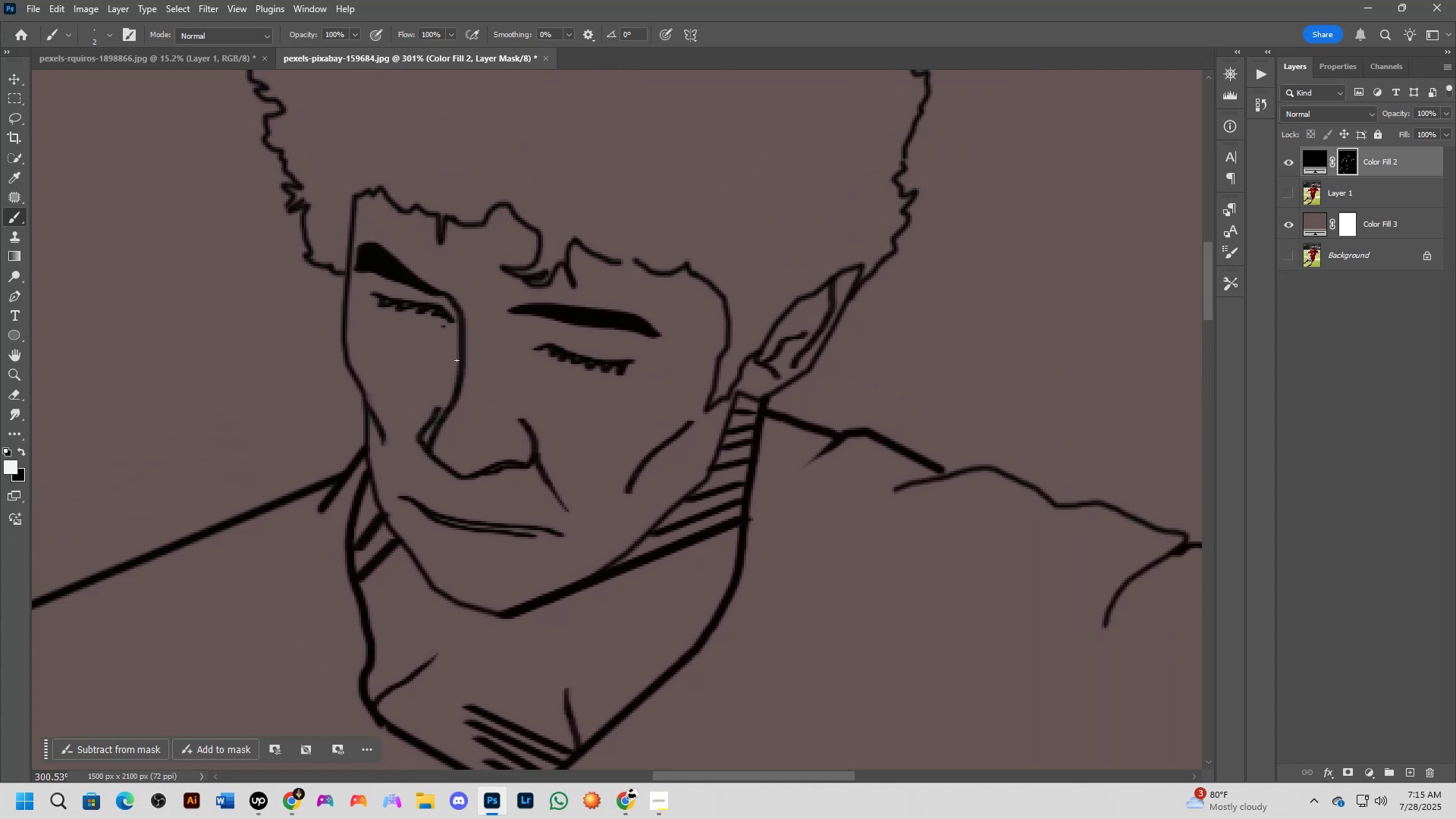 
hold_key(key=ShiftLeft, duration=0.64)
 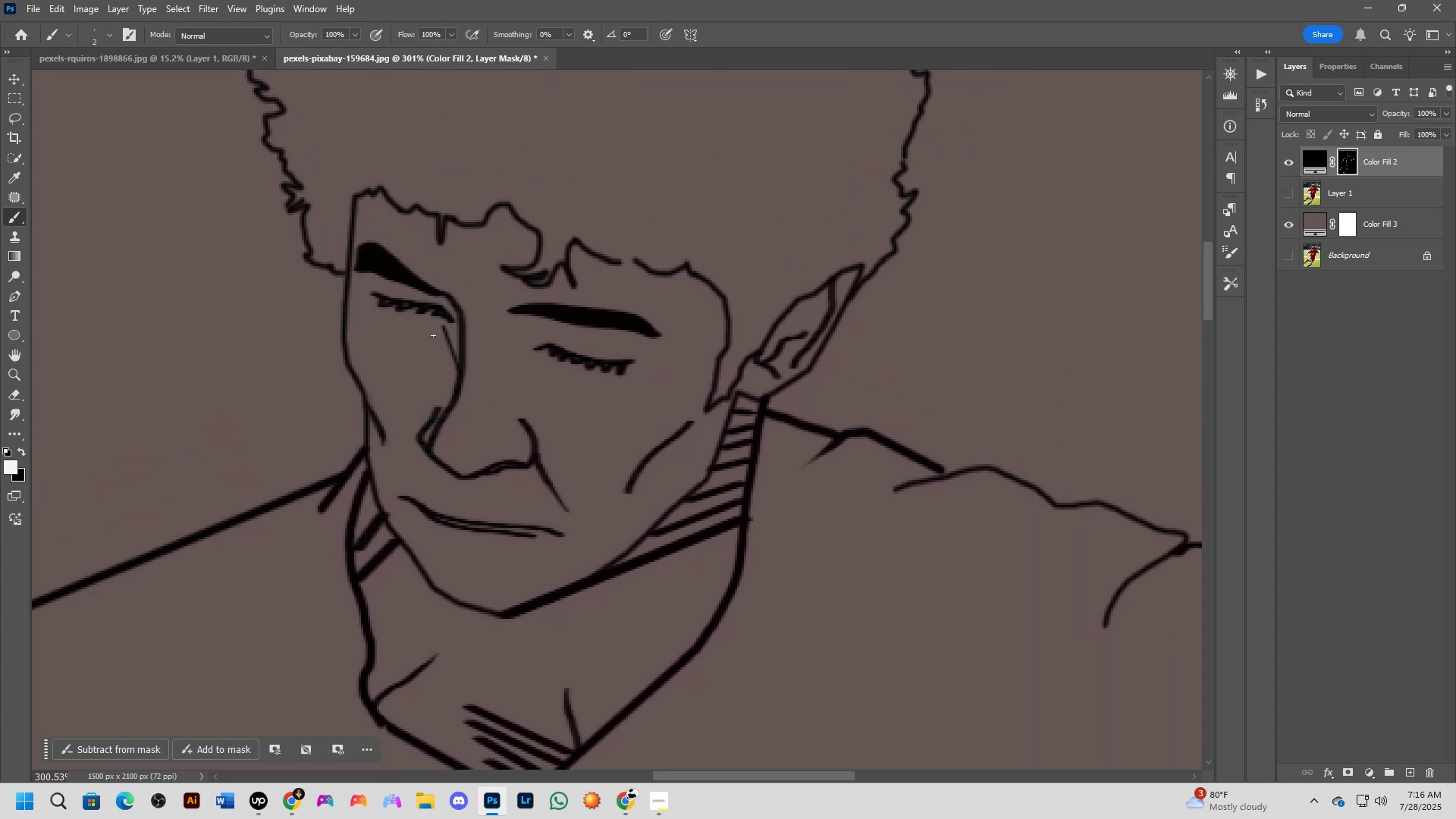 
left_click([433, 335])
 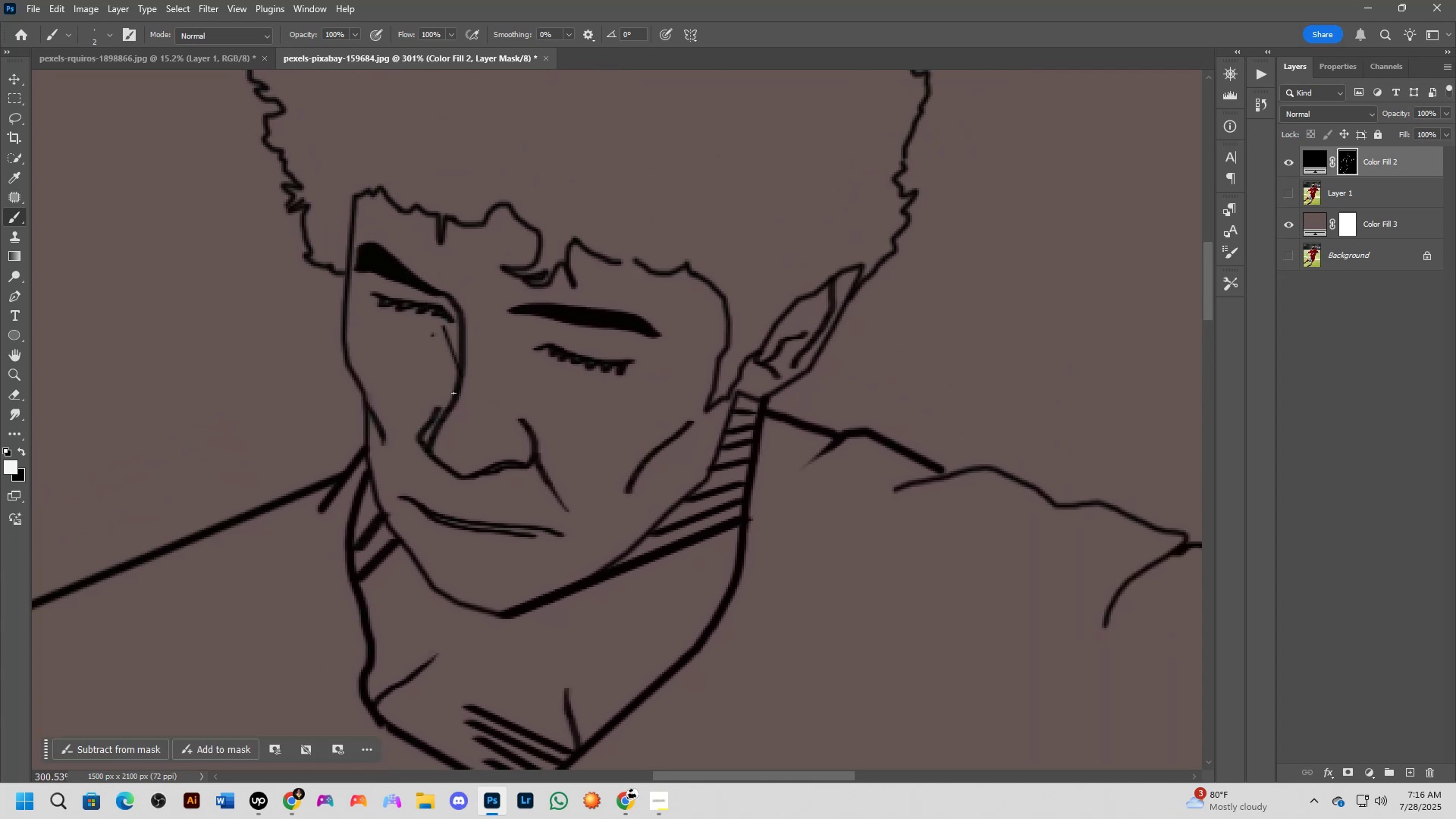 
hold_key(key=ShiftLeft, duration=0.41)
left_click([457, 393])
 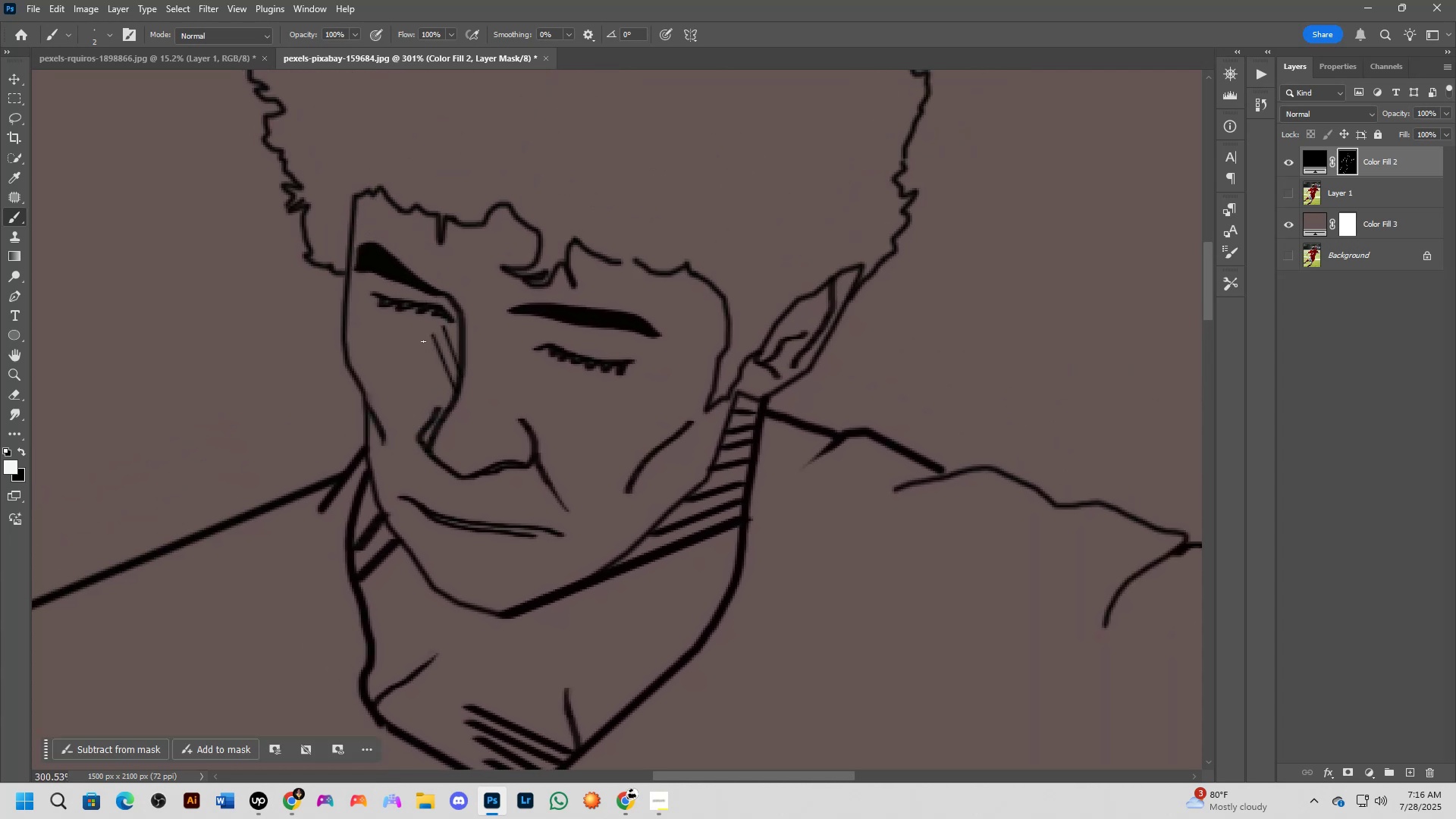 
left_click([423, 341])
 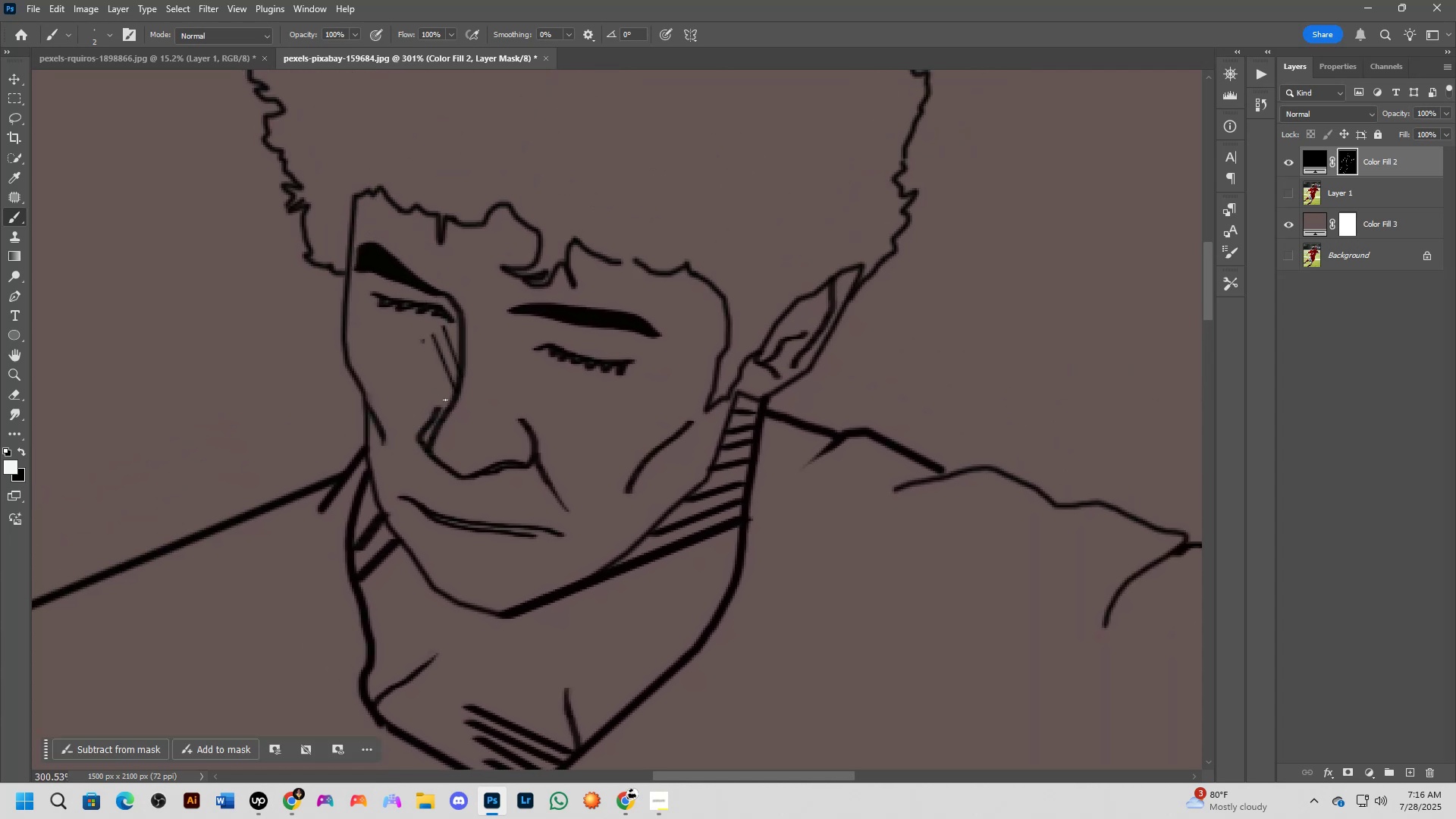 
hold_key(key=ShiftLeft, duration=0.68)
left_click([448, 412])
 